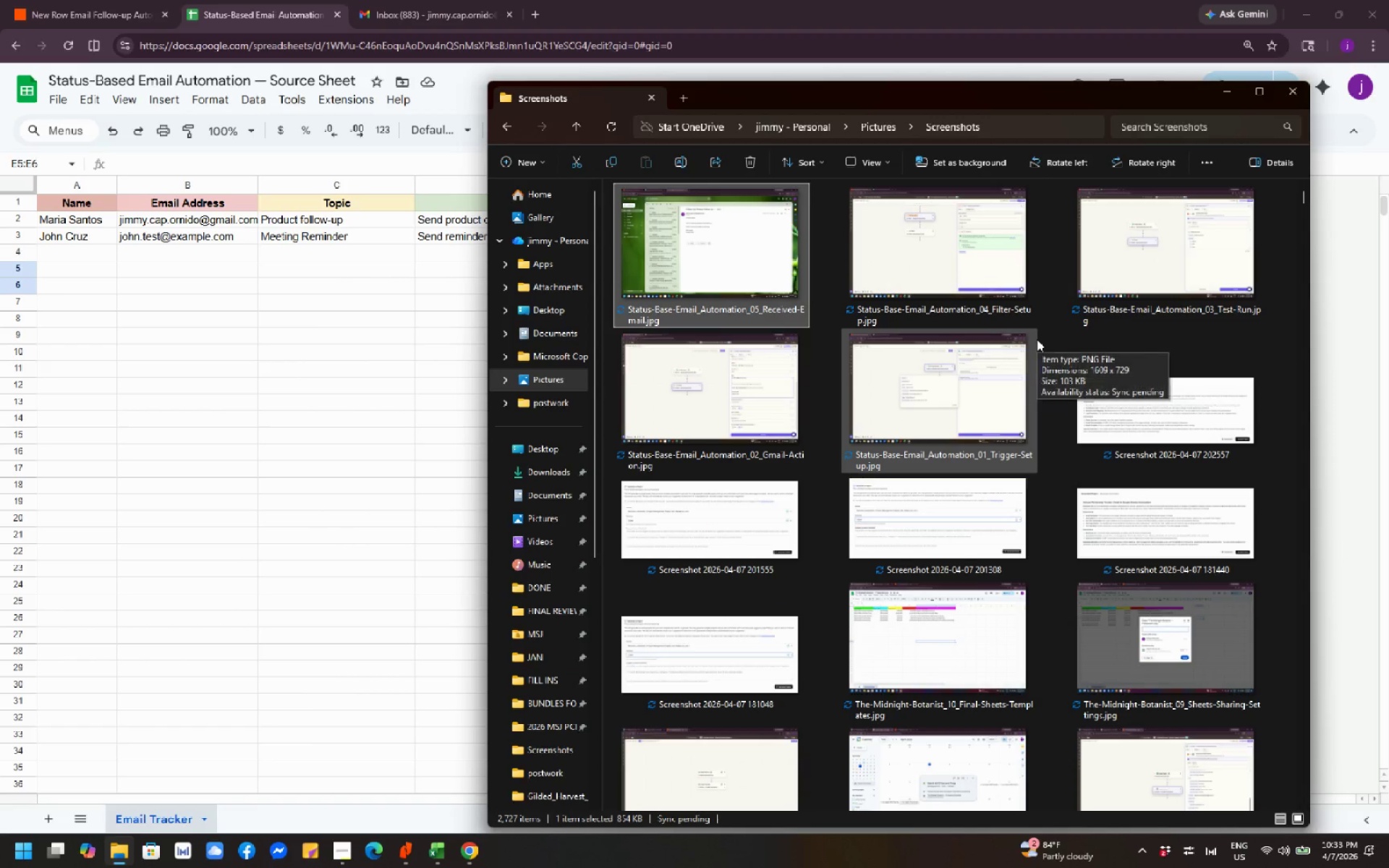 
scroll: coordinate [1037, 339], scroll_direction: down, amount: 1.0
 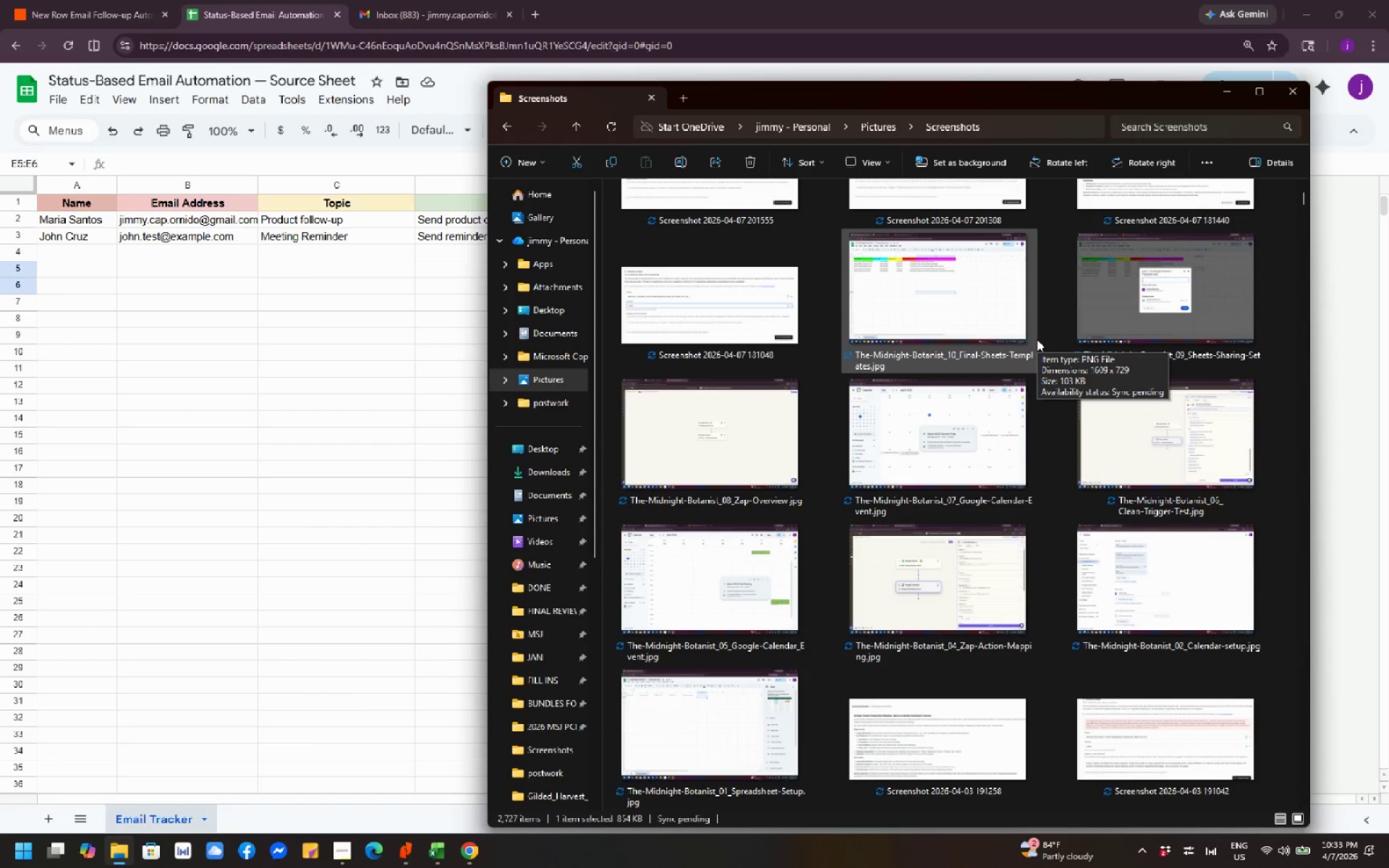 
mouse_move([1016, 379])
 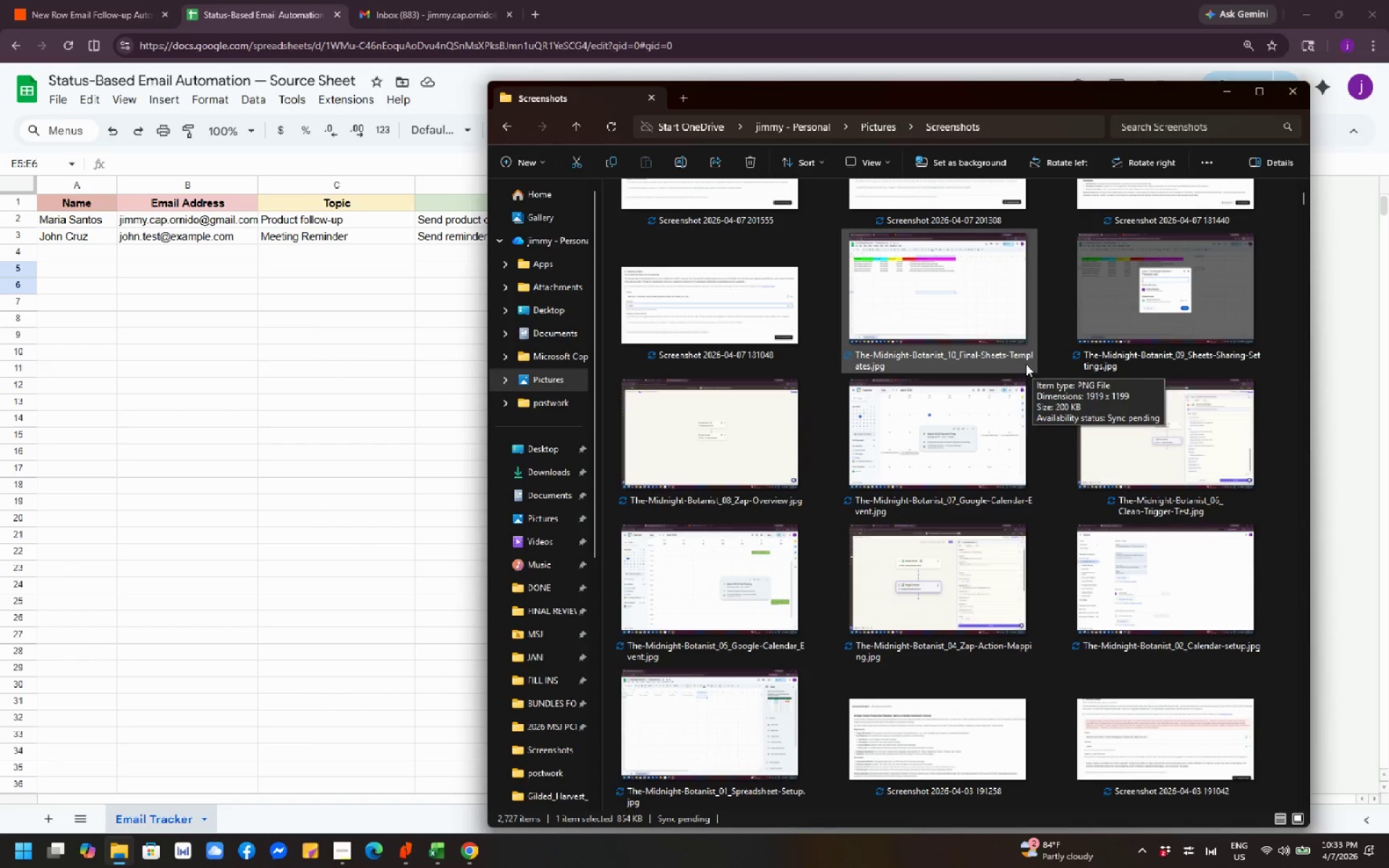 
mouse_move([989, 424])
 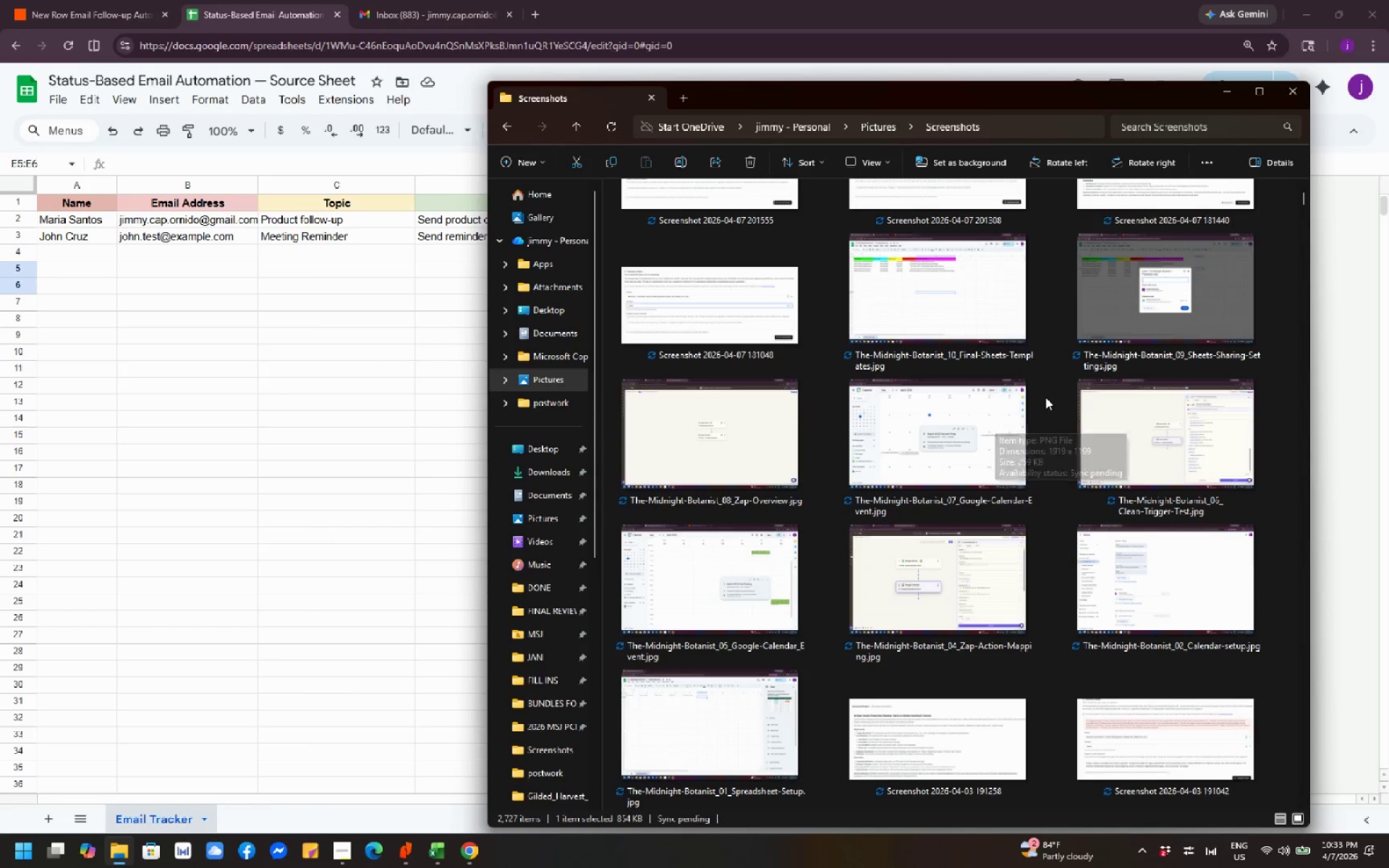 
scroll: coordinate [1045, 399], scroll_direction: up, amount: 7.0
 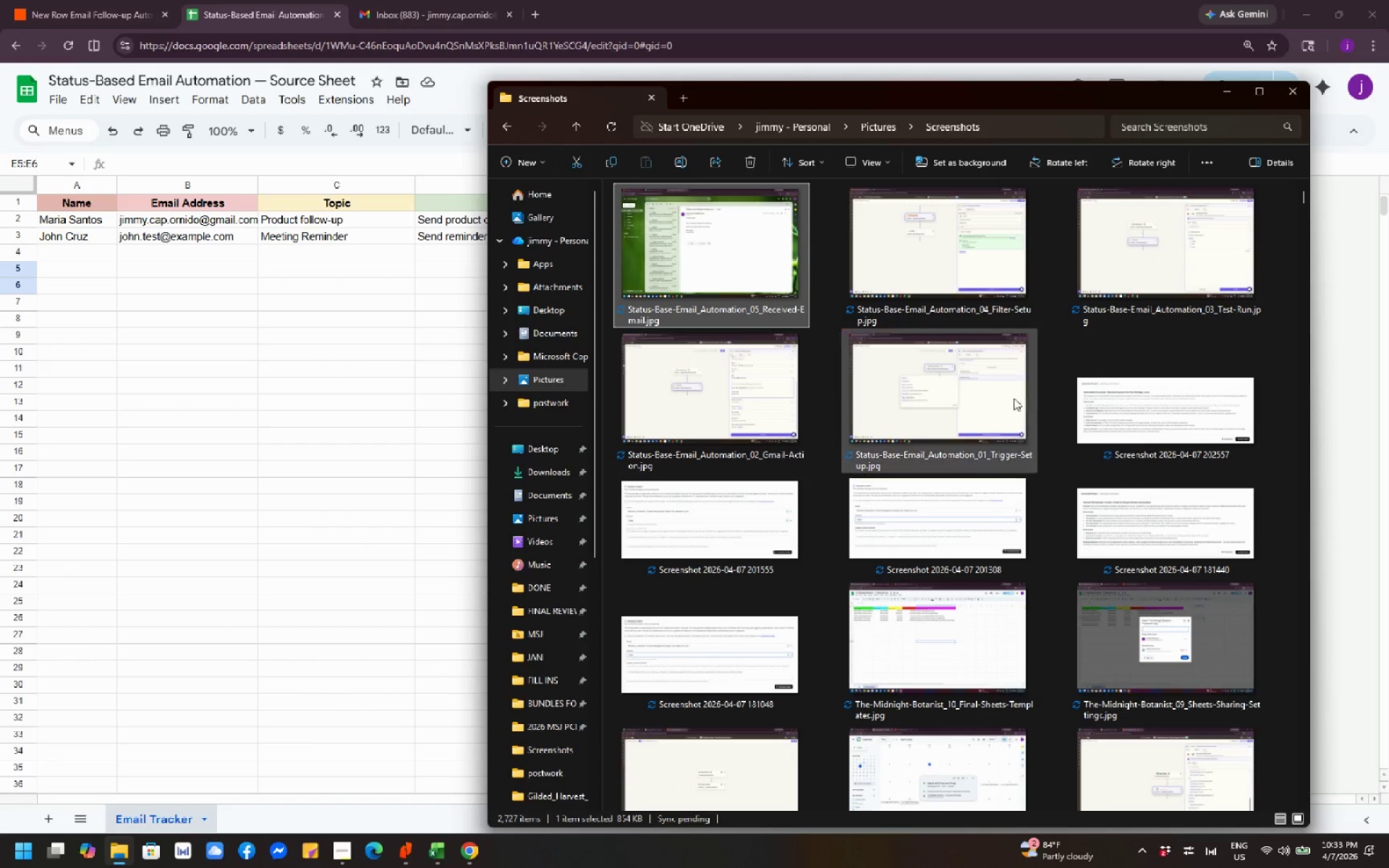 
mouse_move([974, 396])
 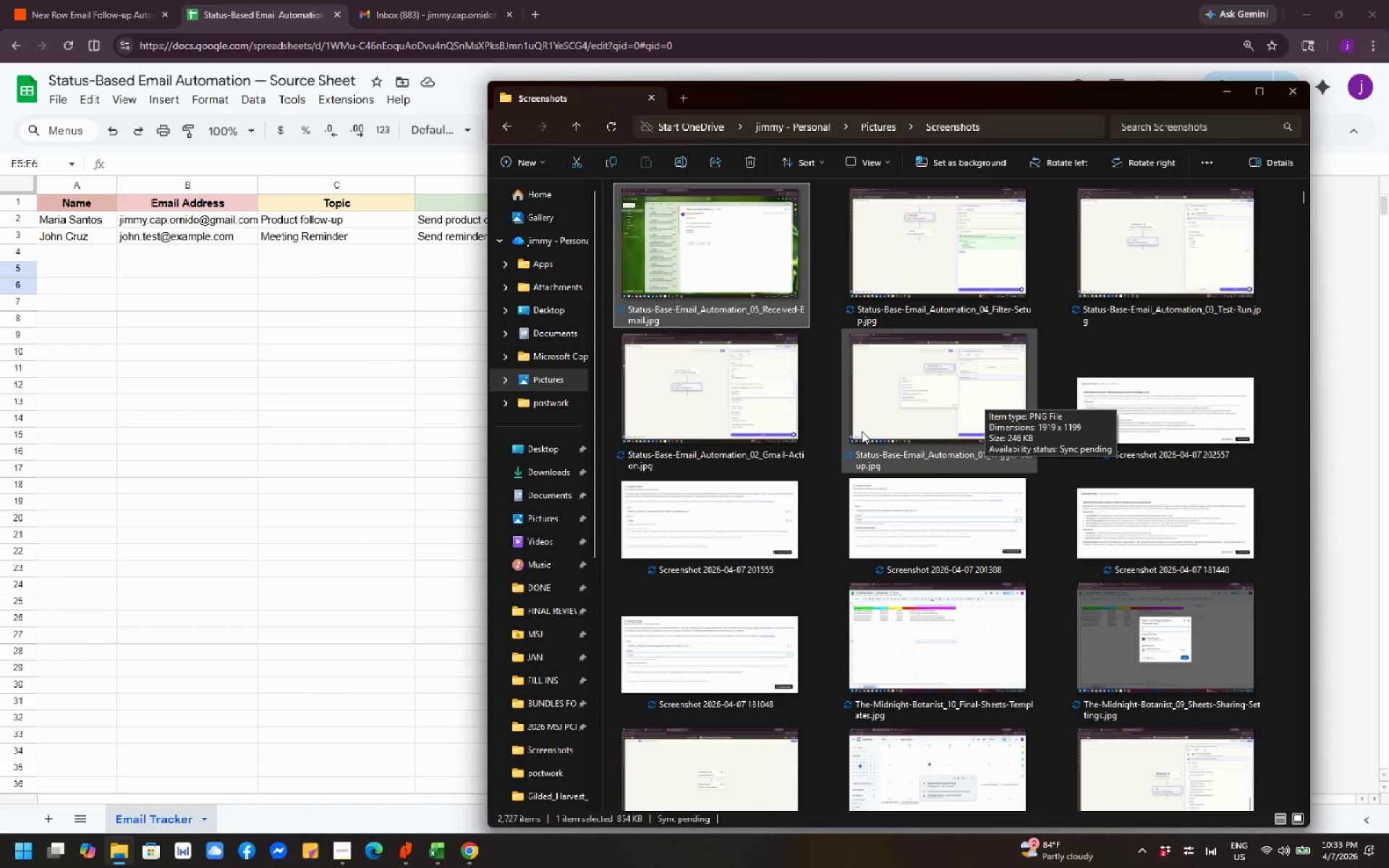 
scroll: coordinate [817, 474], scroll_direction: up, amount: 1.0
 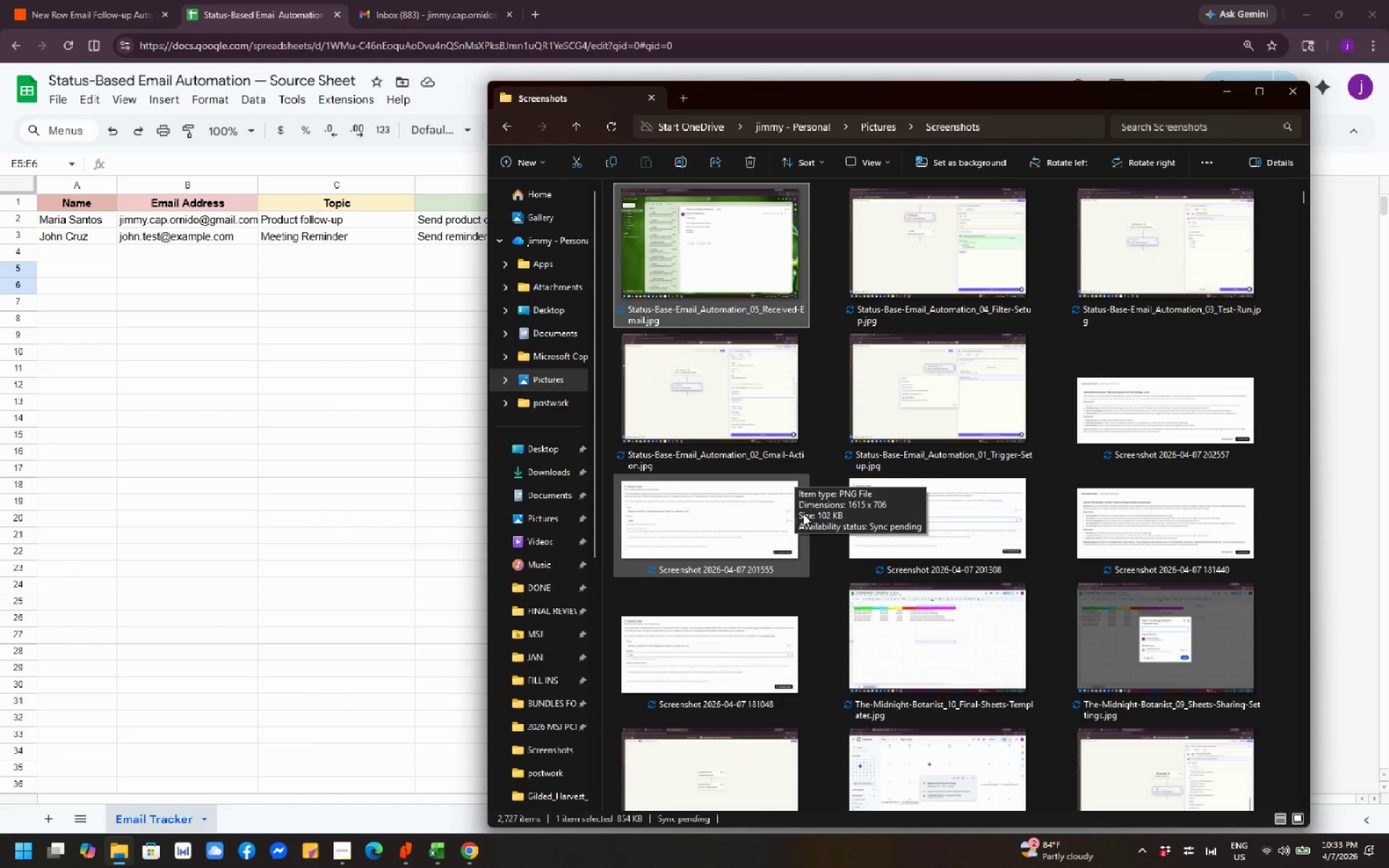 
wait(6.59)
 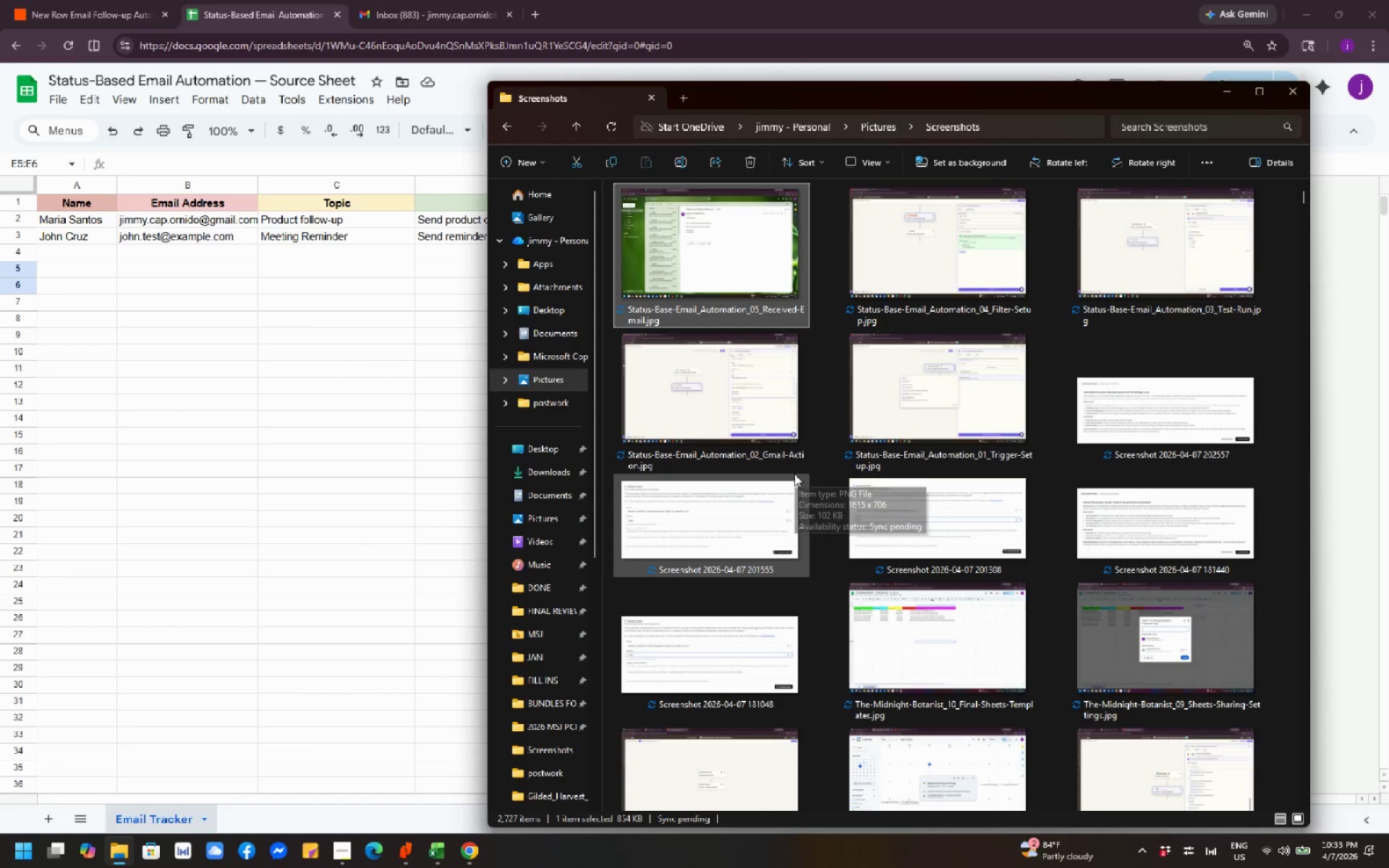 
scroll: coordinate [848, 519], scroll_direction: up, amount: 10.0
 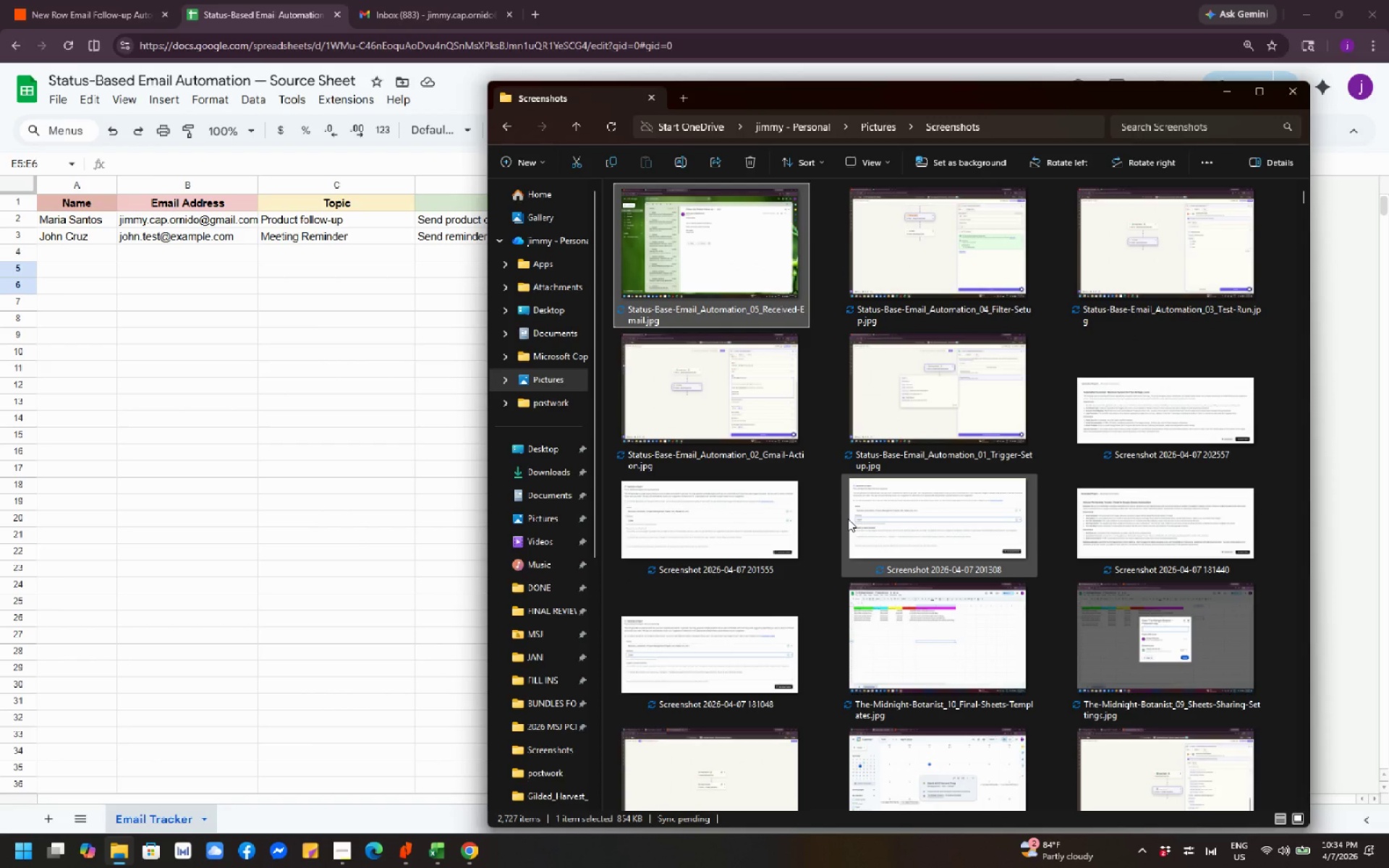 
wait(10.13)
 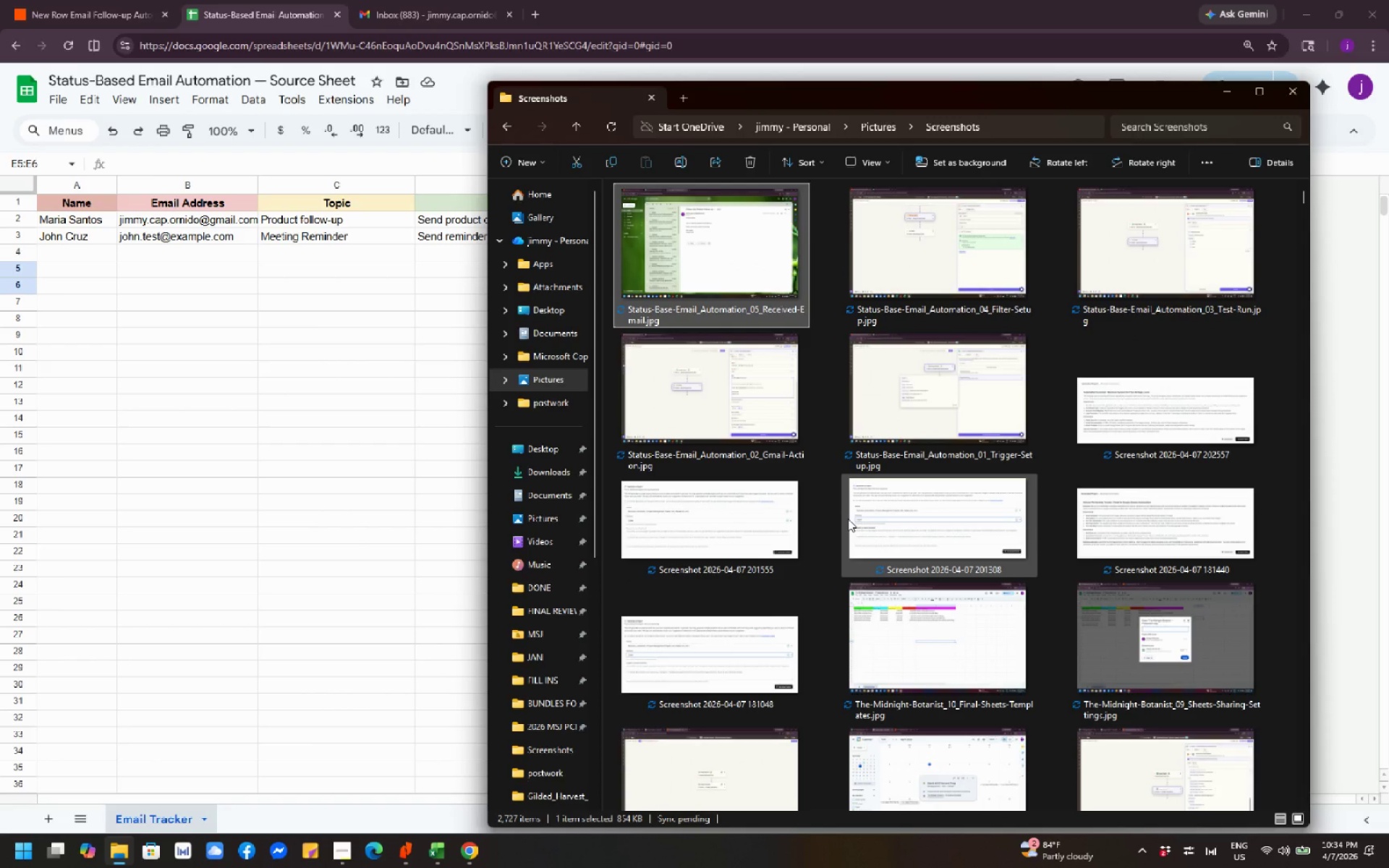 
scroll: coordinate [960, 577], scroll_direction: down, amount: 4.0
 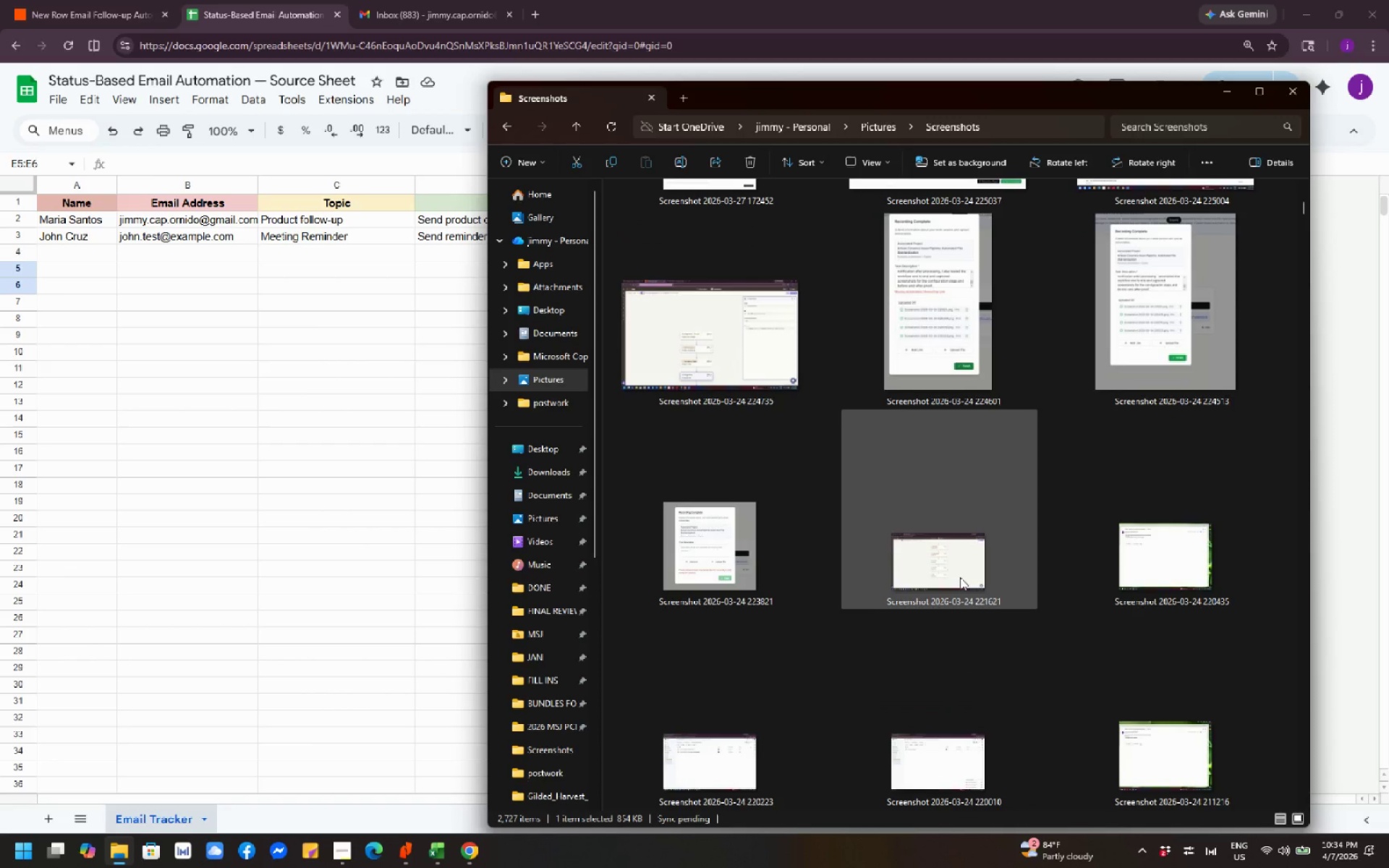 
scroll: coordinate [955, 576], scroll_direction: up, amount: 15.0
 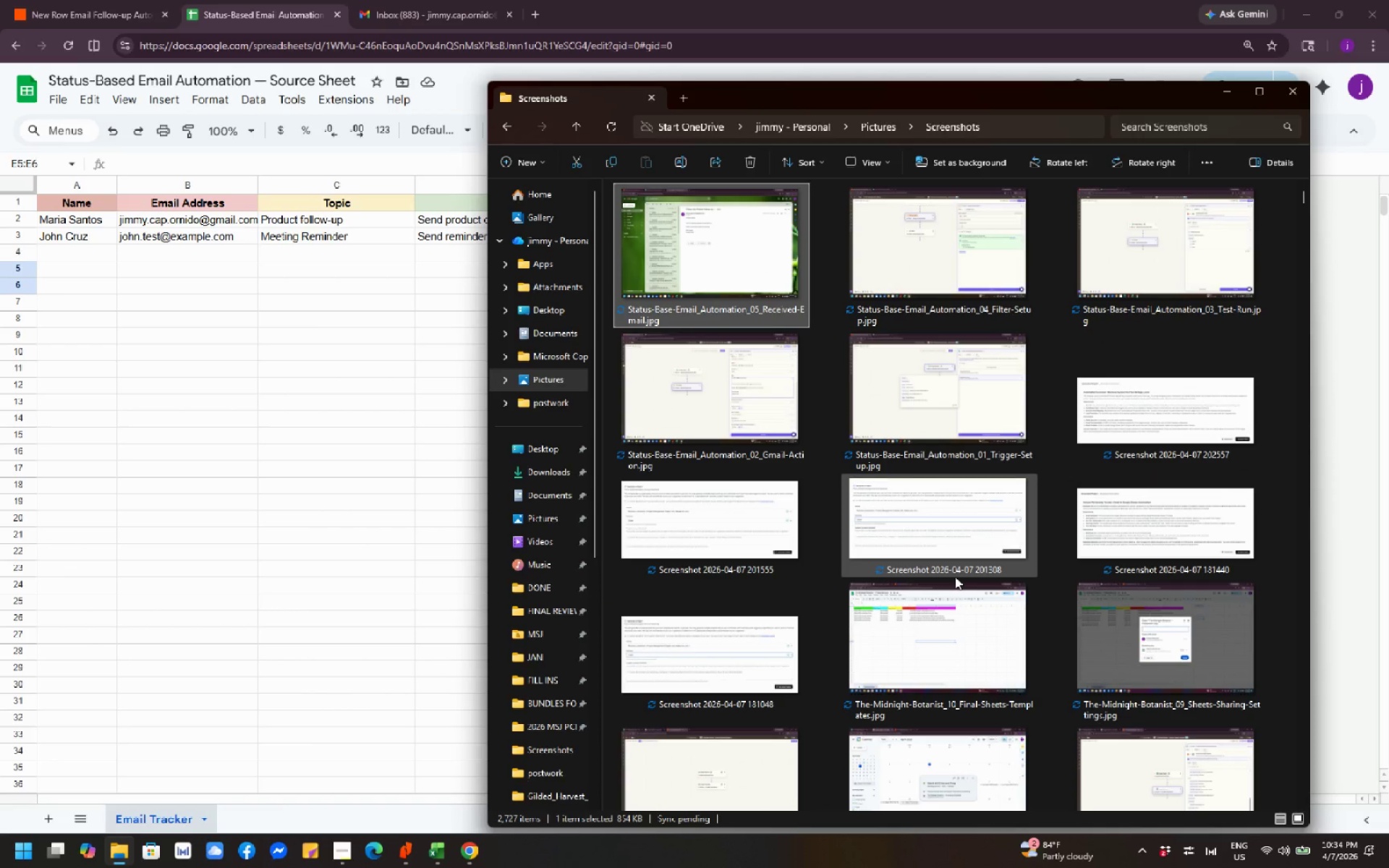 
mouse_move([952, 556])
 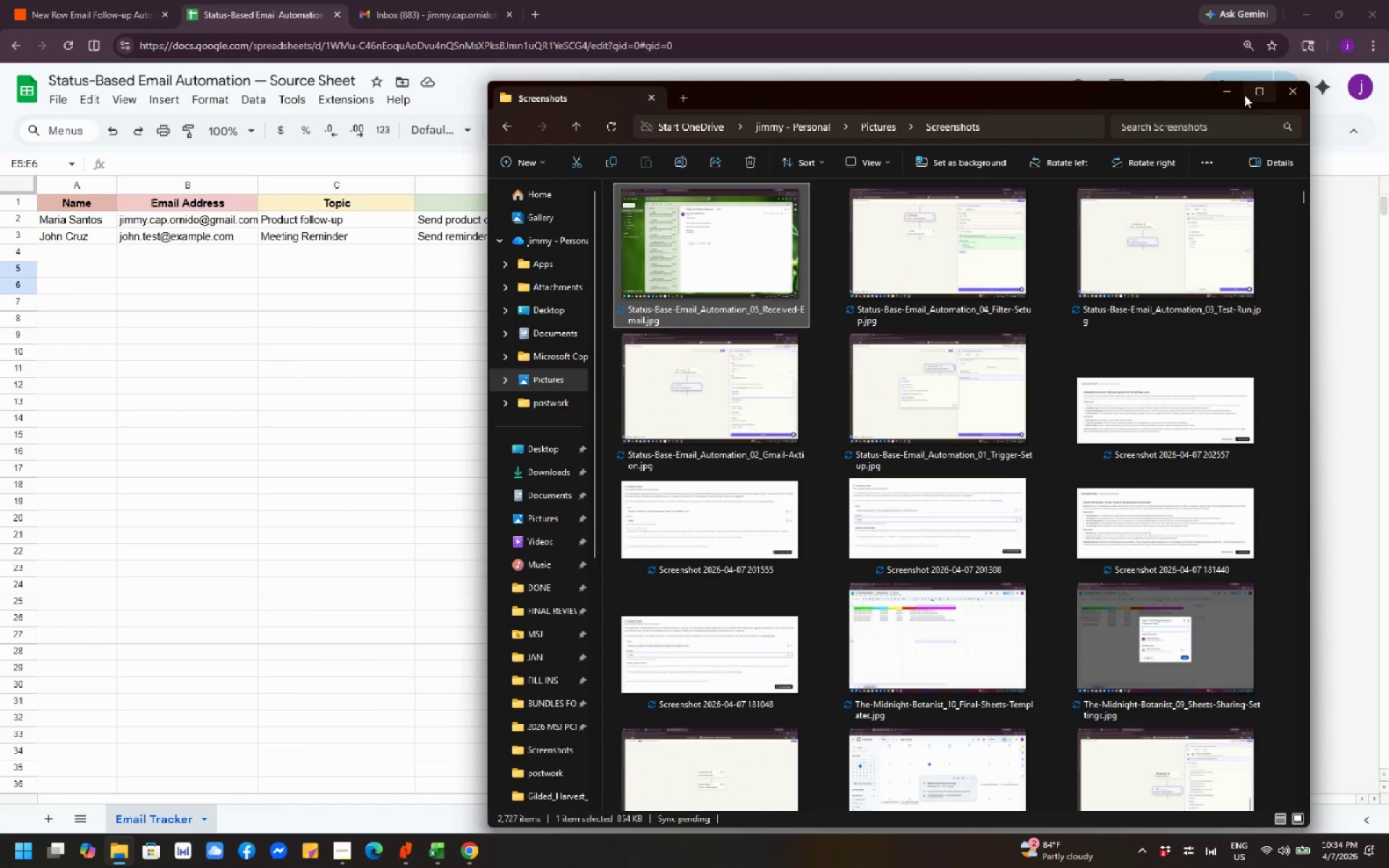 
left_click([1231, 88])
 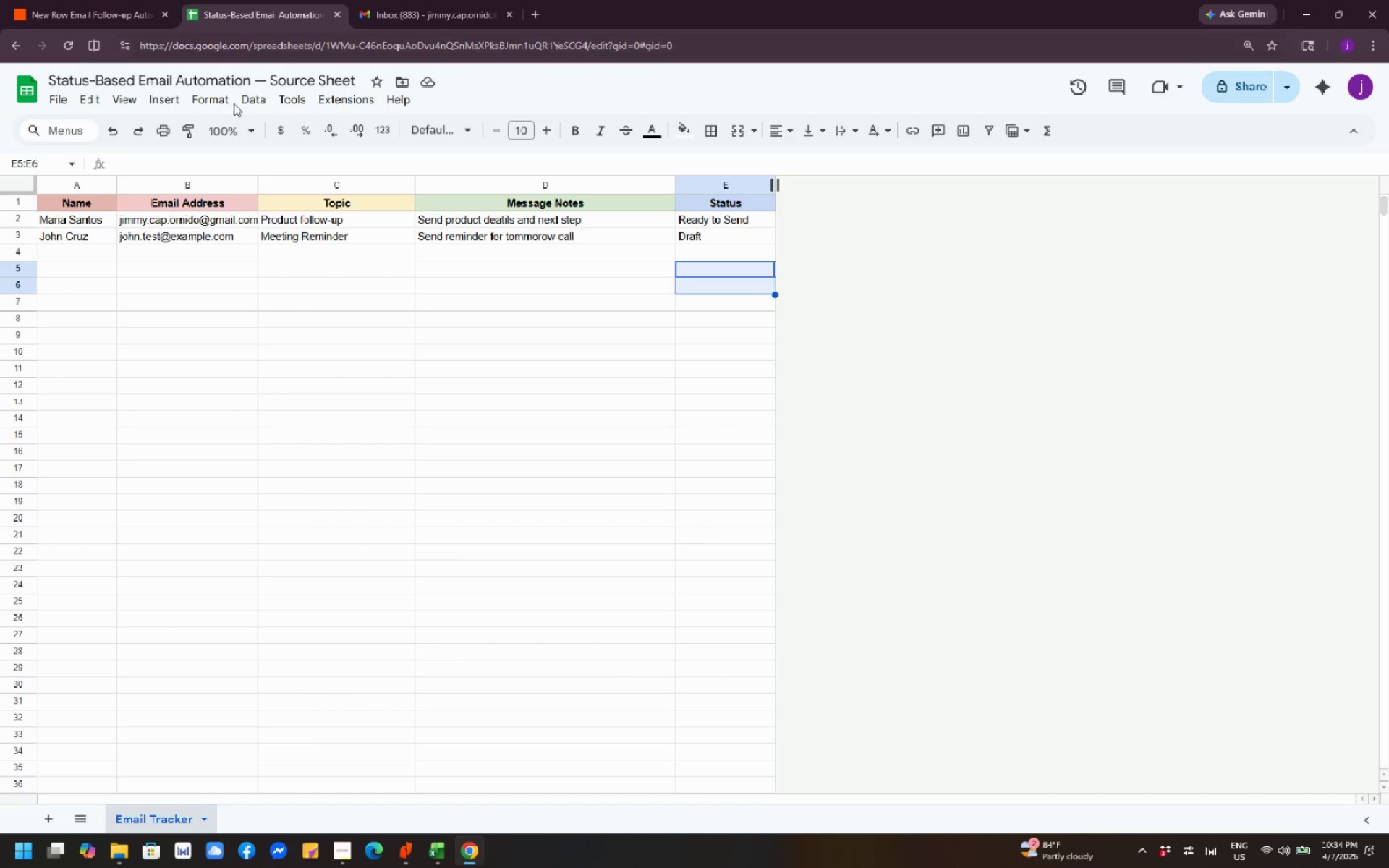 
left_click([111, 22])
 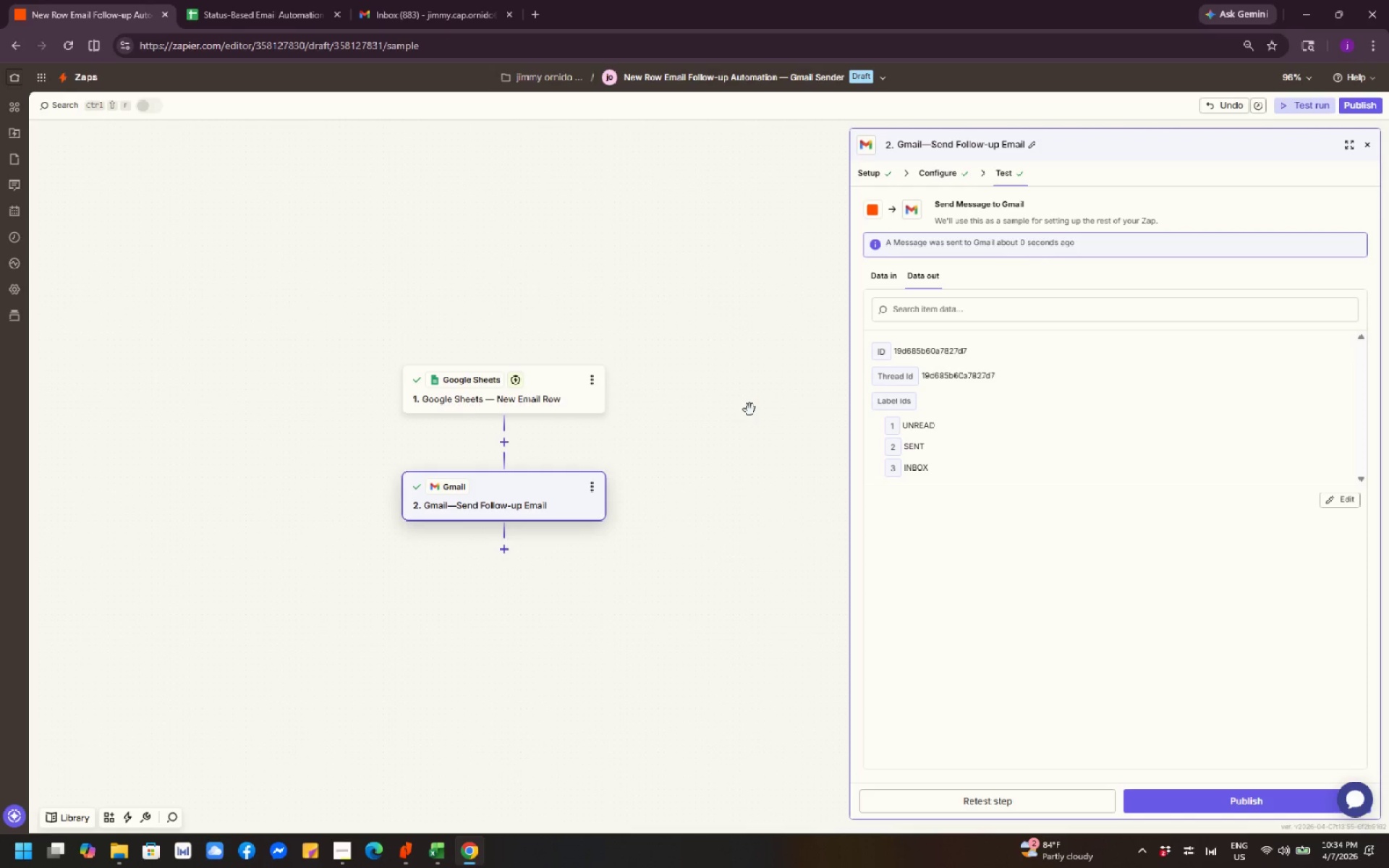 
left_click_drag(start_coordinate=[745, 405], to_coordinate=[748, 325])
 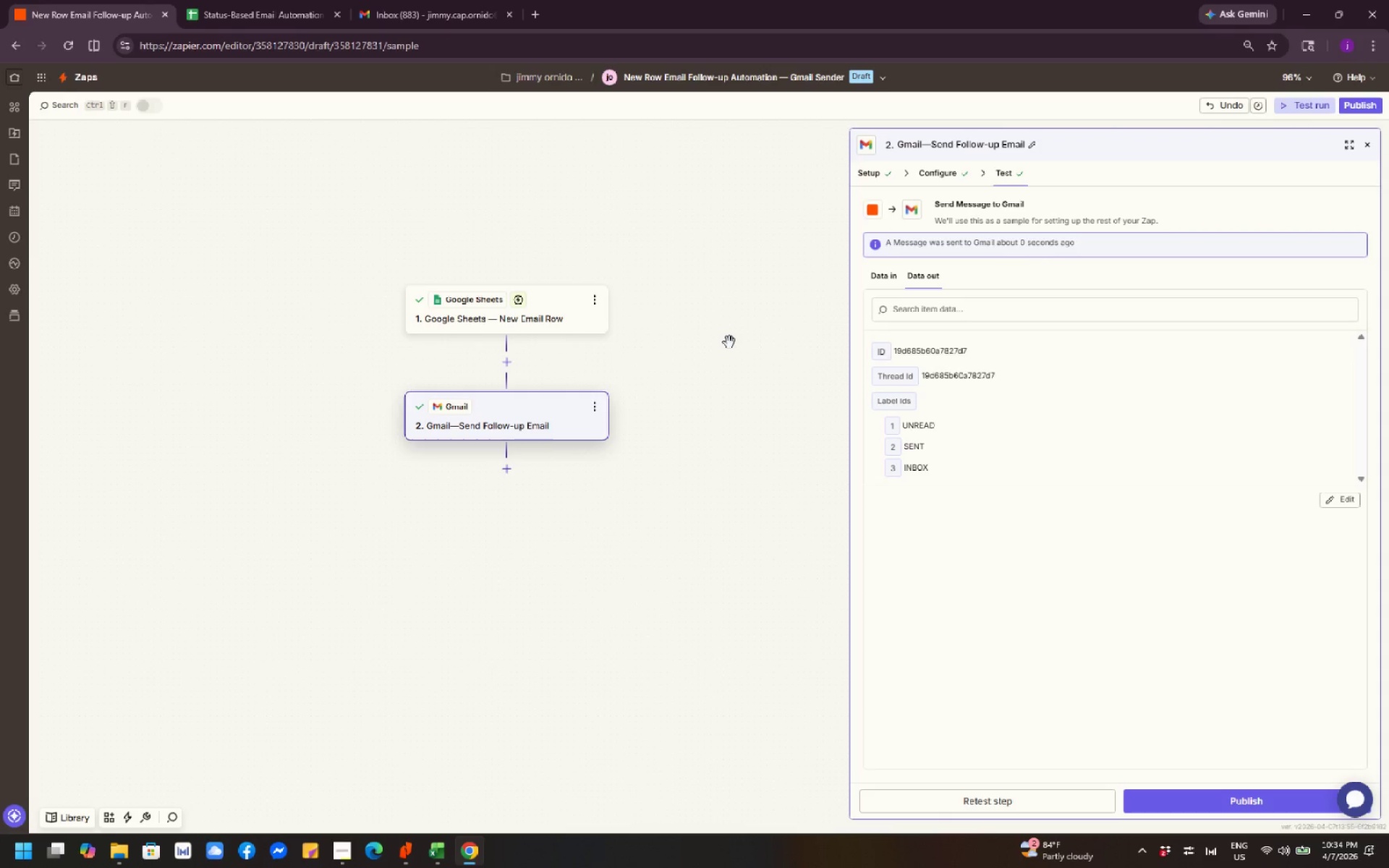 
left_click_drag(start_coordinate=[693, 379], to_coordinate=[708, 420])
 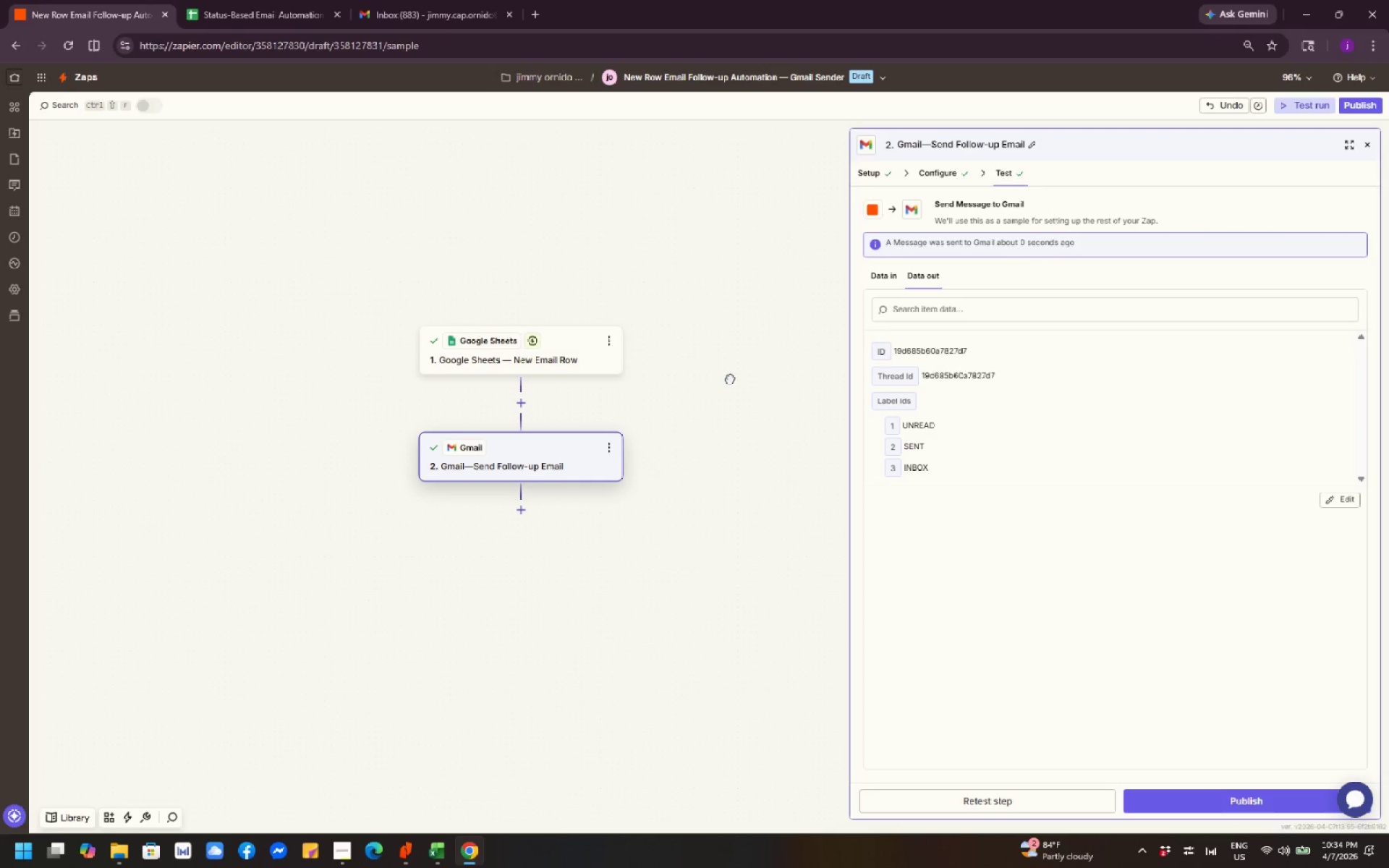 
left_click_drag(start_coordinate=[730, 378], to_coordinate=[753, 459])
 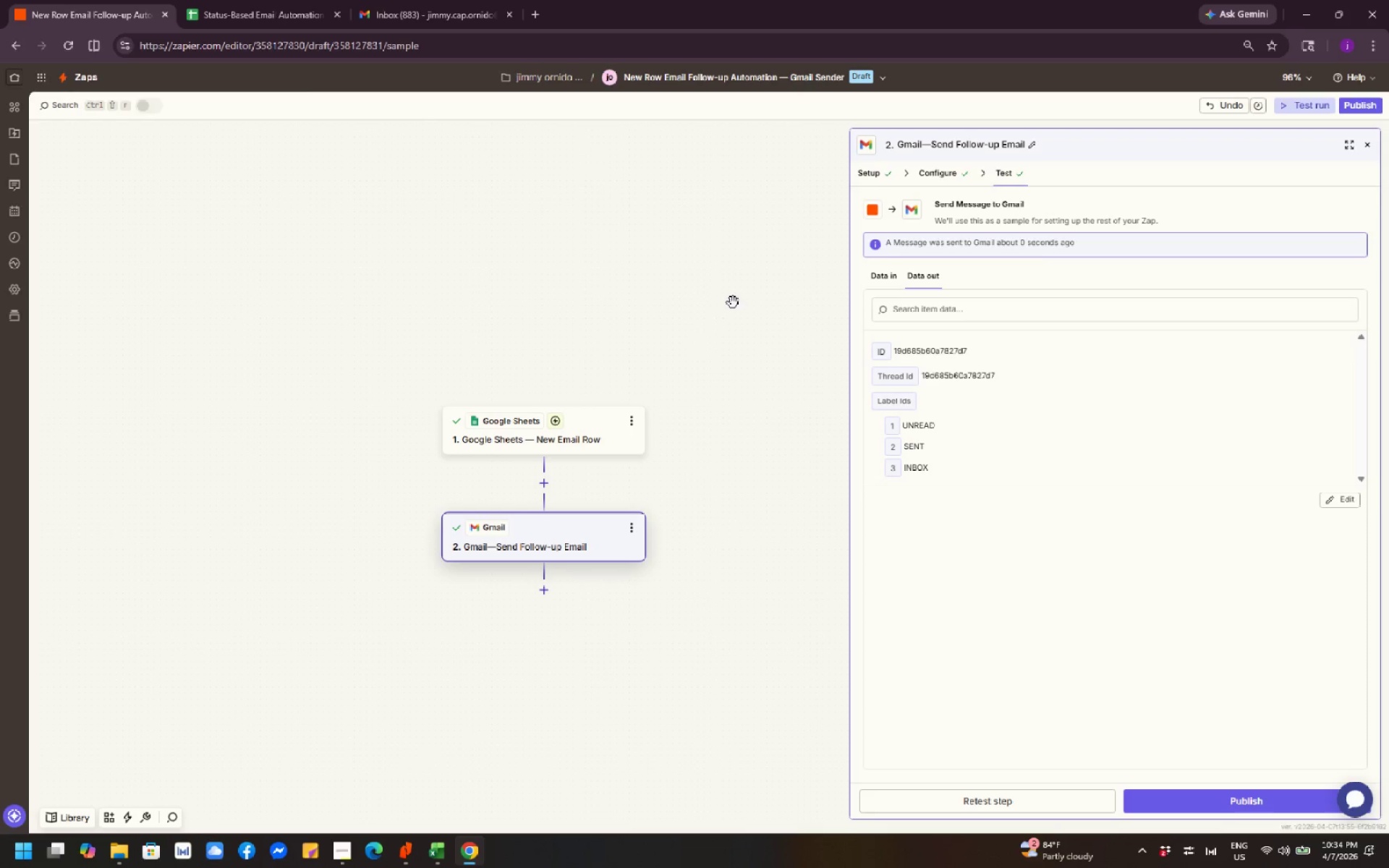 
left_click_drag(start_coordinate=[733, 301], to_coordinate=[770, 222])
 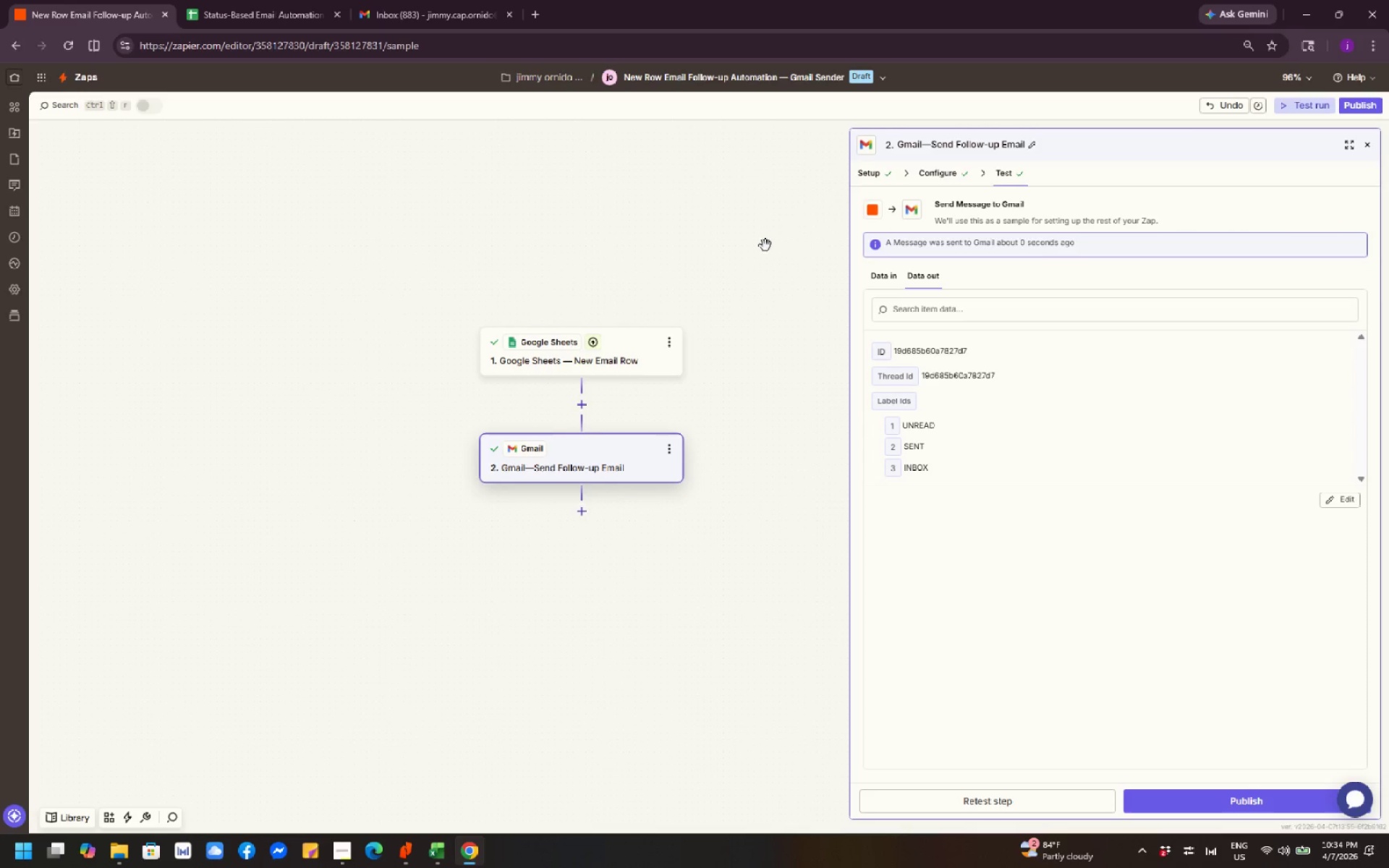 
wait(12.55)
 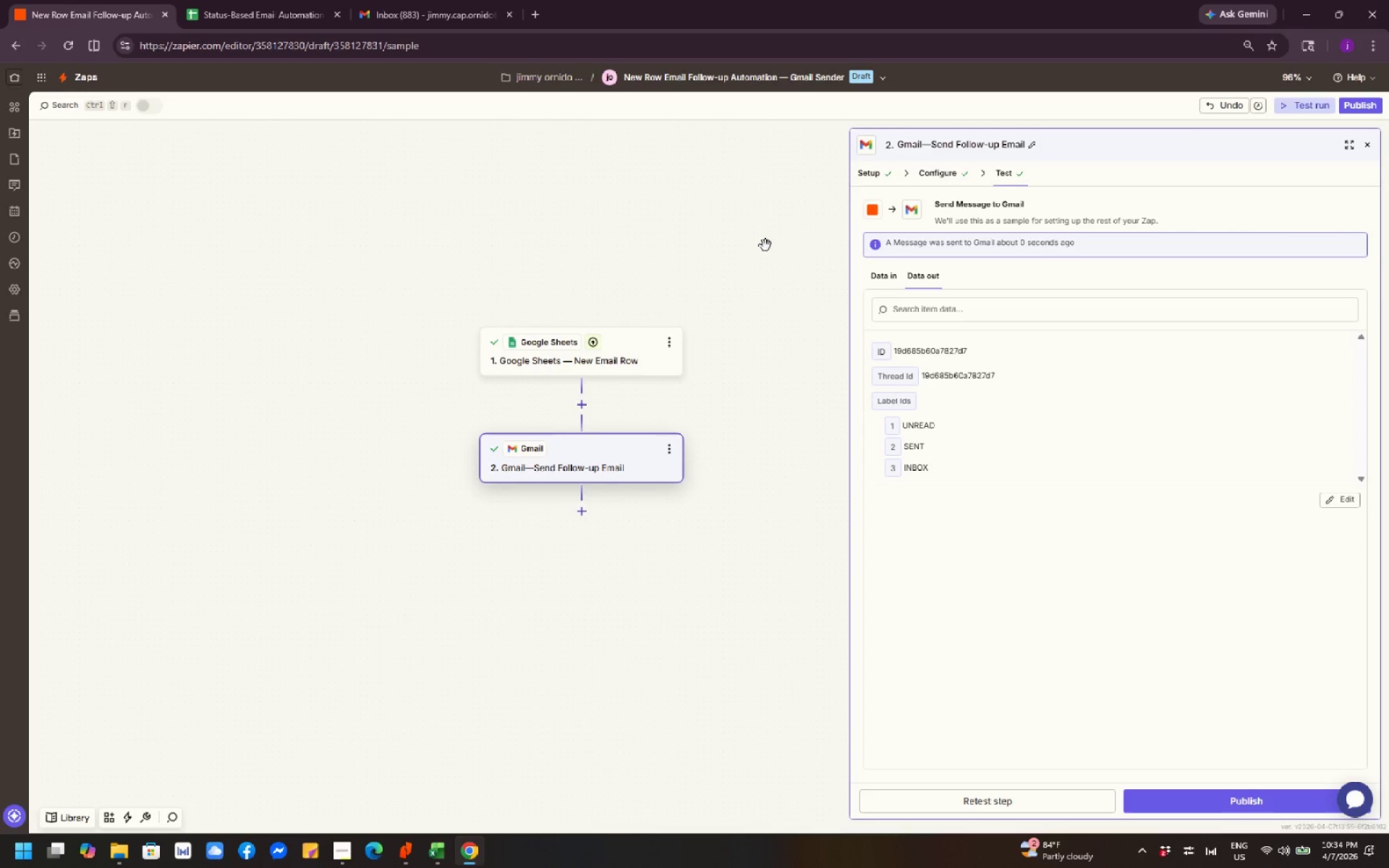 
left_click([111, 851])
 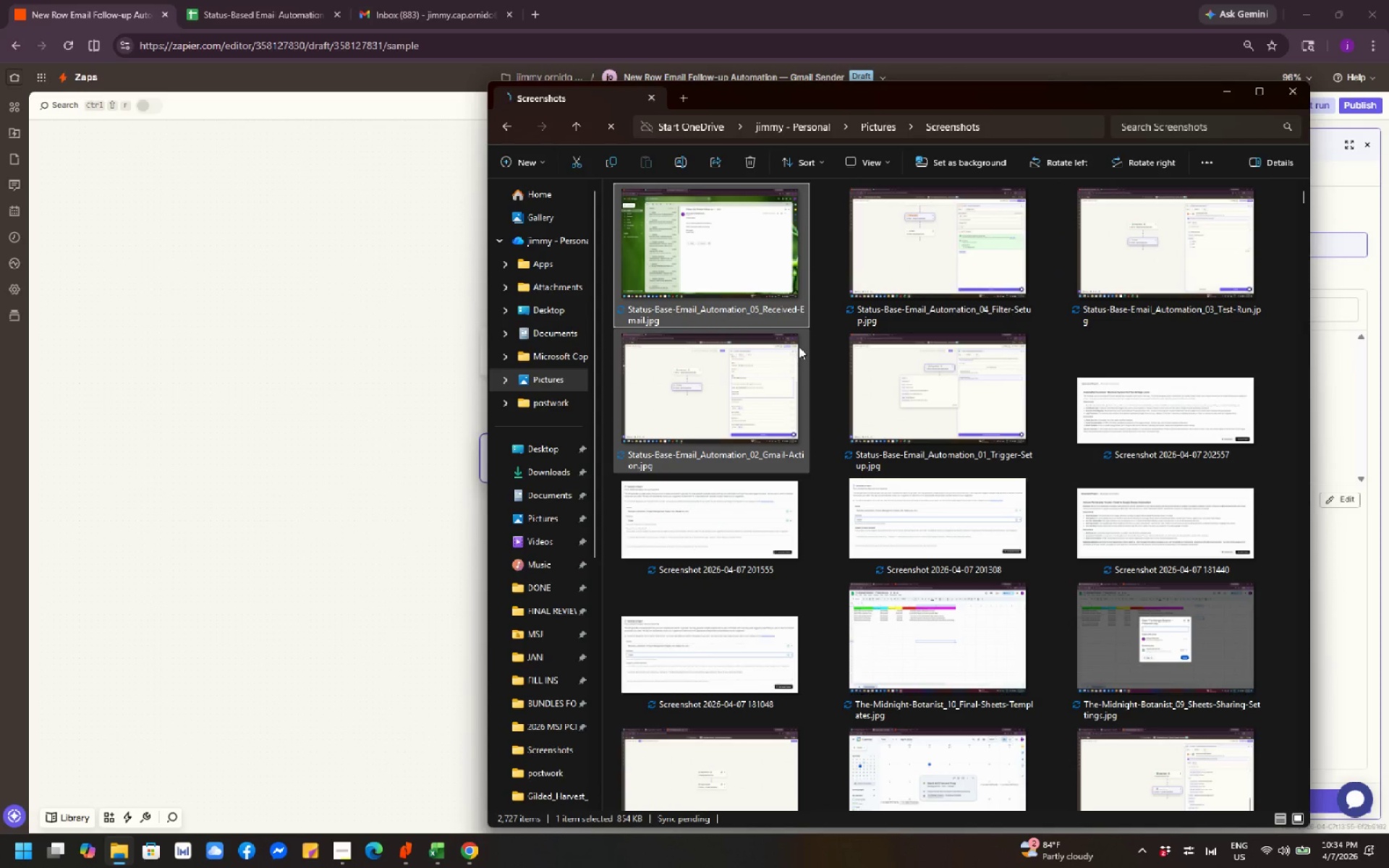 
scroll: coordinate [835, 306], scroll_direction: up, amount: 12.0
 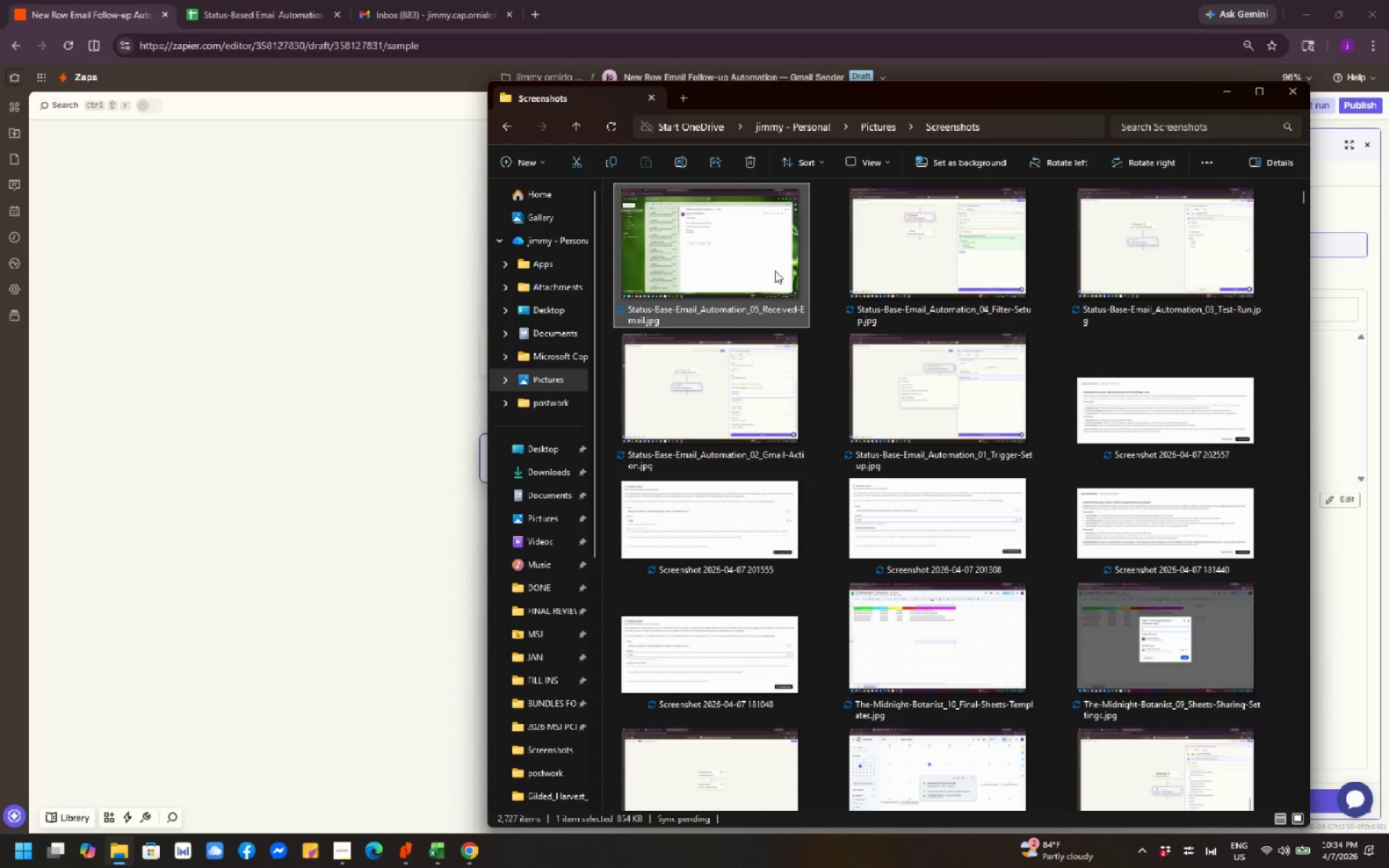 
left_click([775, 271])
 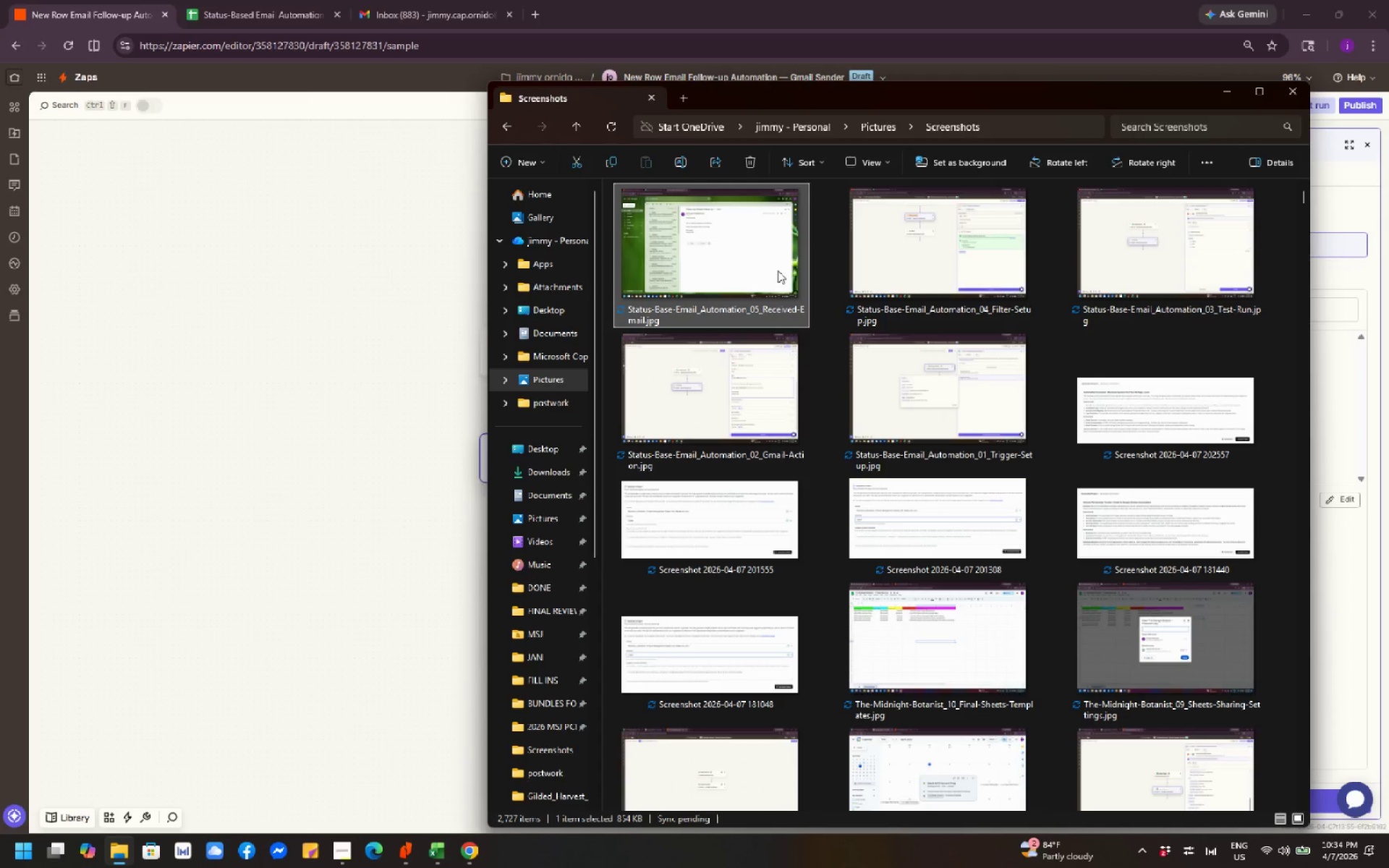 
hold_key(key=ShiftLeft, duration=1.0)
left_click_drag(start_coordinate=[1164, 665], to_coordinate=[1171, 660])
 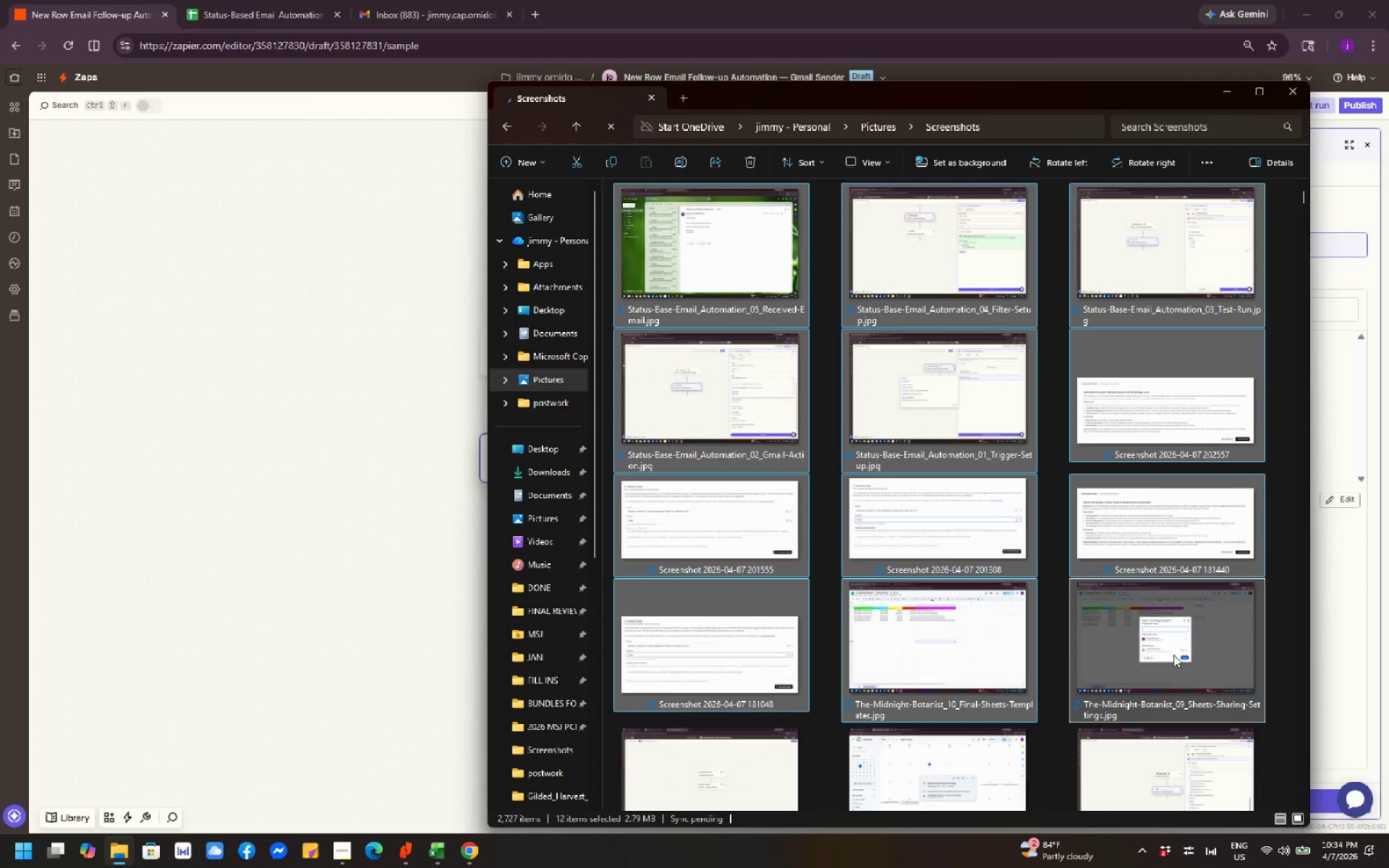 
right_click([1173, 655])
 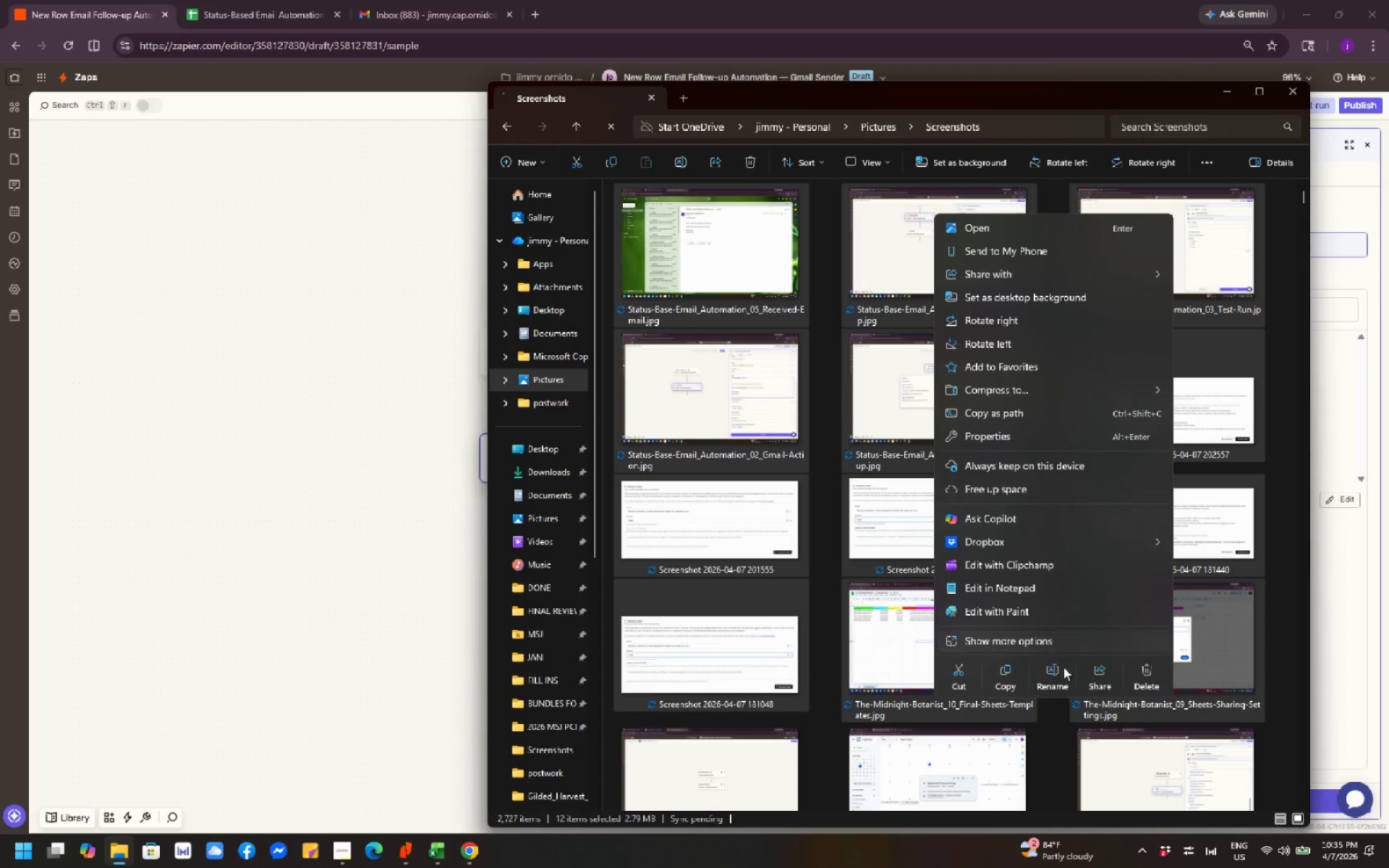 
left_click([1155, 686])
 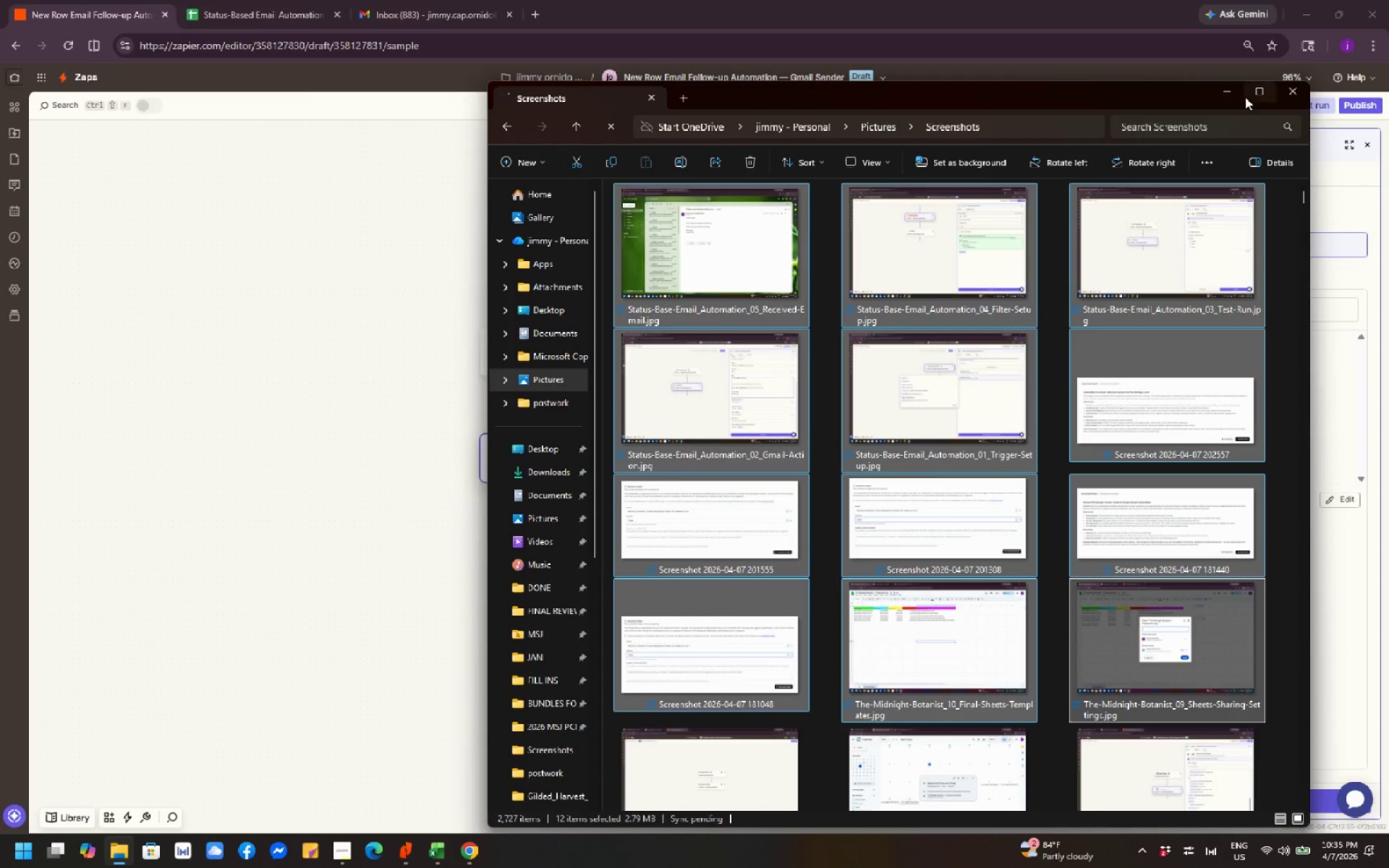 
left_click([1233, 90])
 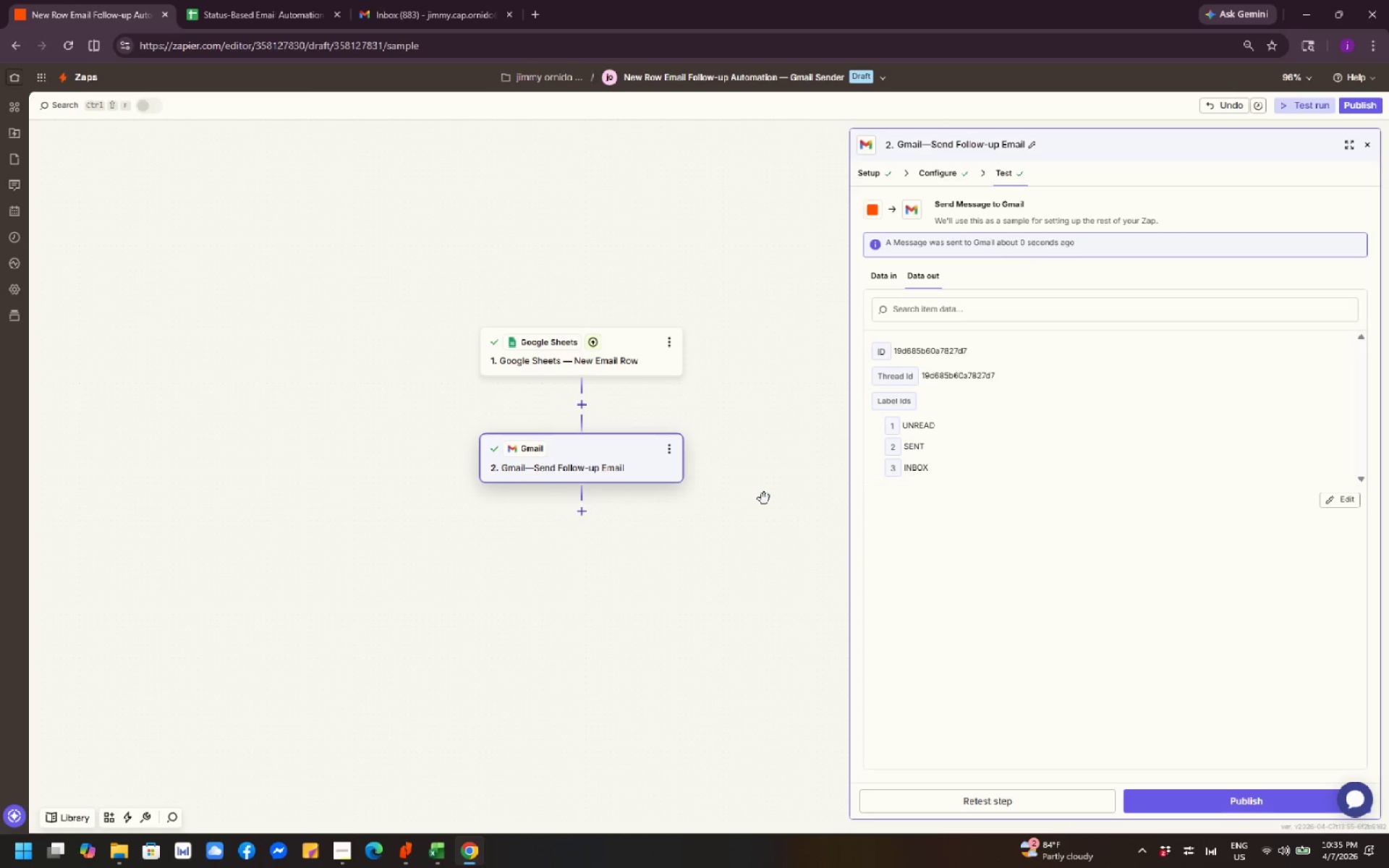 
wait(7.47)
 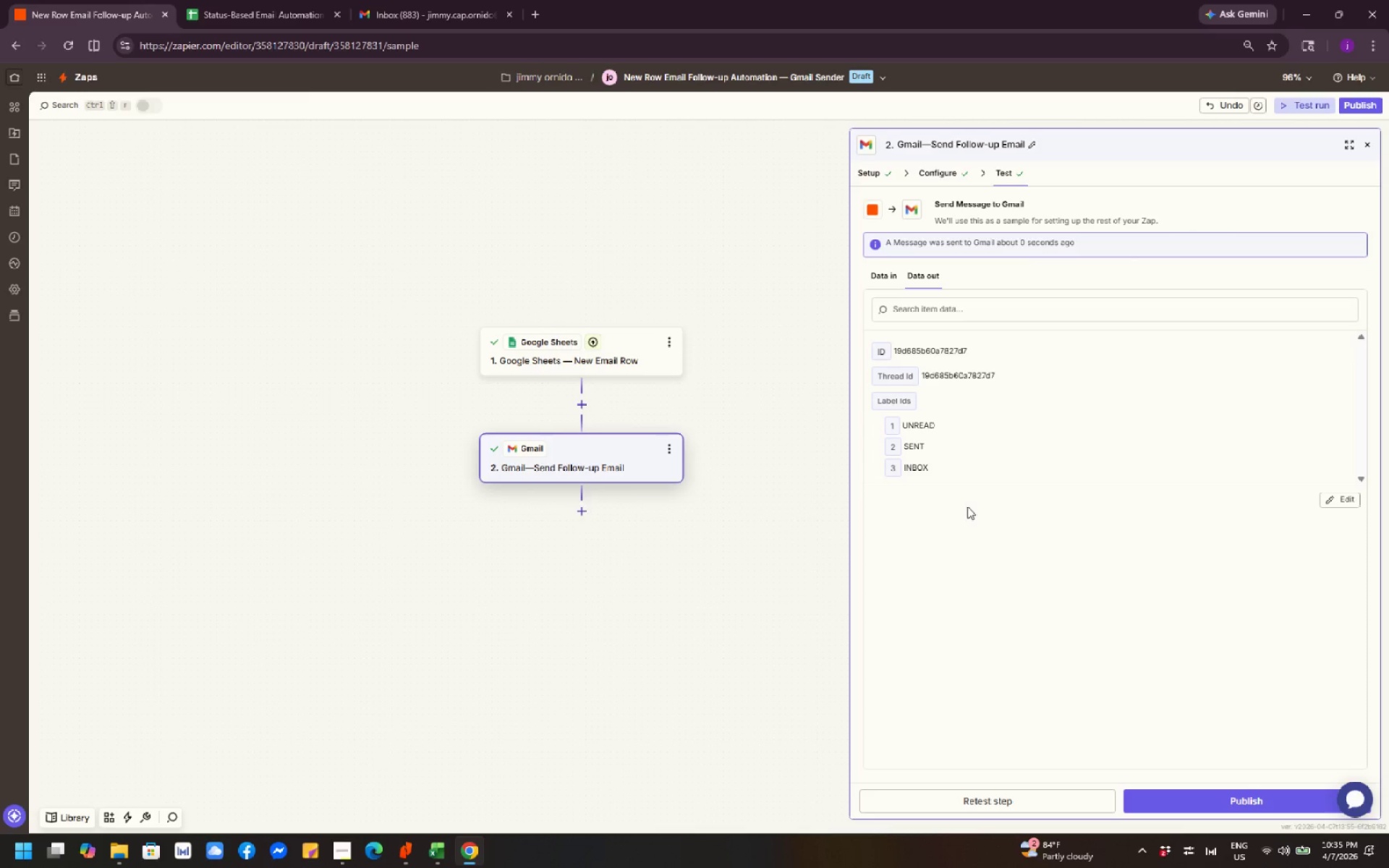 
scroll: coordinate [739, 397], scroll_direction: down, amount: 2.0
 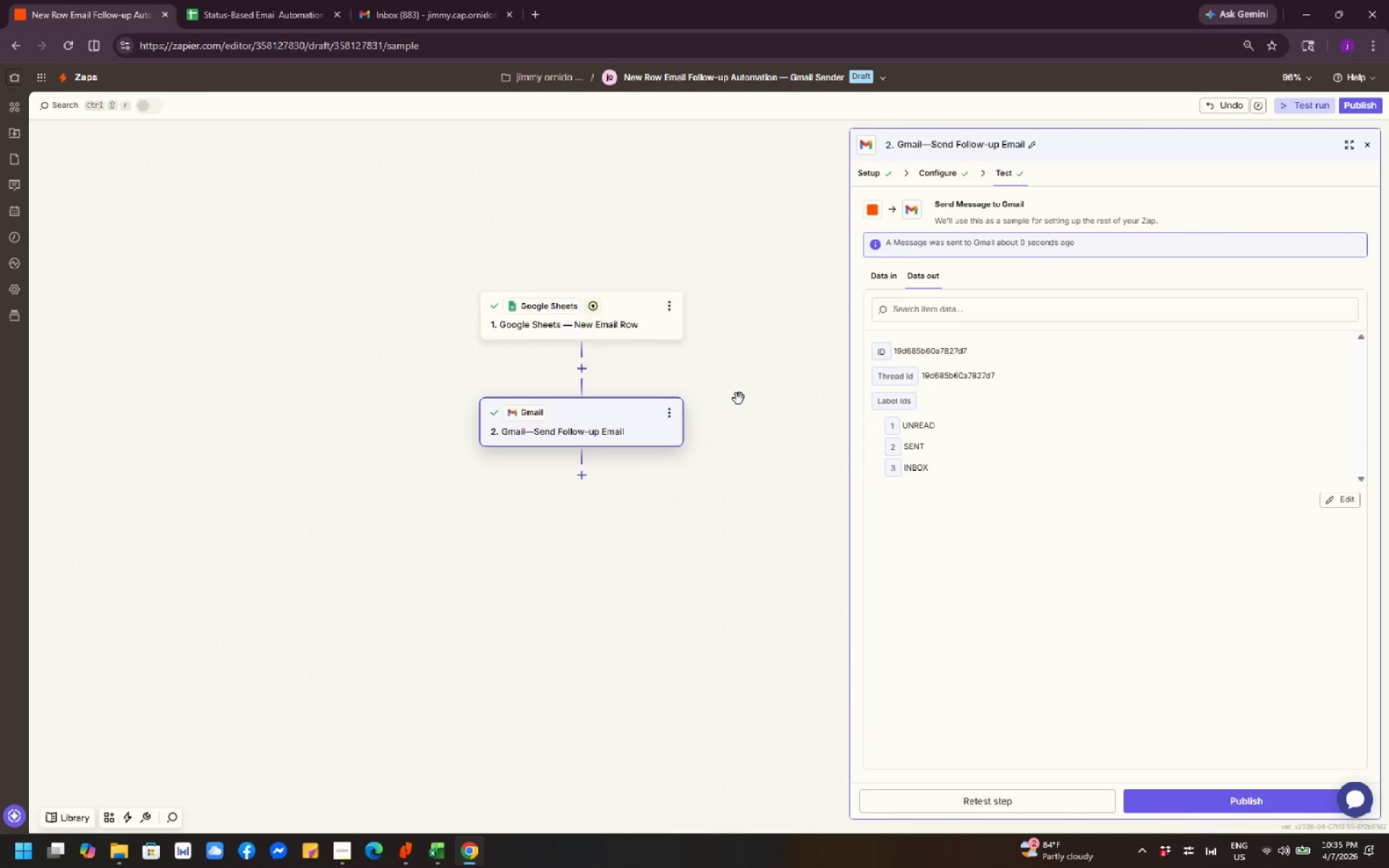 
scroll: coordinate [739, 399], scroll_direction: up, amount: 1.0
 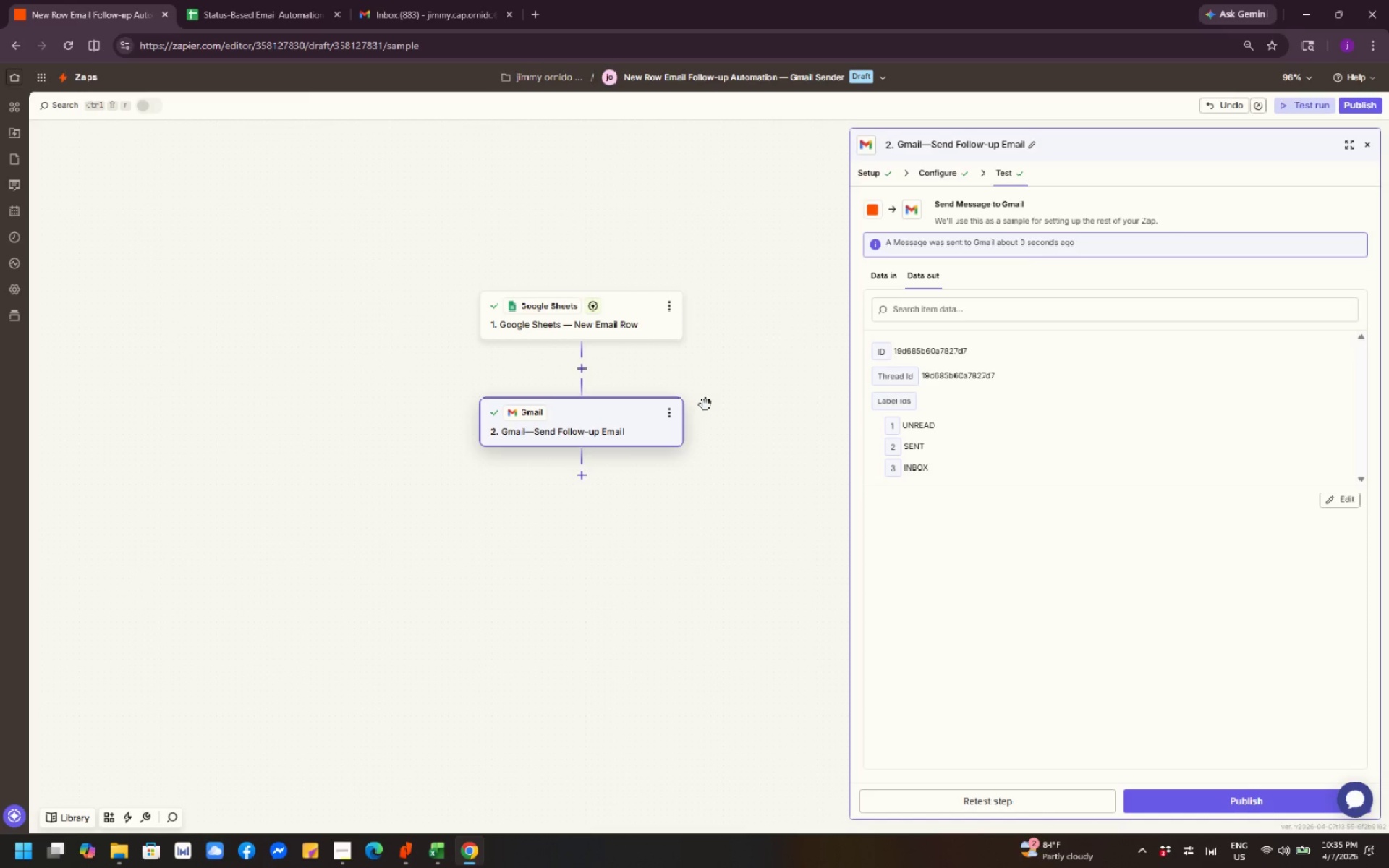 
wait(20.99)
 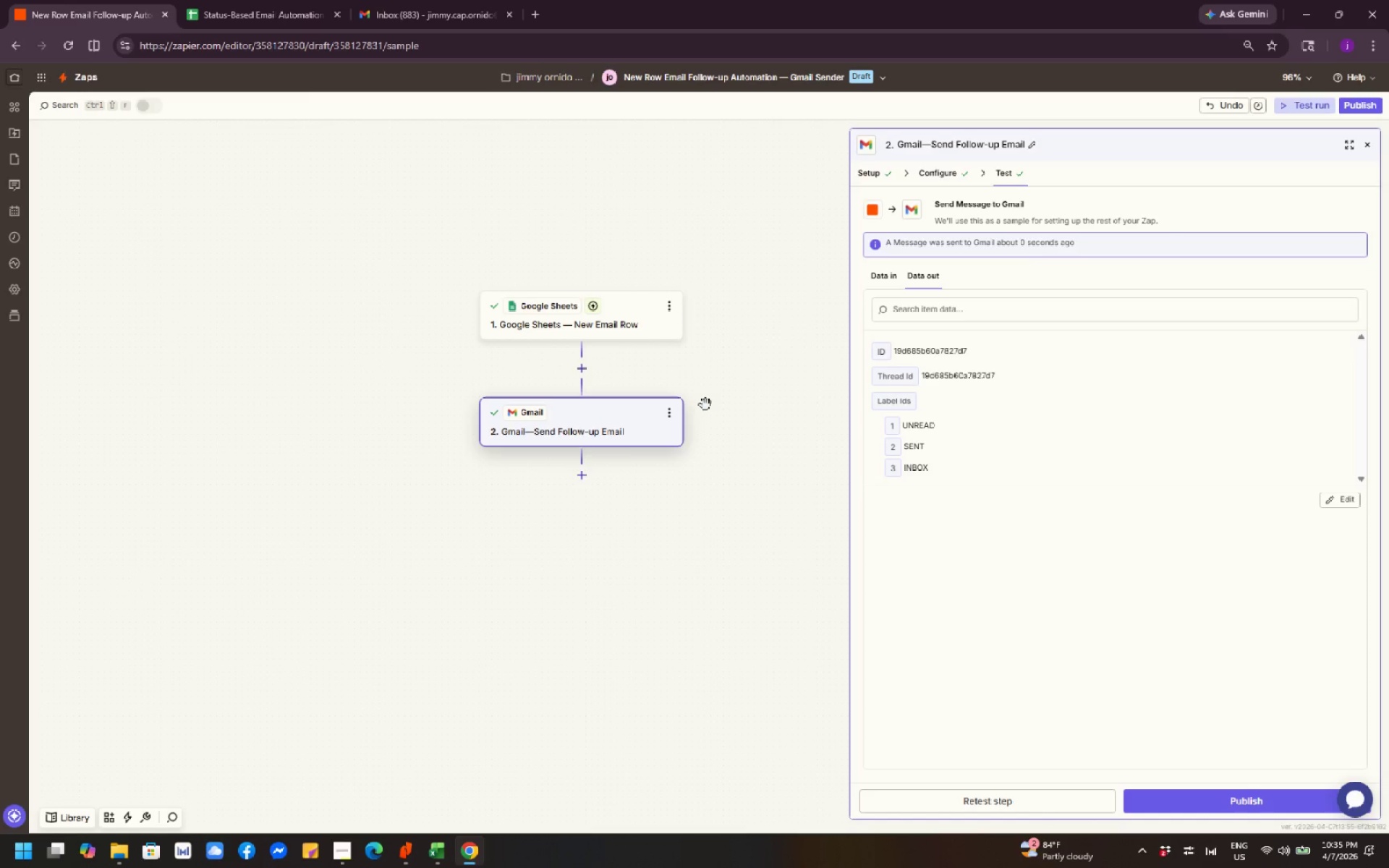 
left_click([240, 11])
 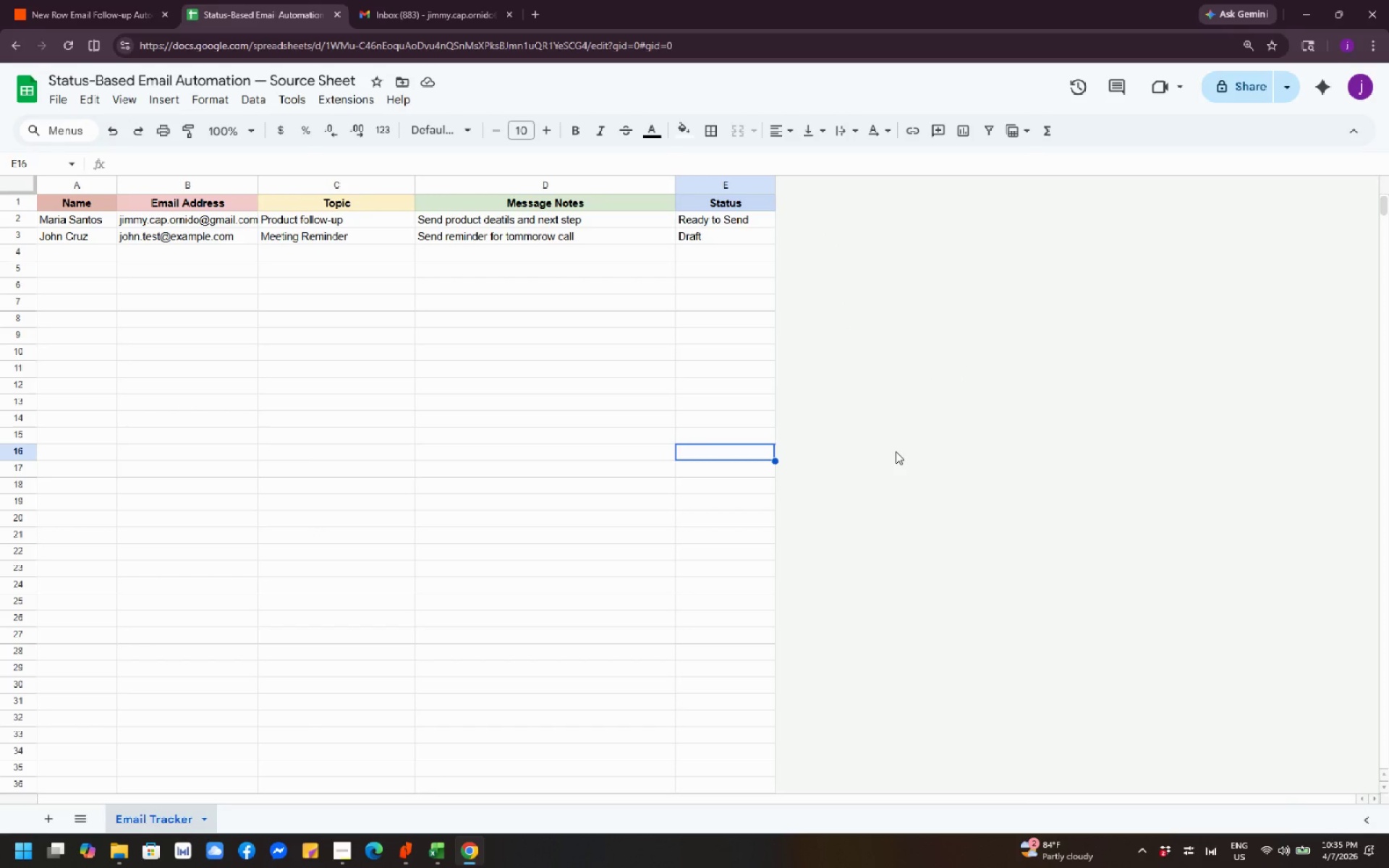 
wait(9.7)
 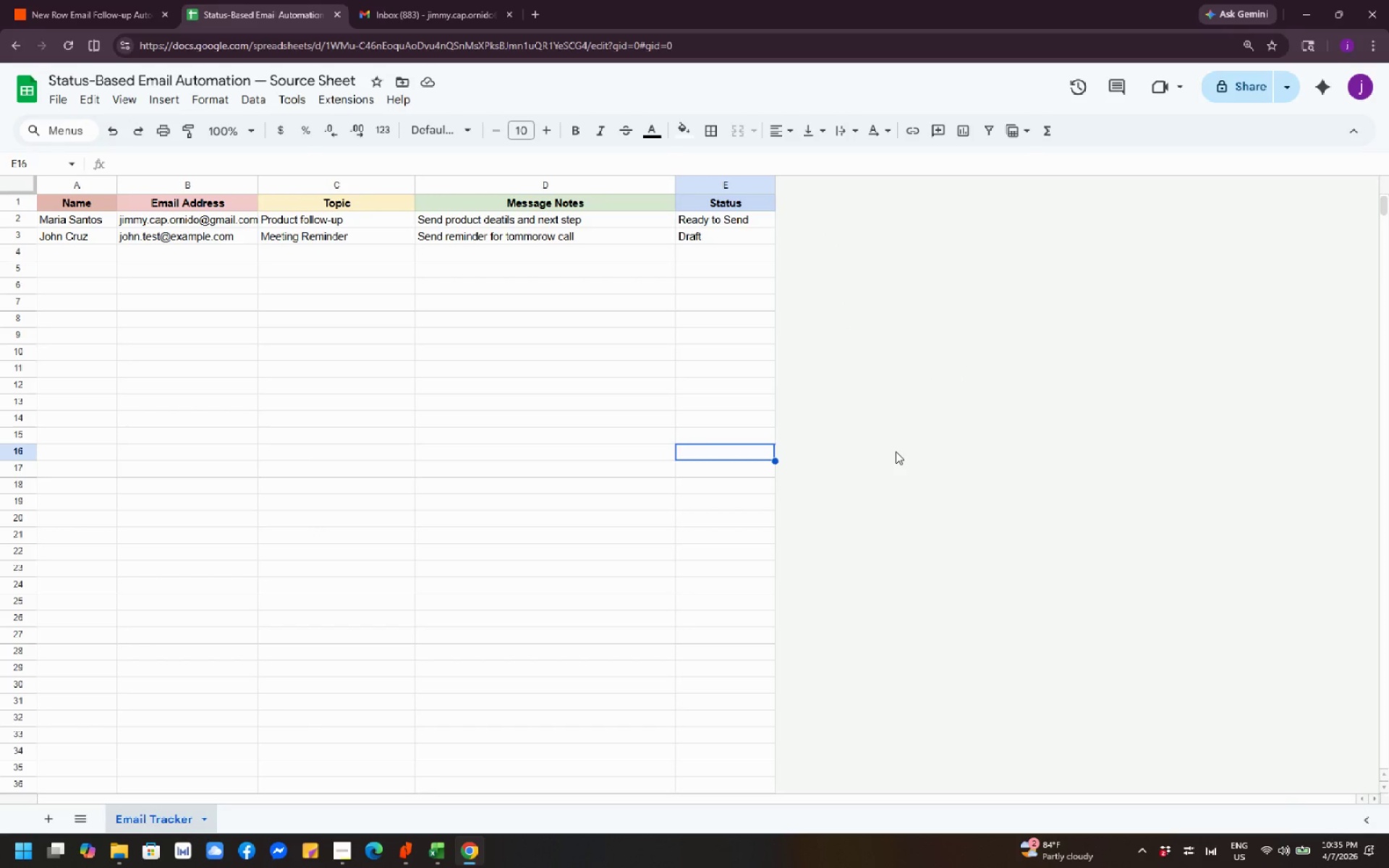 
scroll: coordinate [429, 410], scroll_direction: up, amount: 3.0
 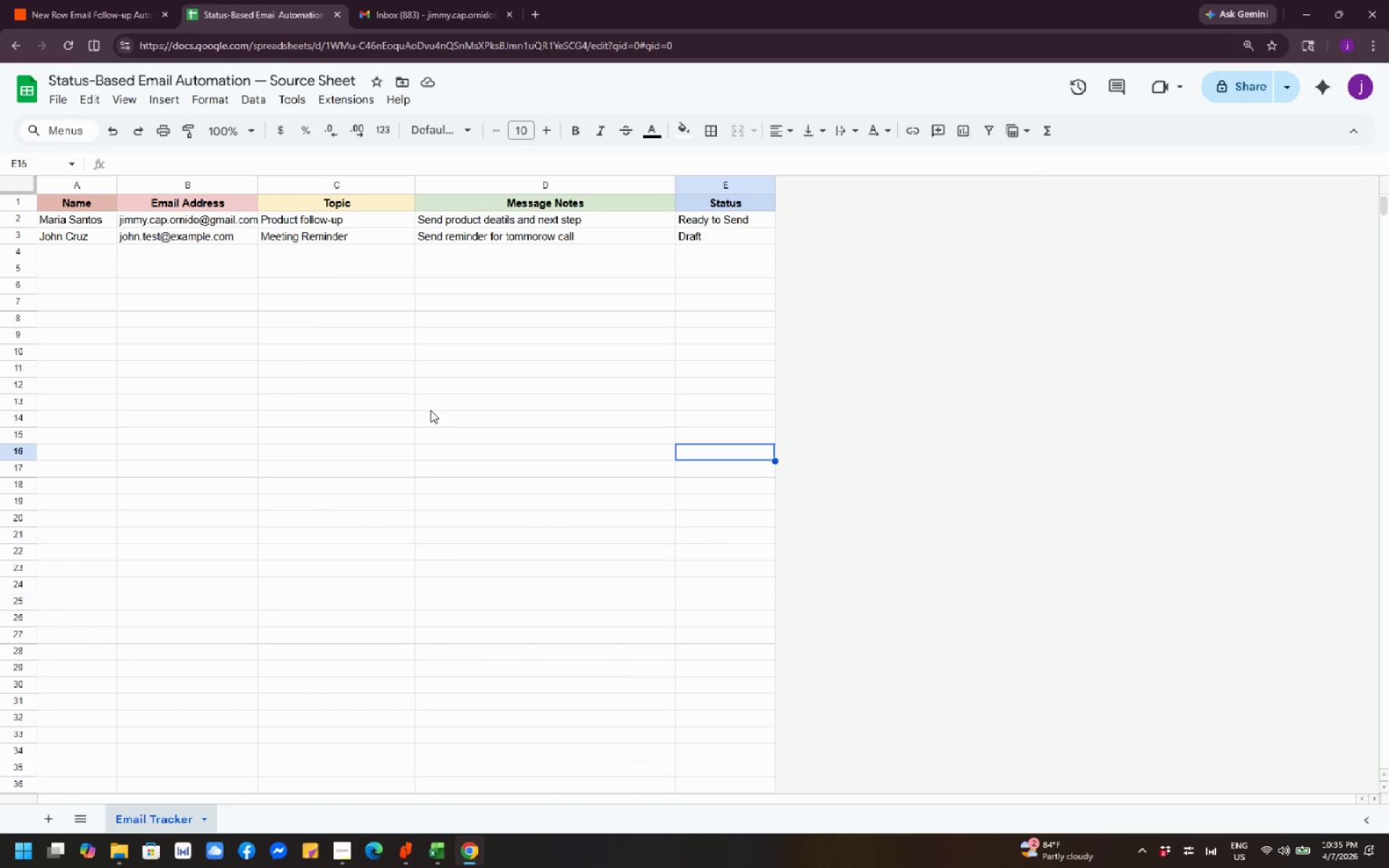 
key(PrintScreen)
 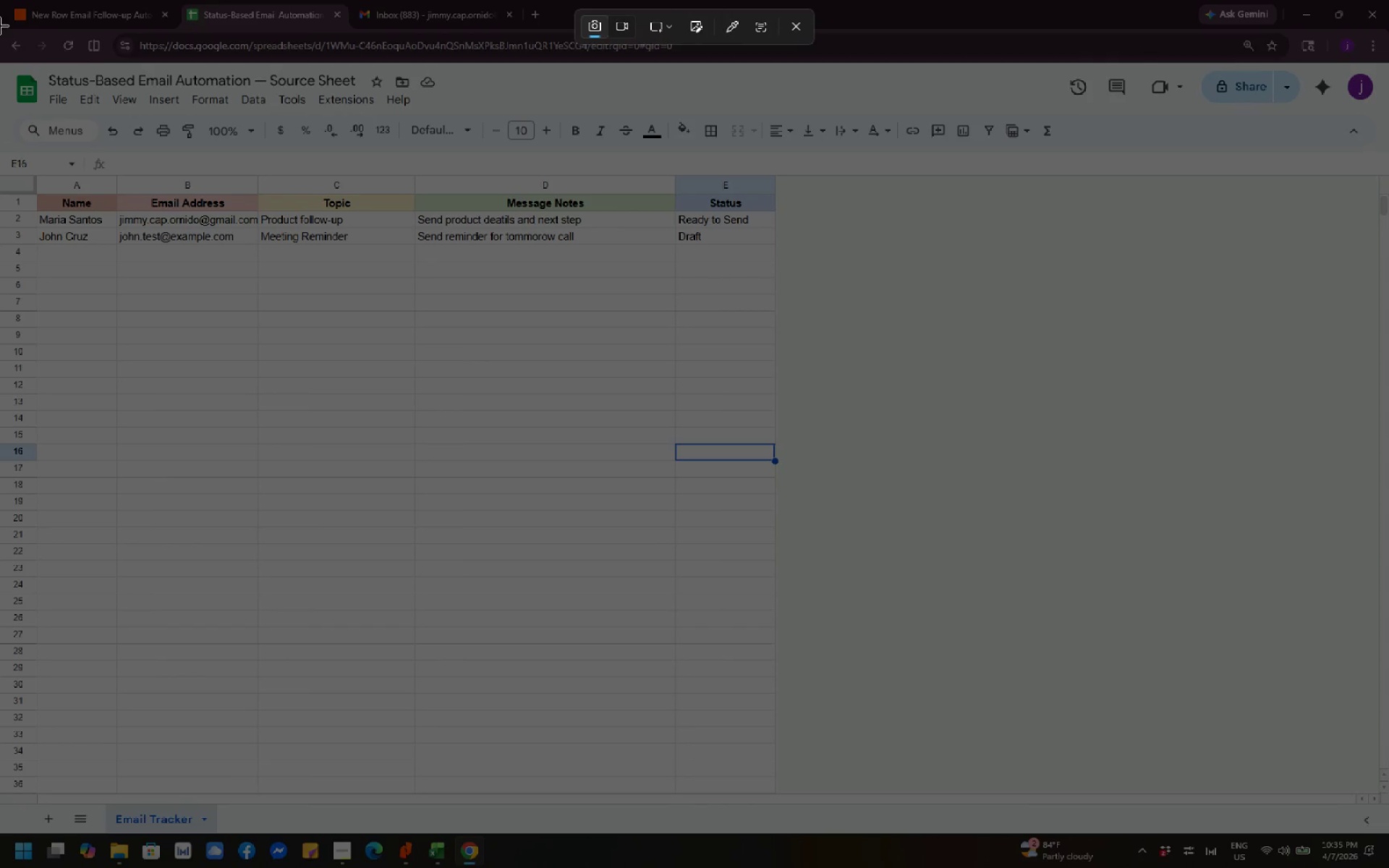 
left_click_drag(start_coordinate=[0, 0], to_coordinate=[1388, 867])
 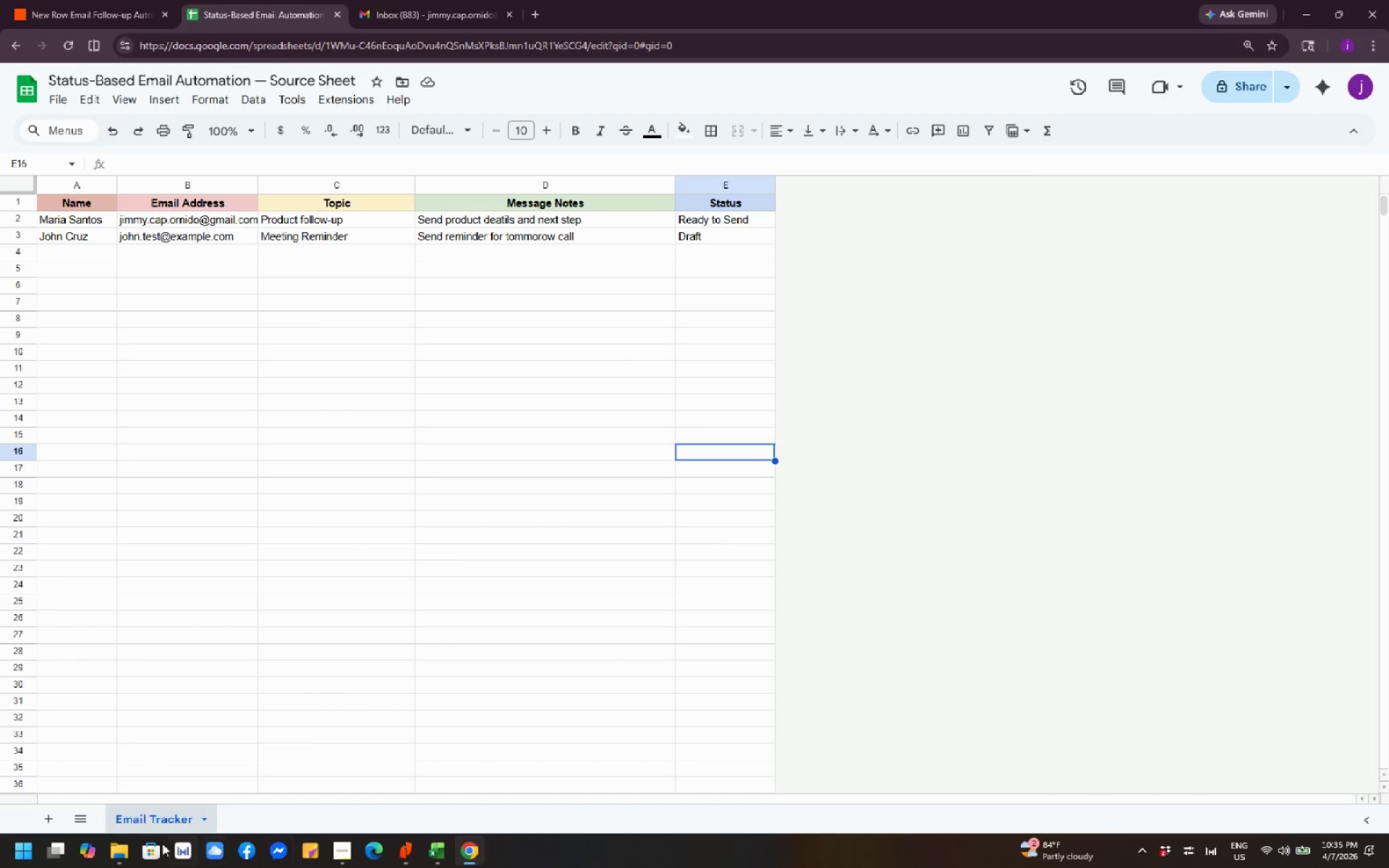 
left_click([123, 856])
 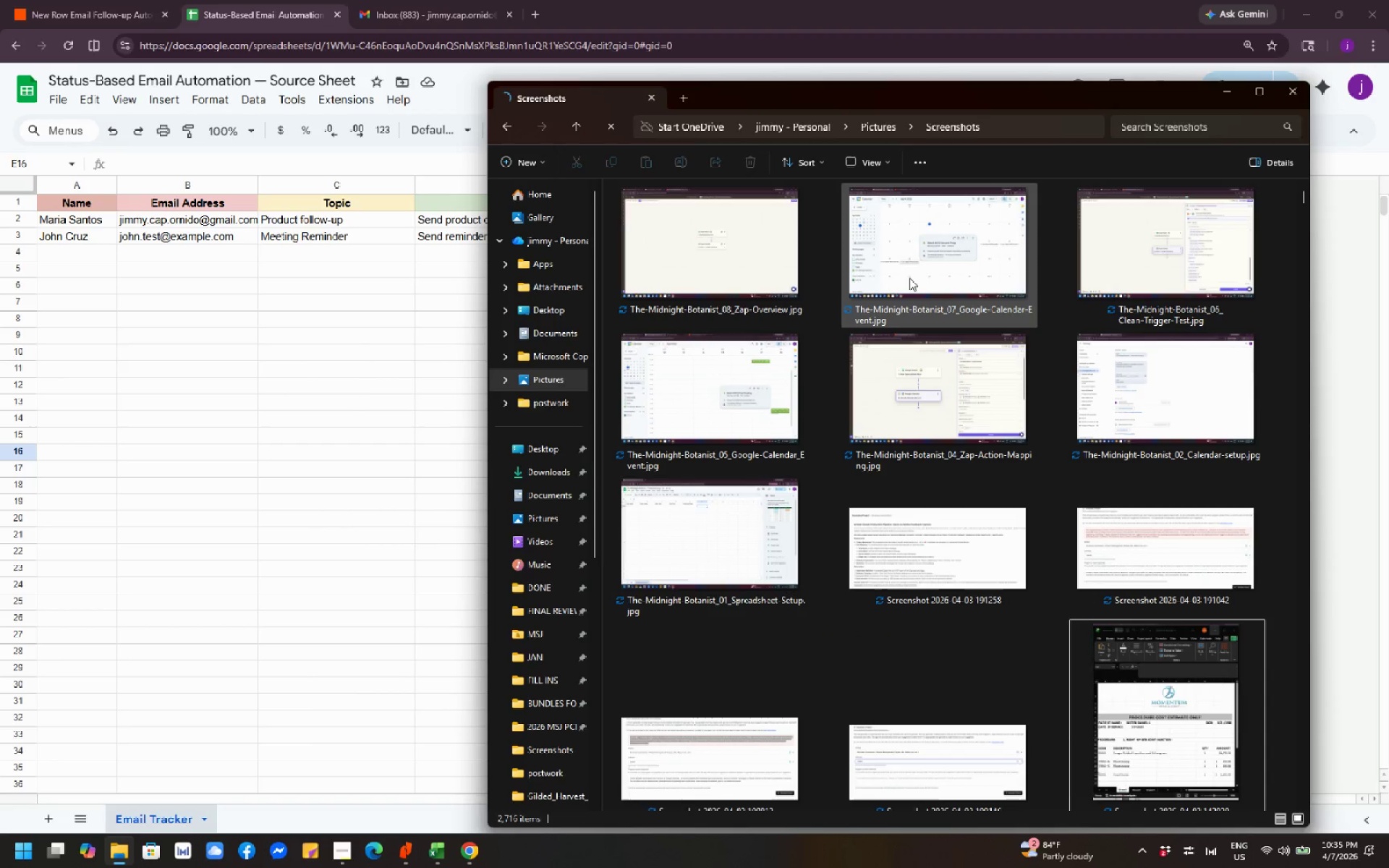 
left_click([927, 273])
 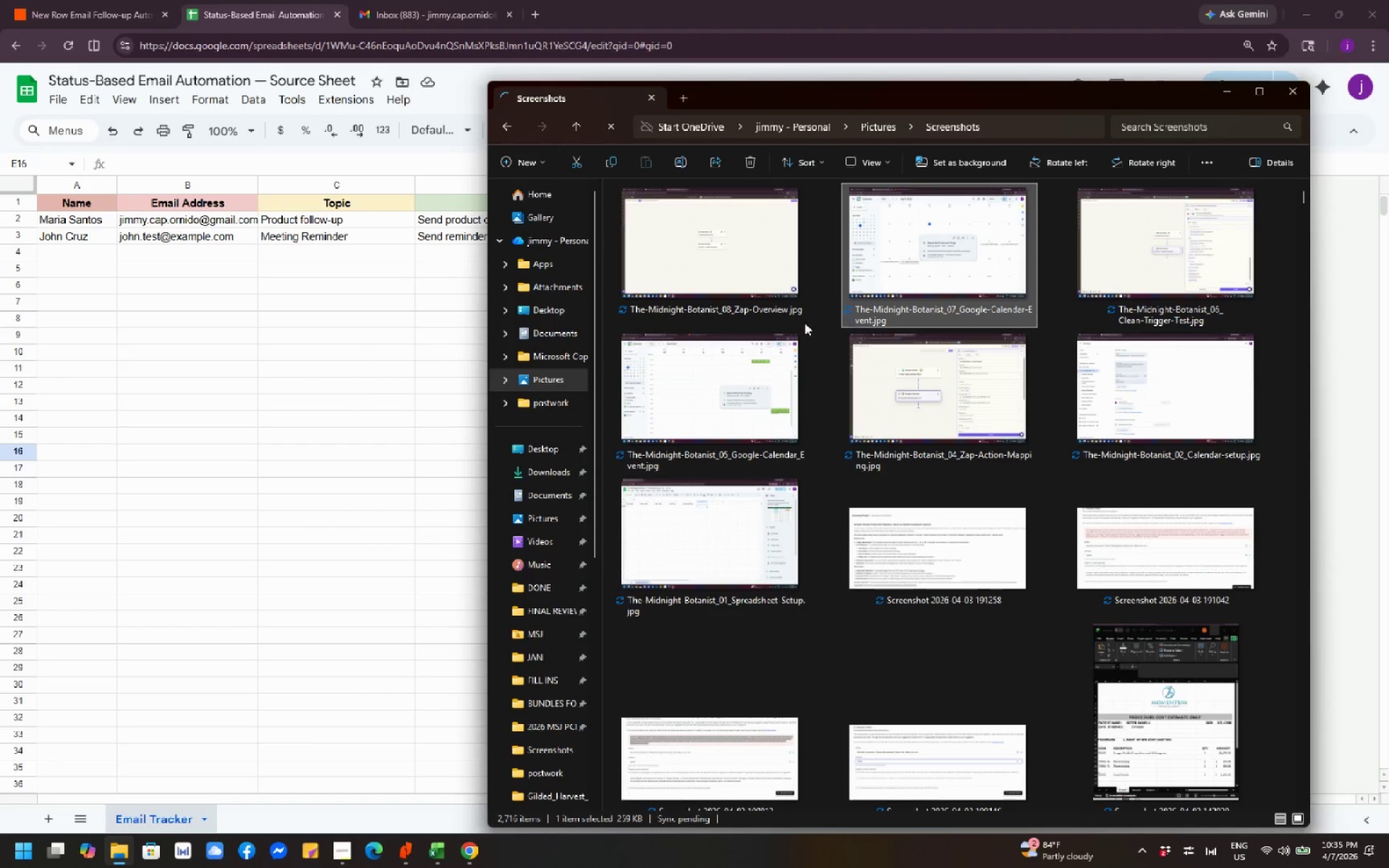 
scroll: coordinate [765, 322], scroll_direction: up, amount: 12.0
 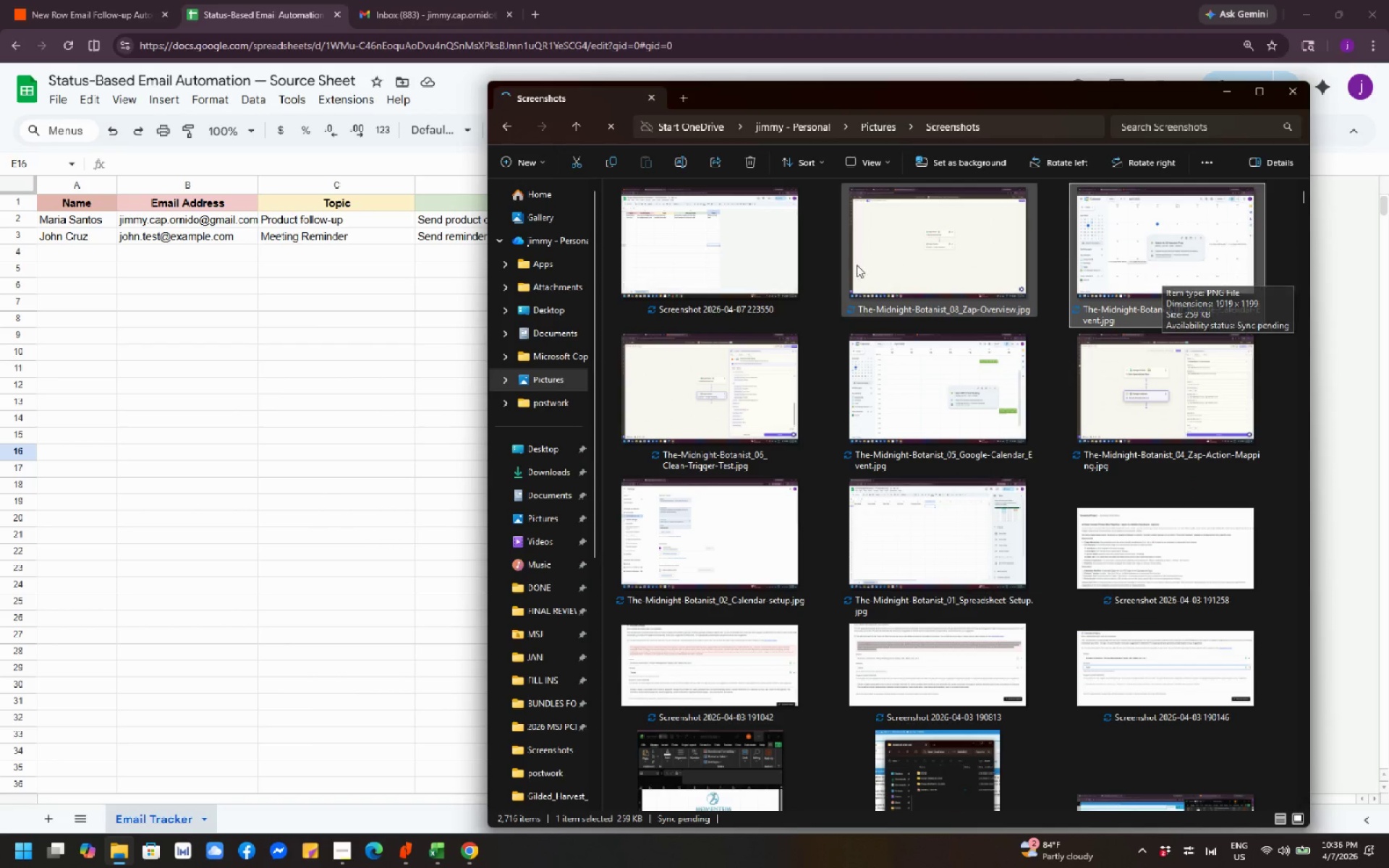 
left_click([720, 254])
 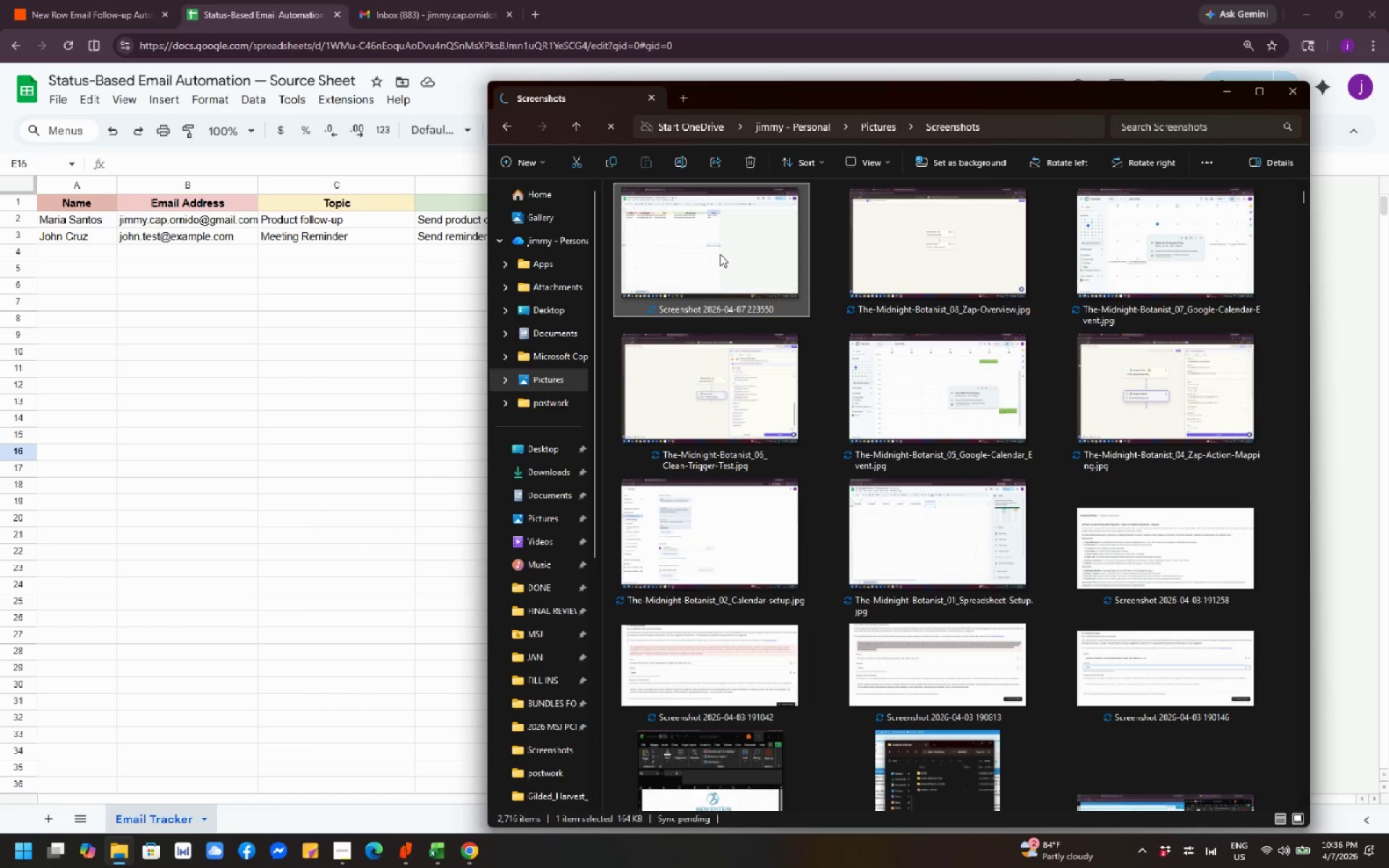 
type([F2]Neew)
key(Backspace)
key(Backspace)
type(w-Row-Email-Follow-Up_Automation_01_Source-Sheet.jpg)
 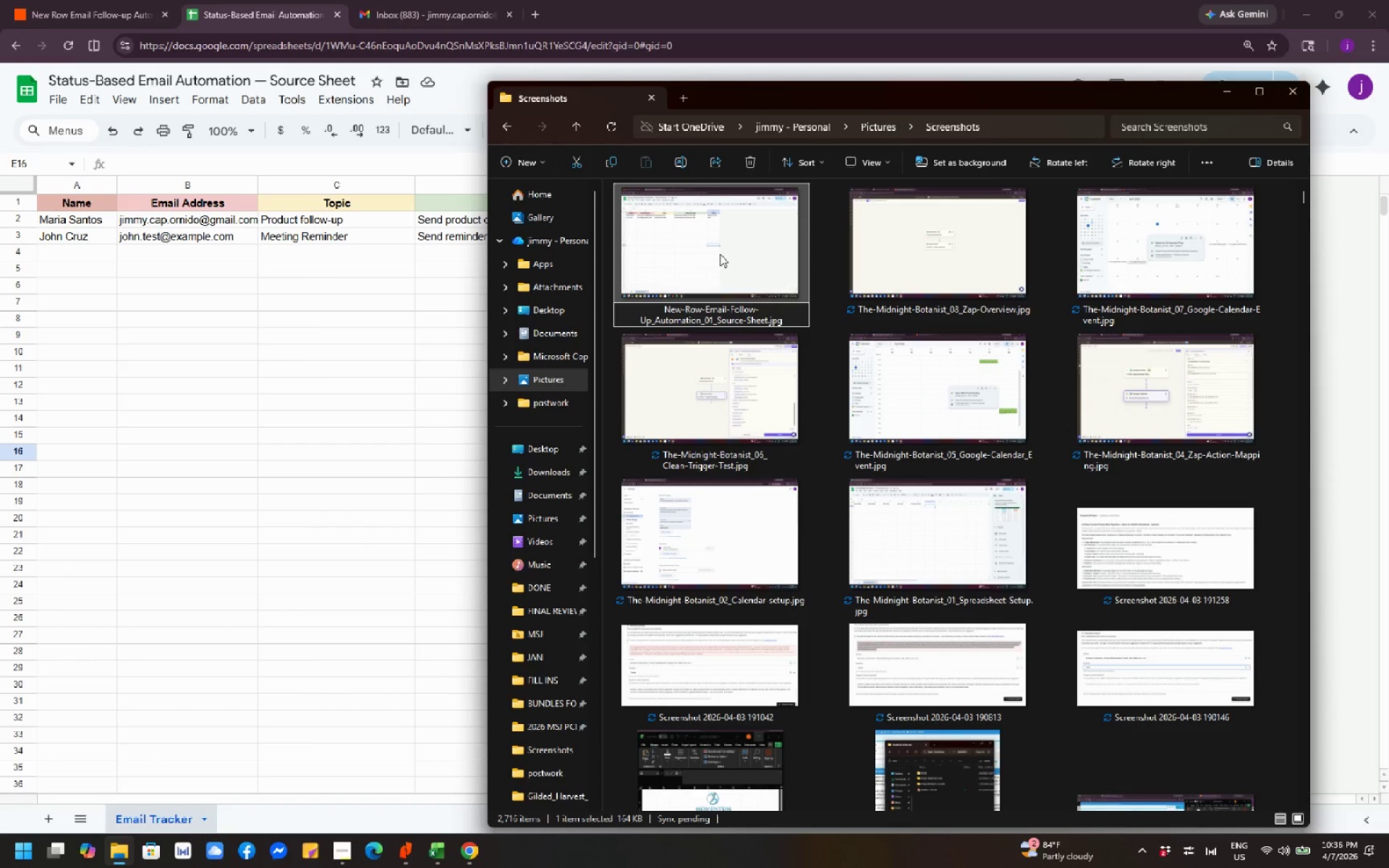 
wait(6.67)
 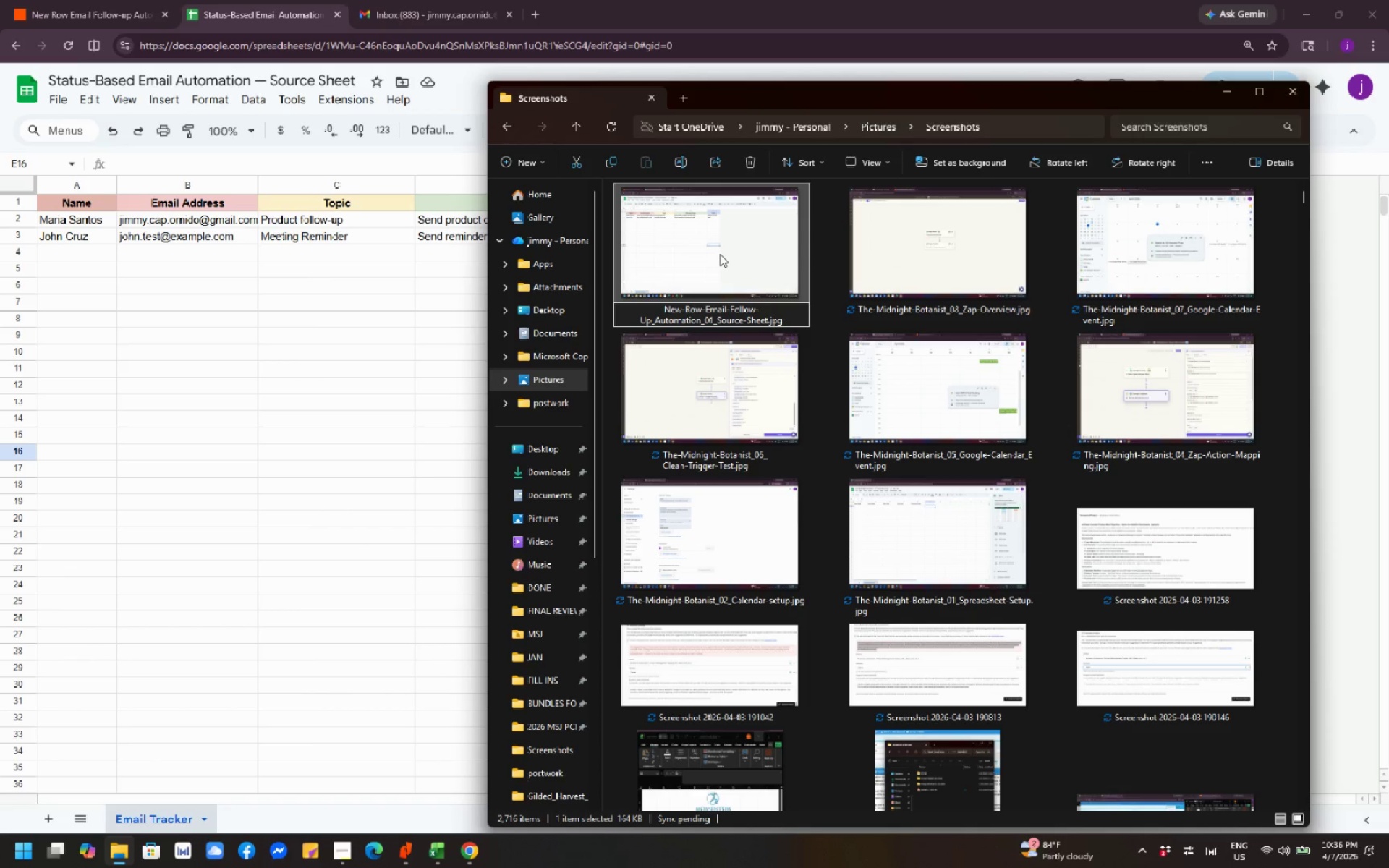 
left_click([876, 252])
 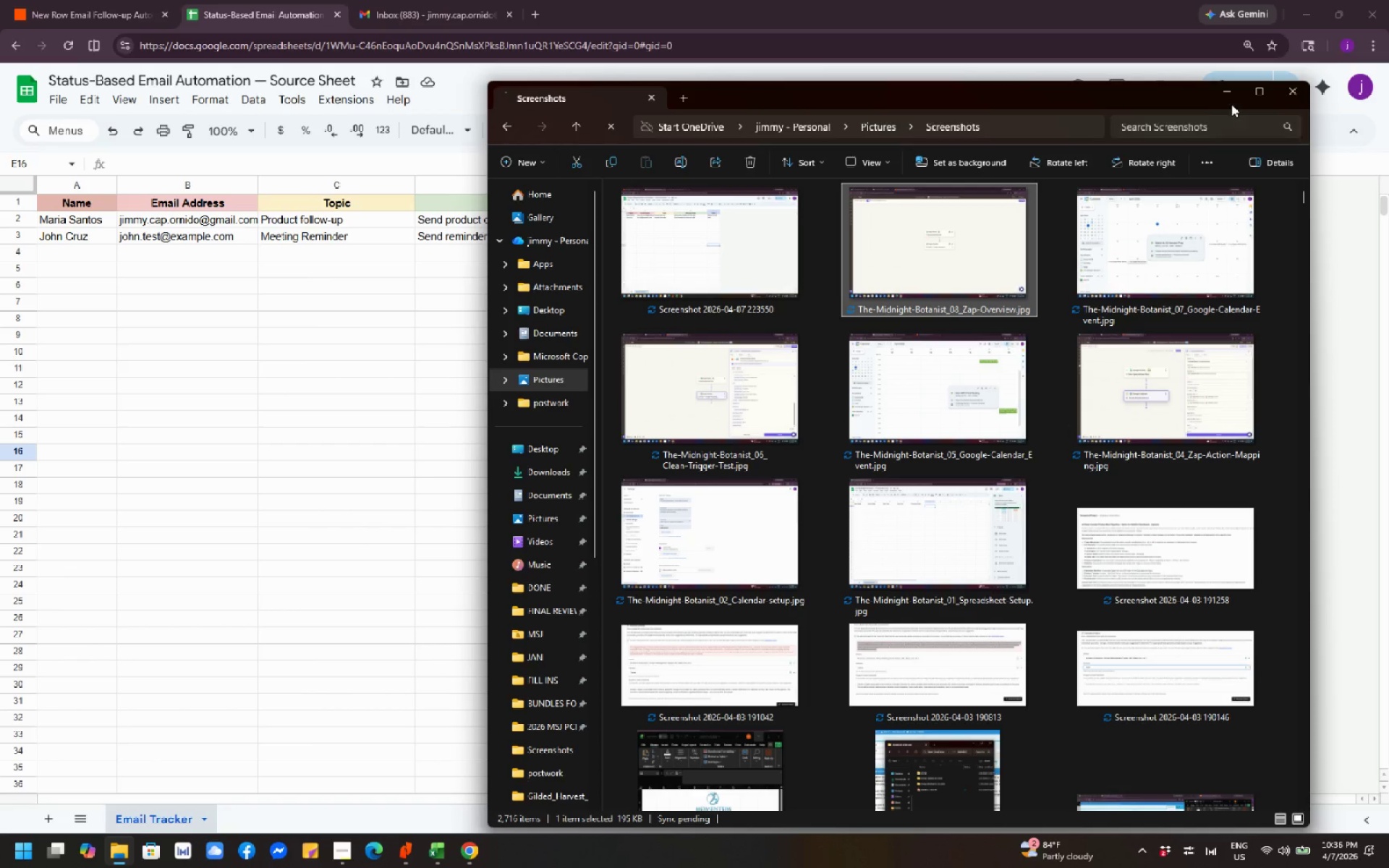 
left_click([1231, 95])
 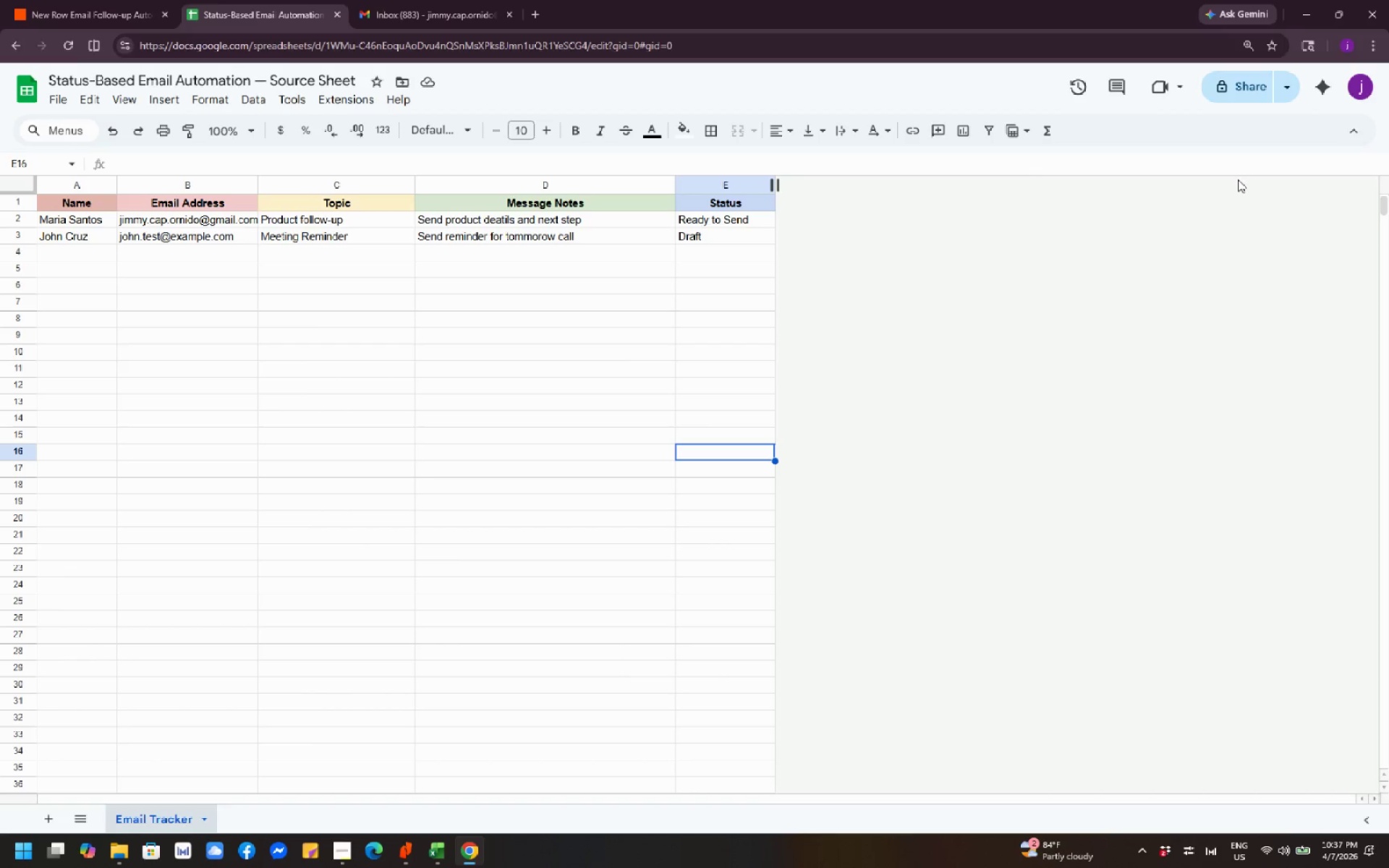 
wait(12.47)
 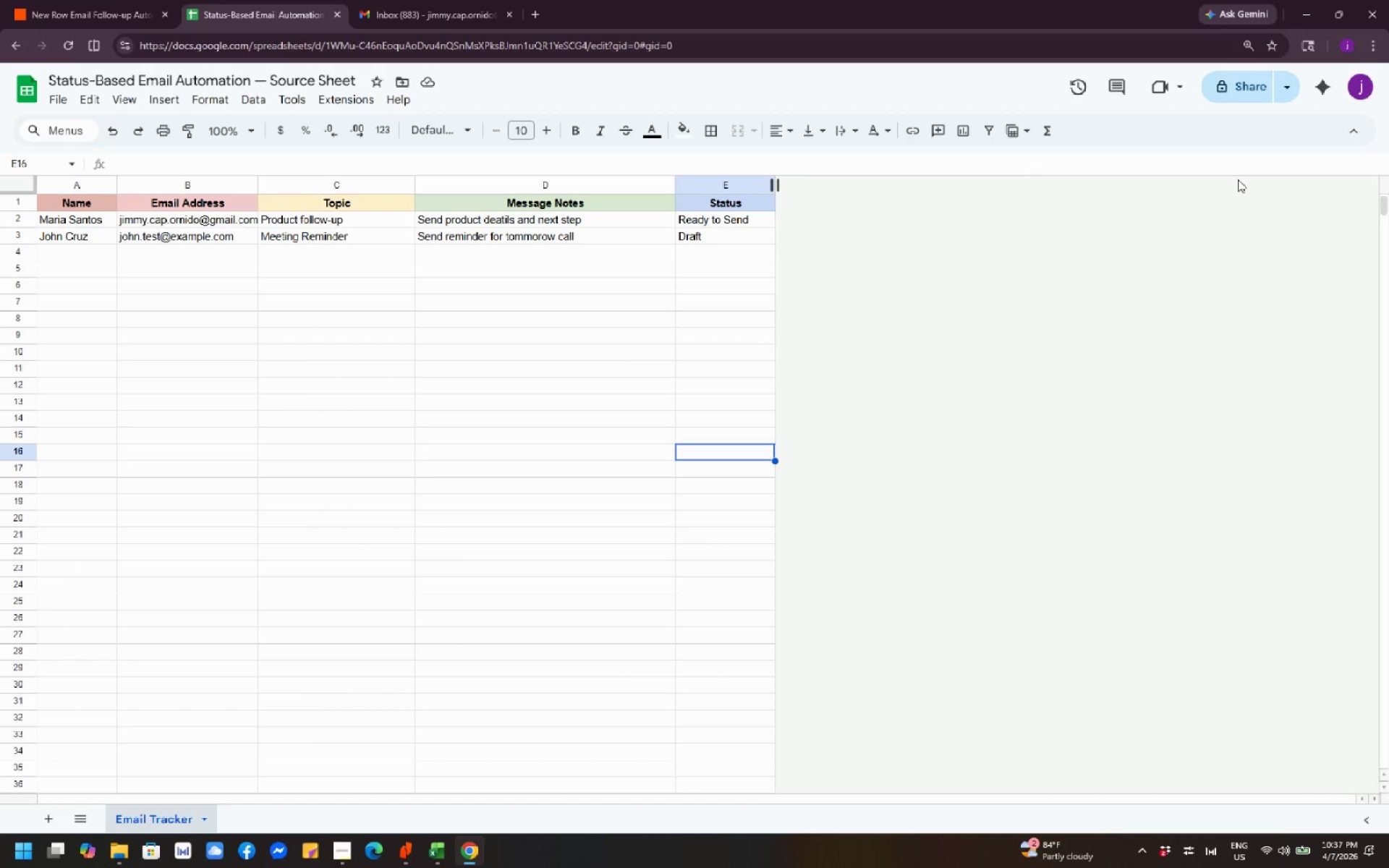 
left_click([69, 9])
 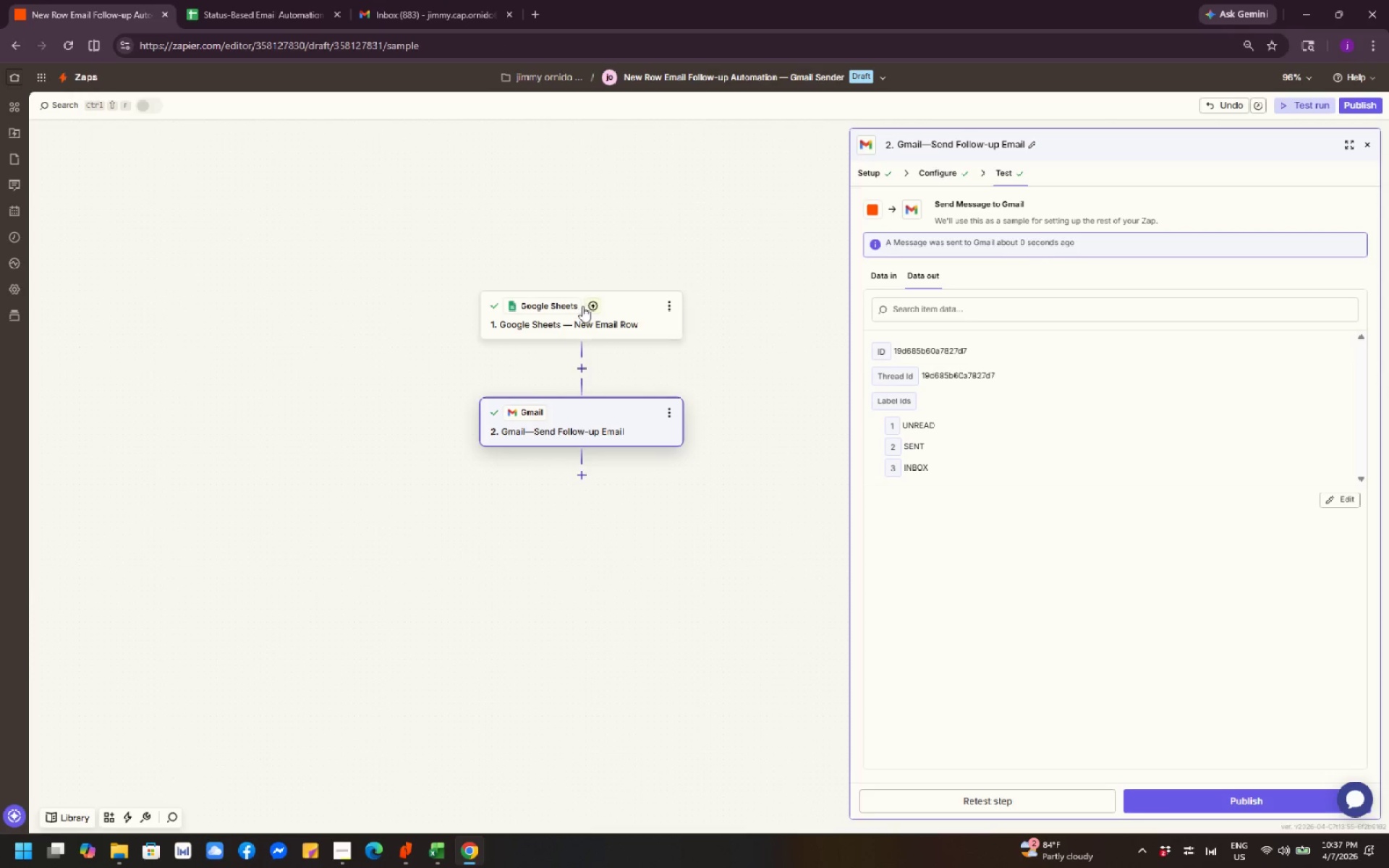 
left_click([611, 328])
 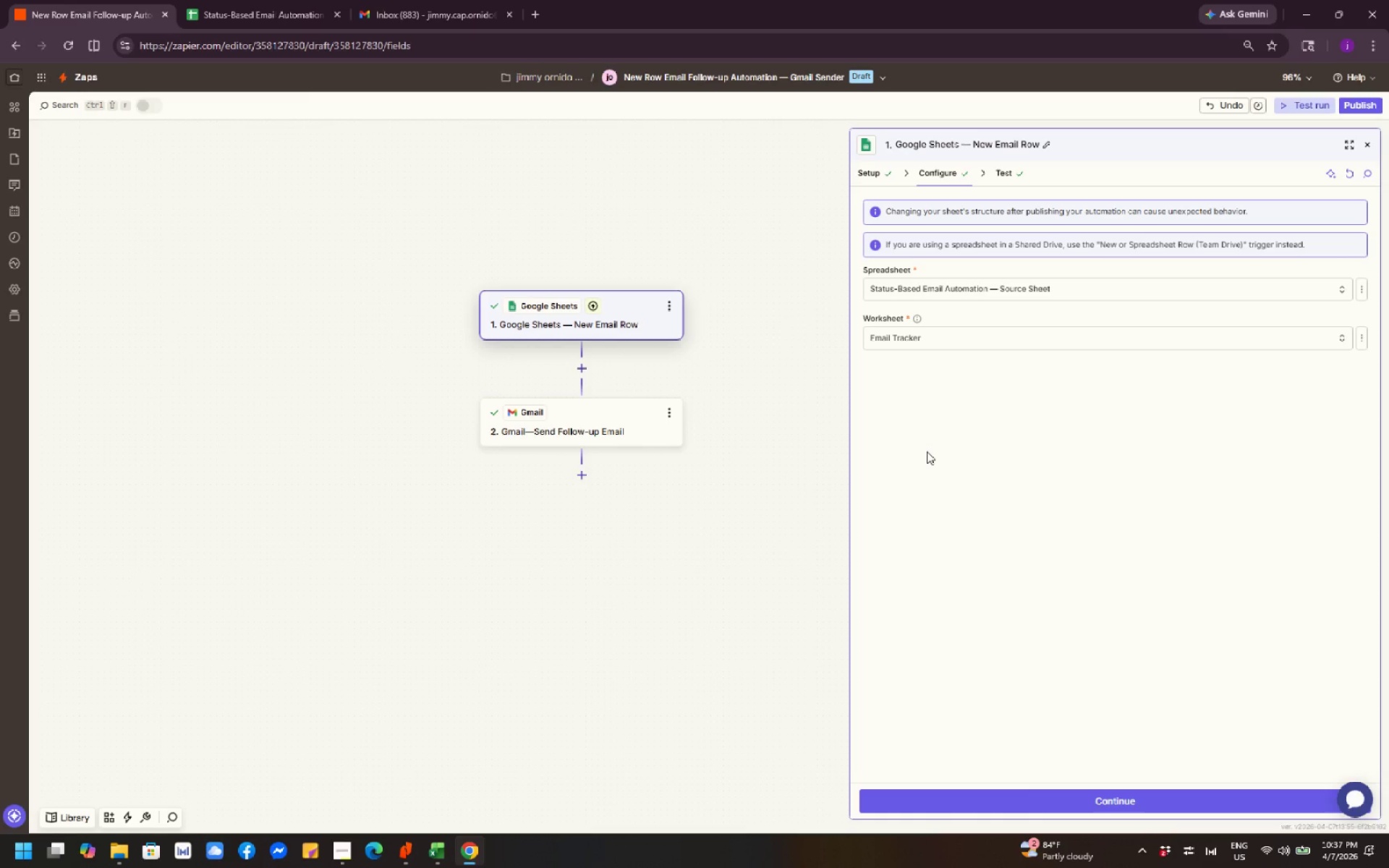 
wait(11.44)
 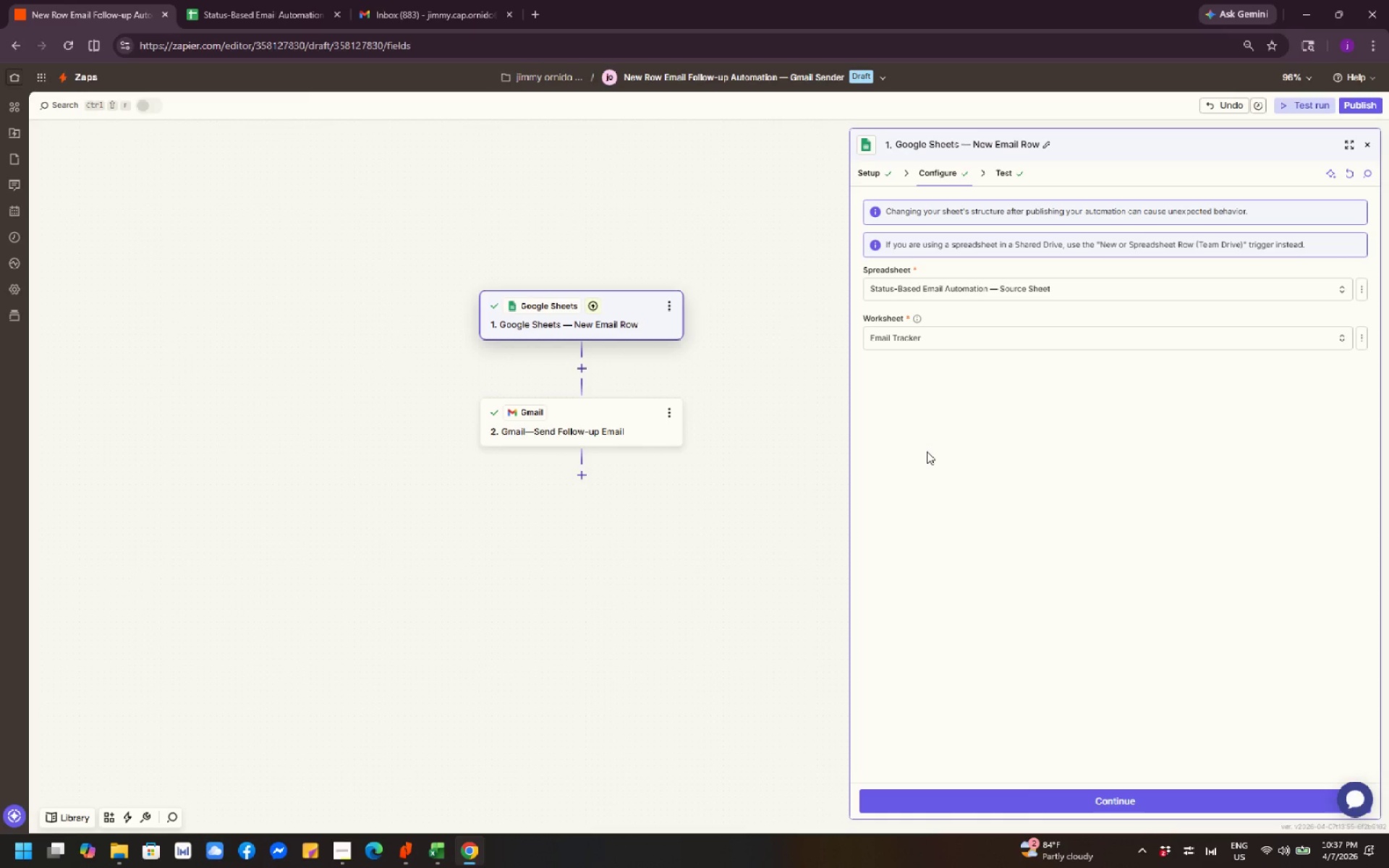 
left_click([1003, 174])
 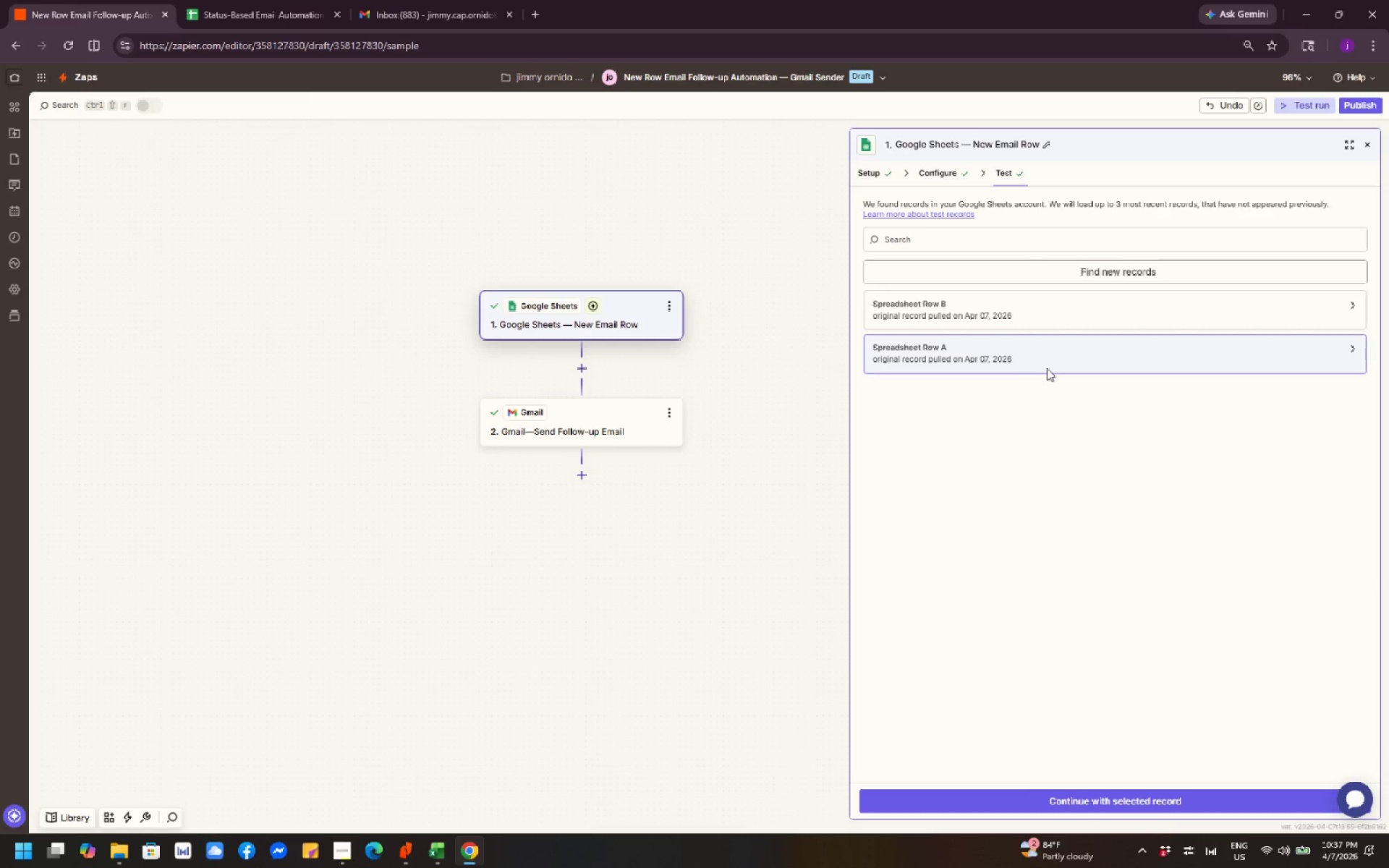 
wait(10.73)
 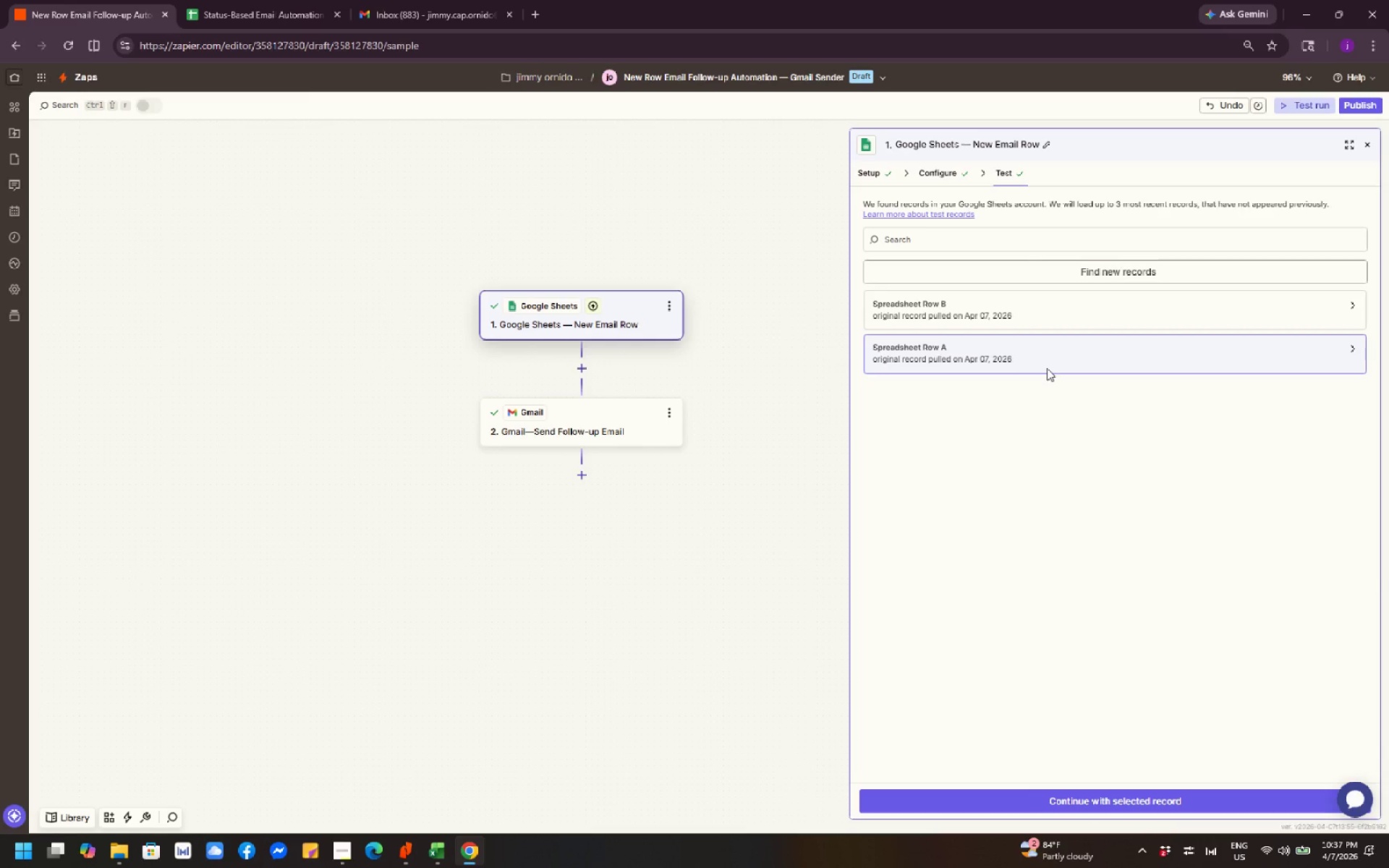 
left_click([1047, 368])
 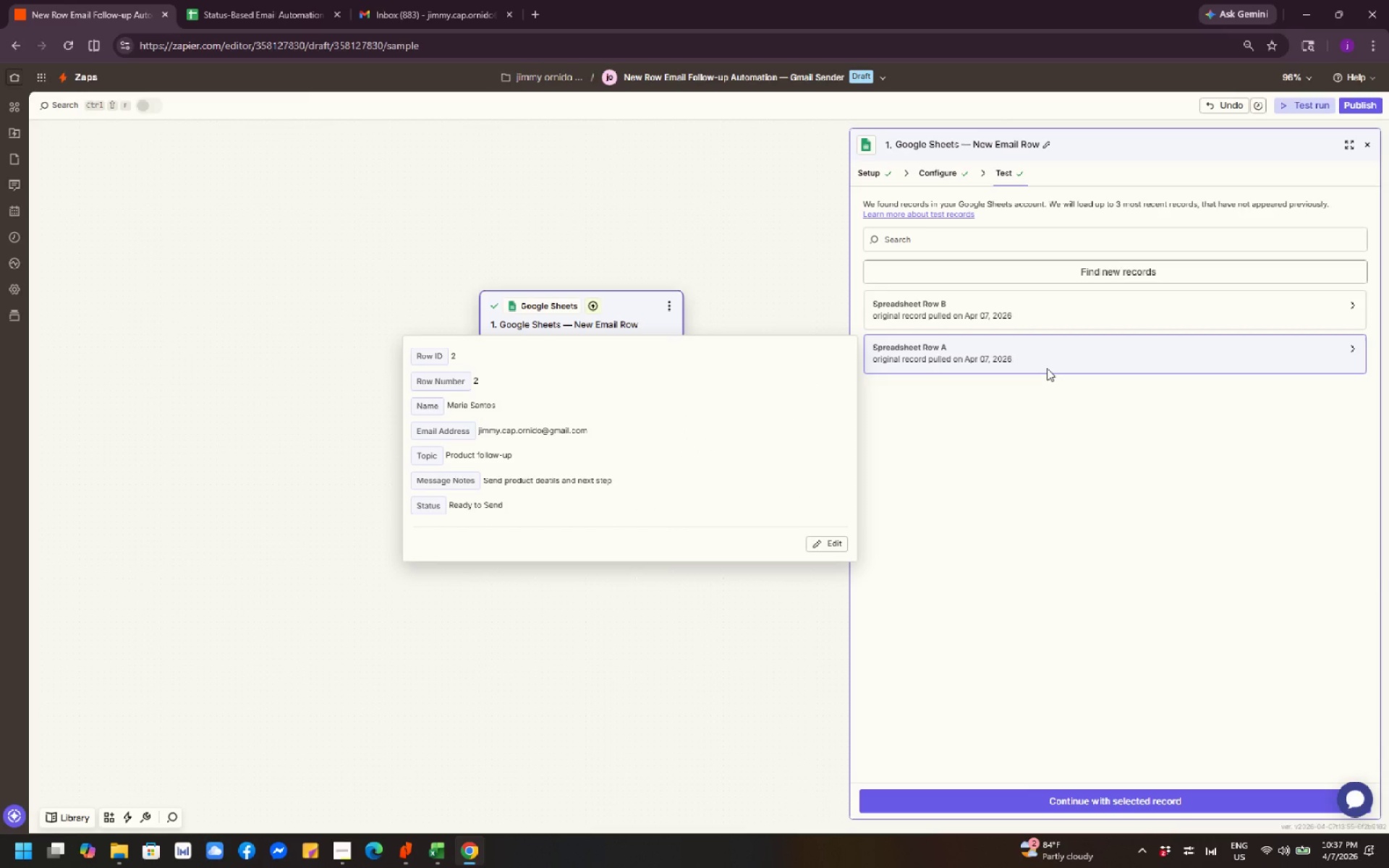 
key(PrintScreen)
 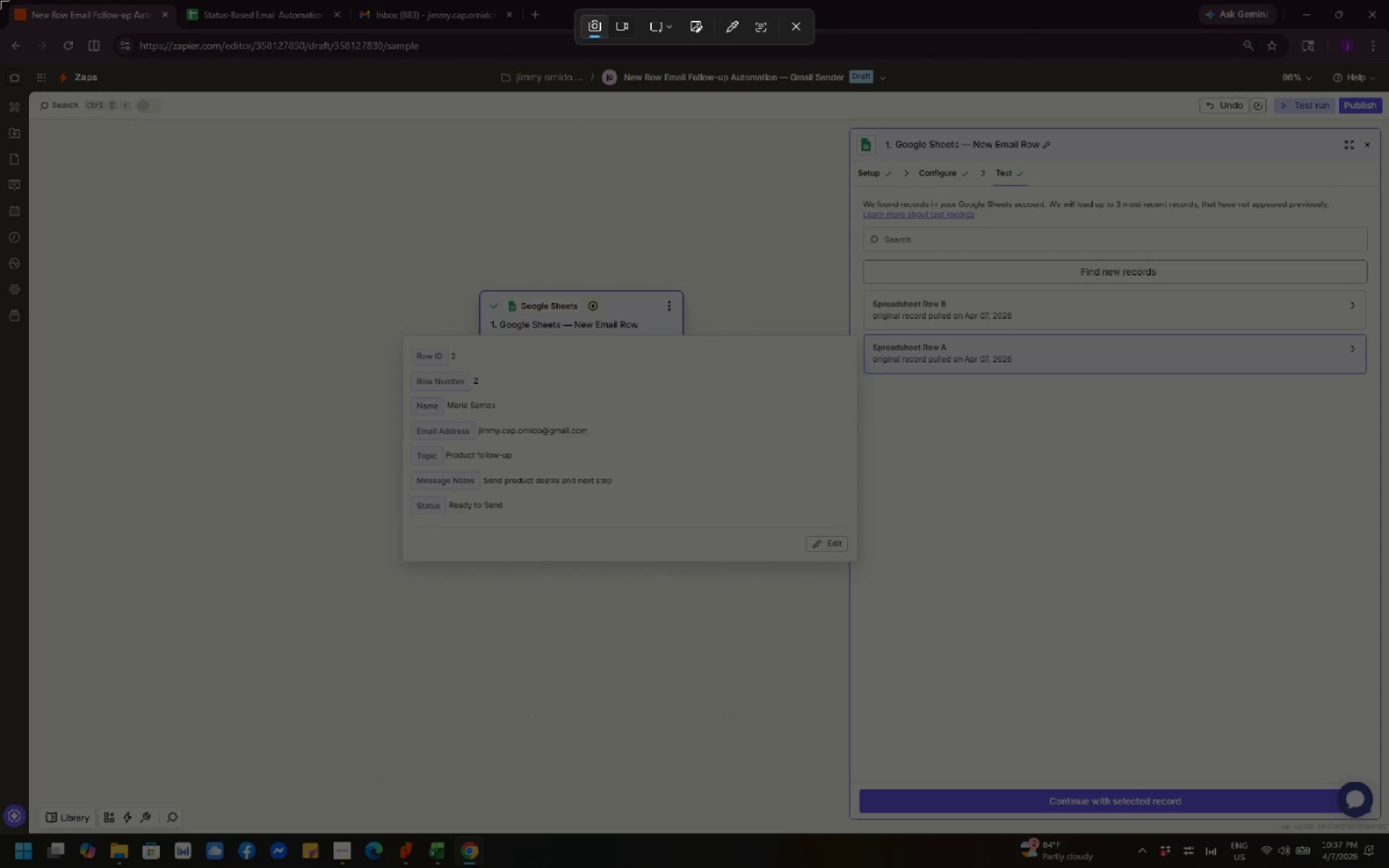 
left_click_drag(start_coordinate=[0, 0], to_coordinate=[1388, 867])
 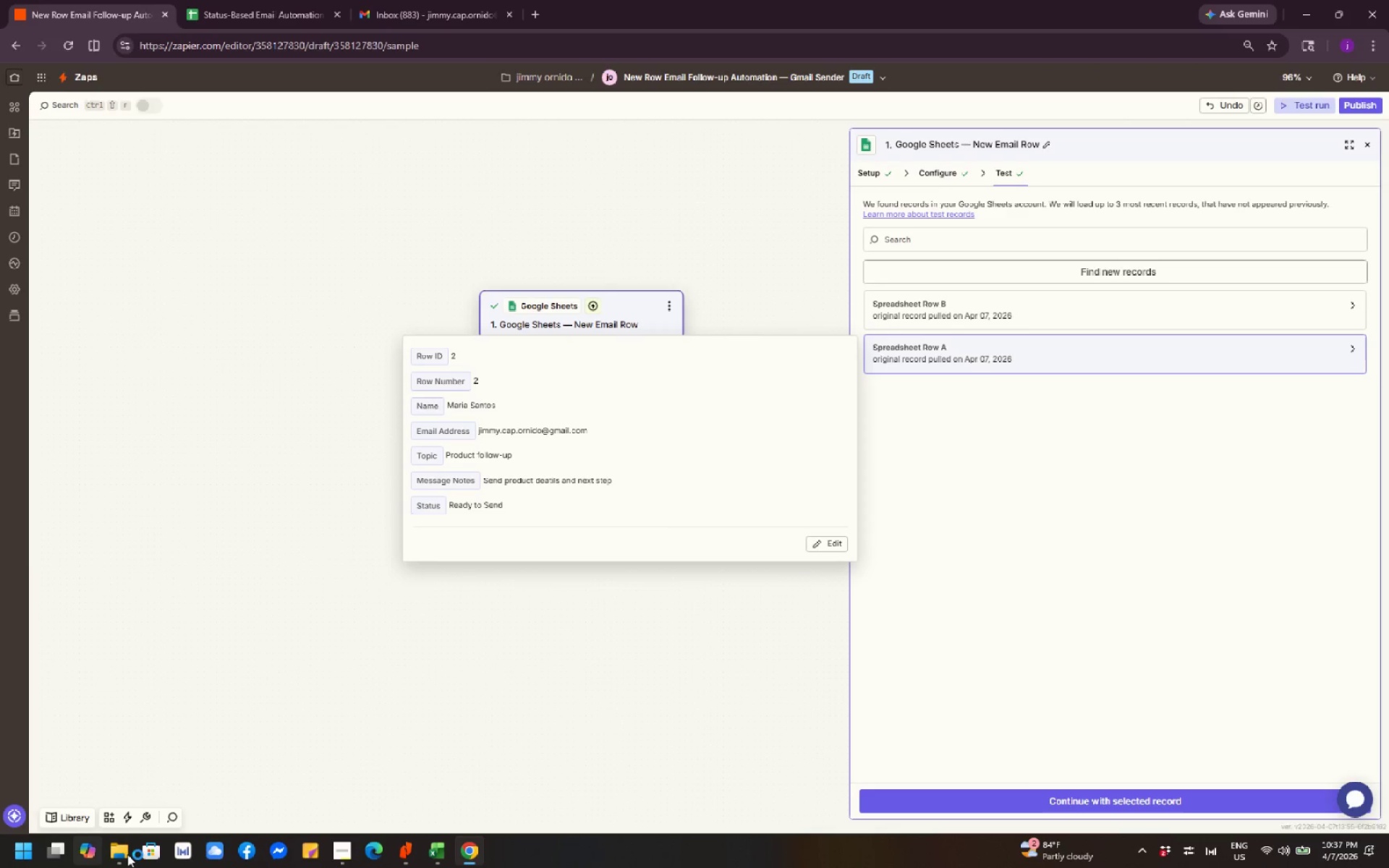 
left_click([120, 856])
 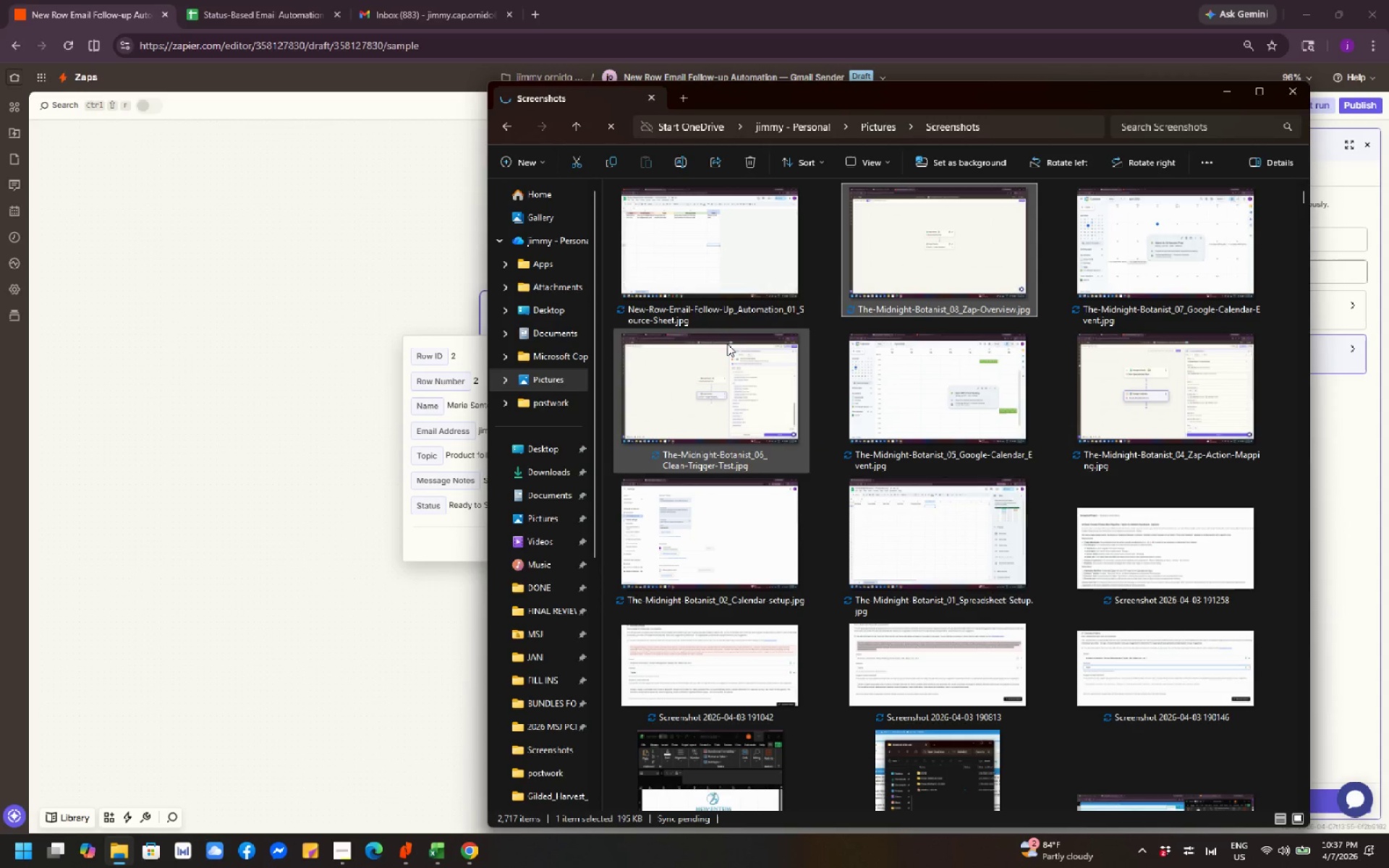 
left_click([739, 288])
 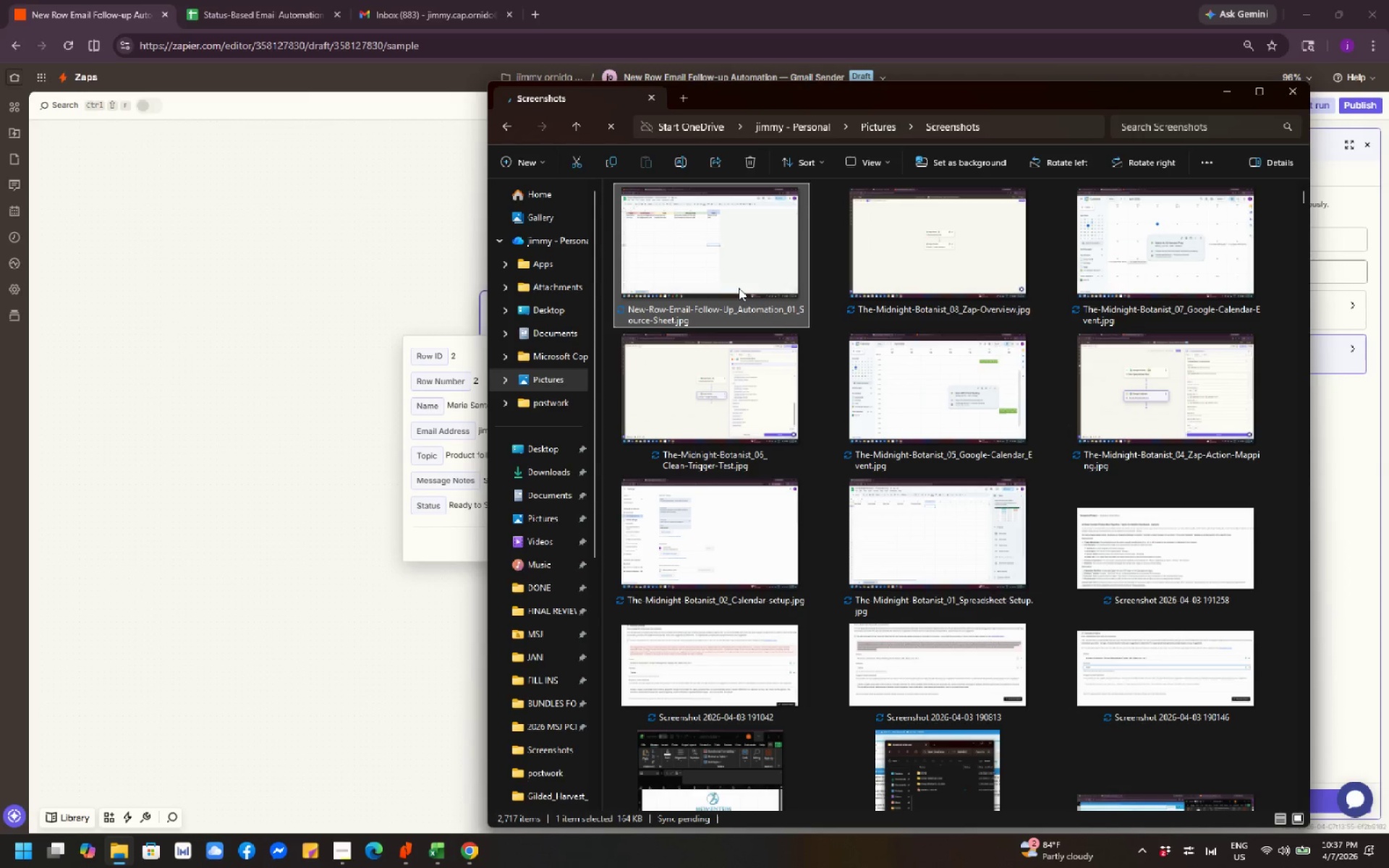 
key(F2)
 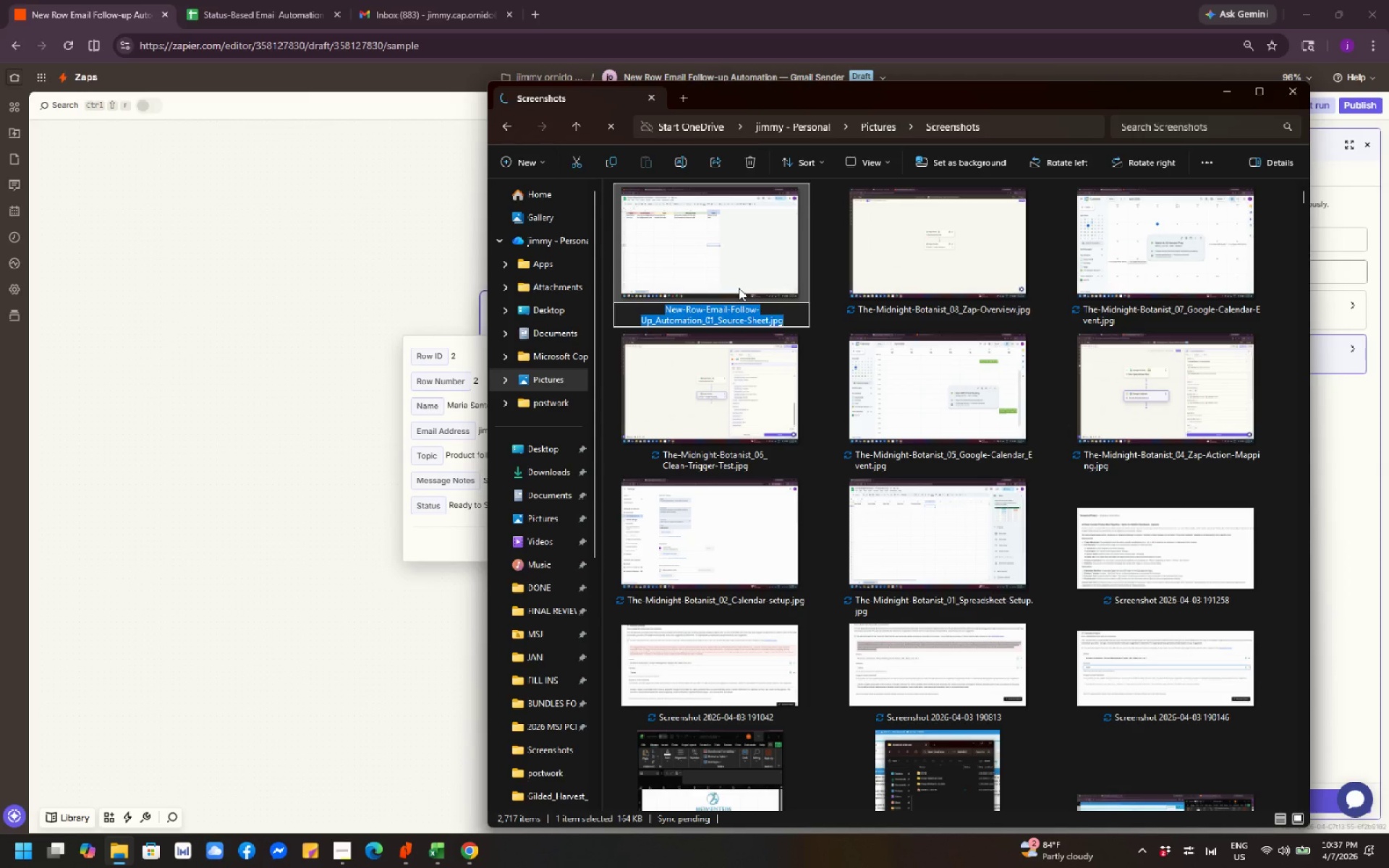 
key(Control+C)
 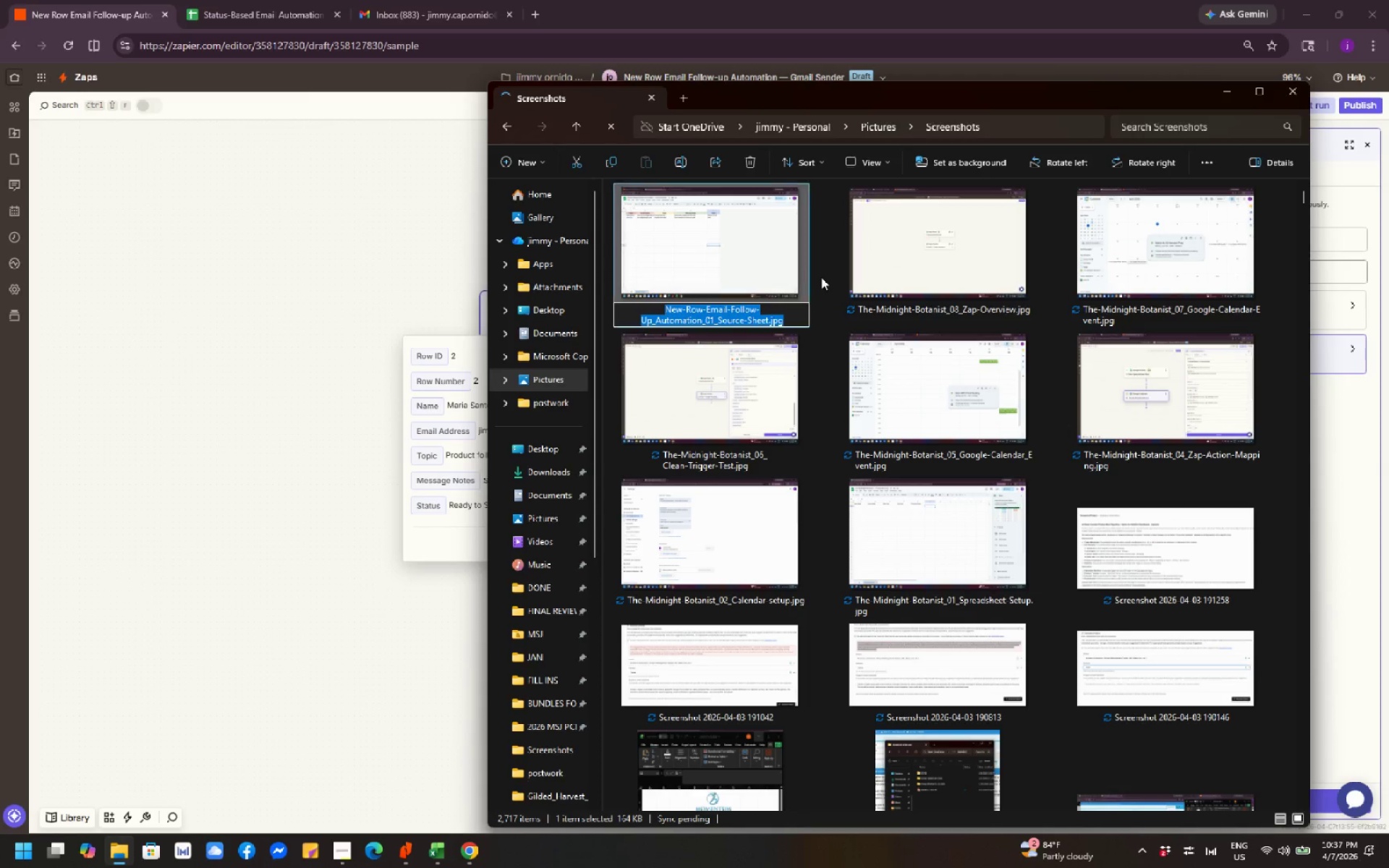 
left_click([857, 278])
 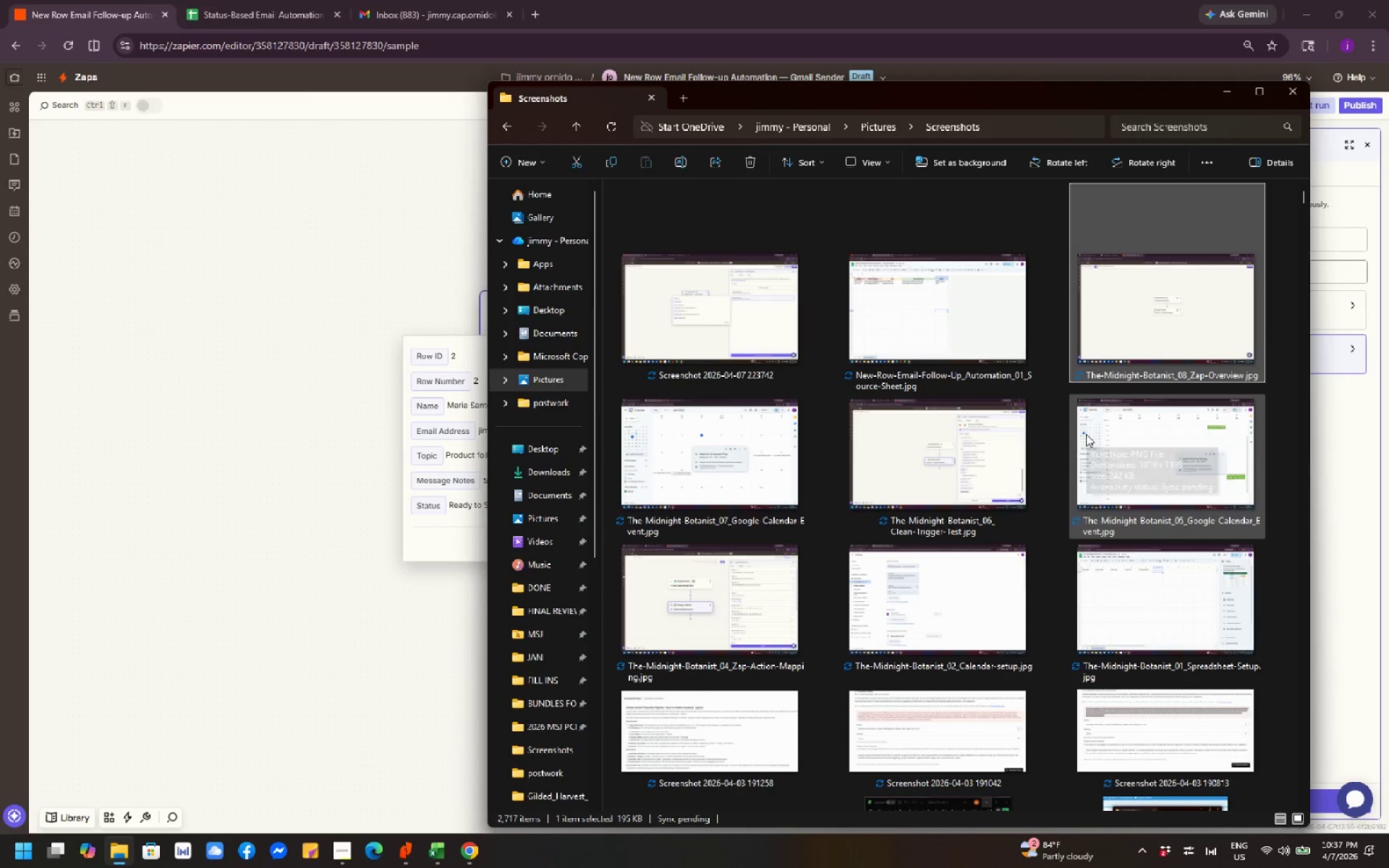 
left_click([738, 341])
 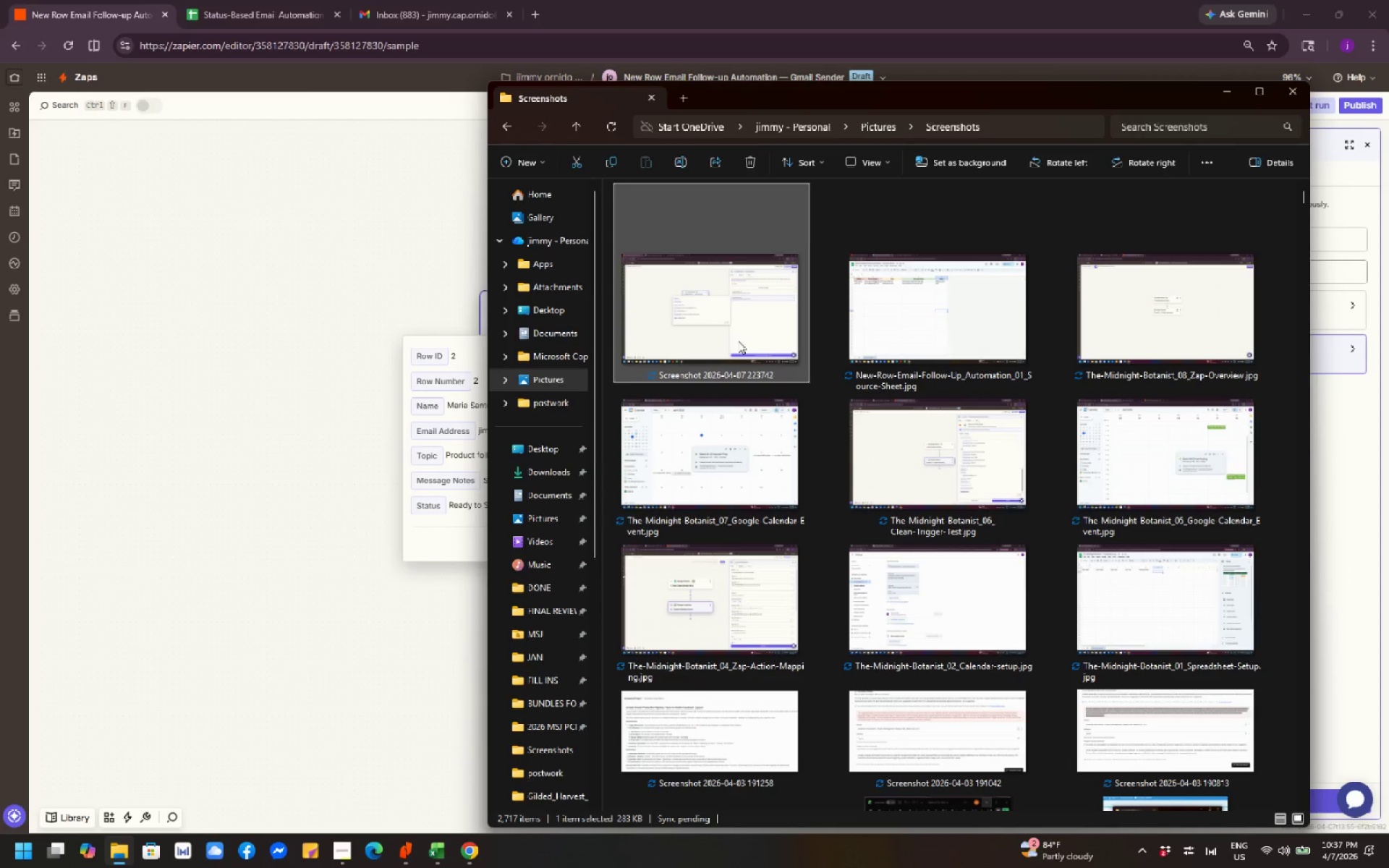 
key(F2)
 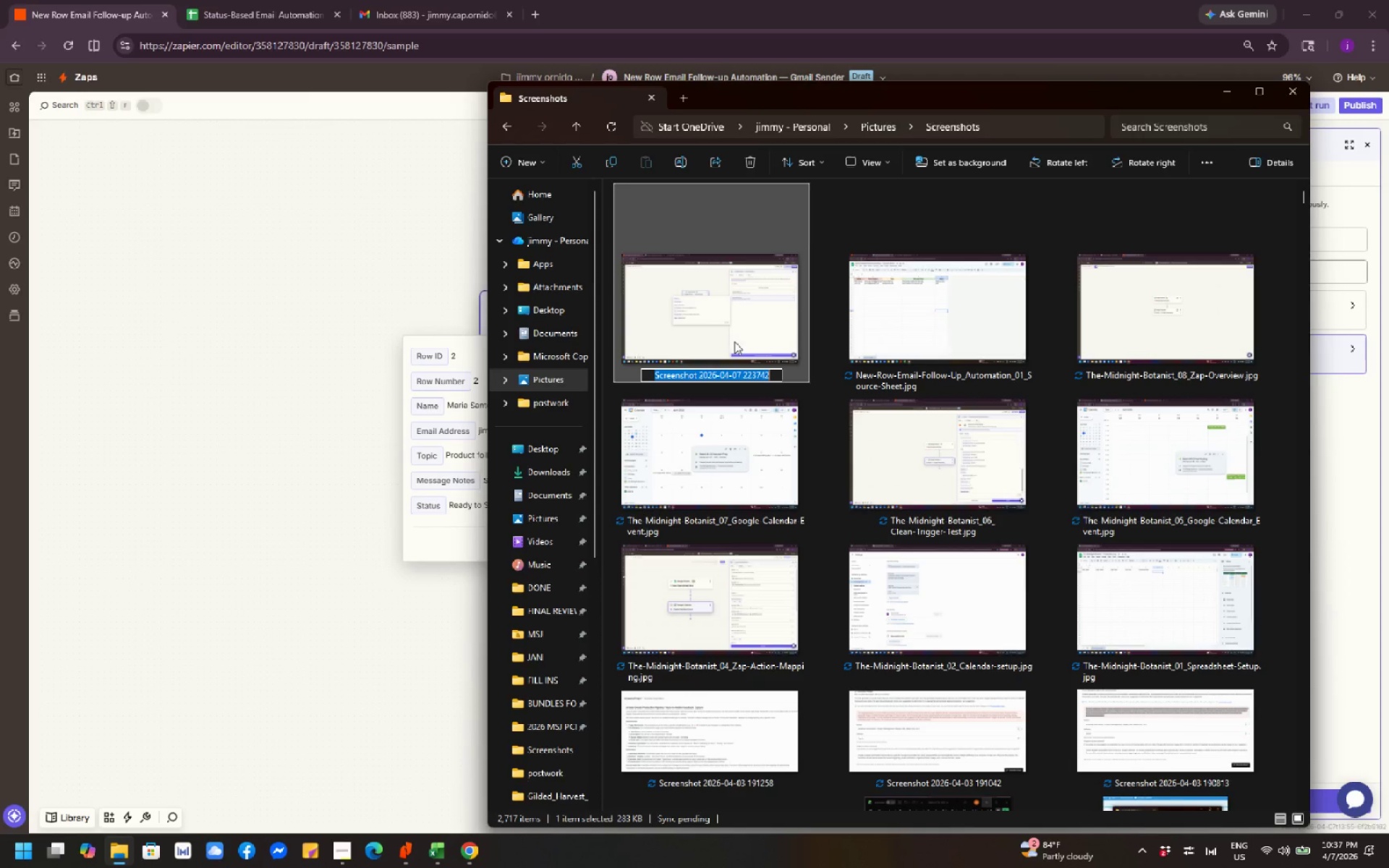 
key(Control+V)
 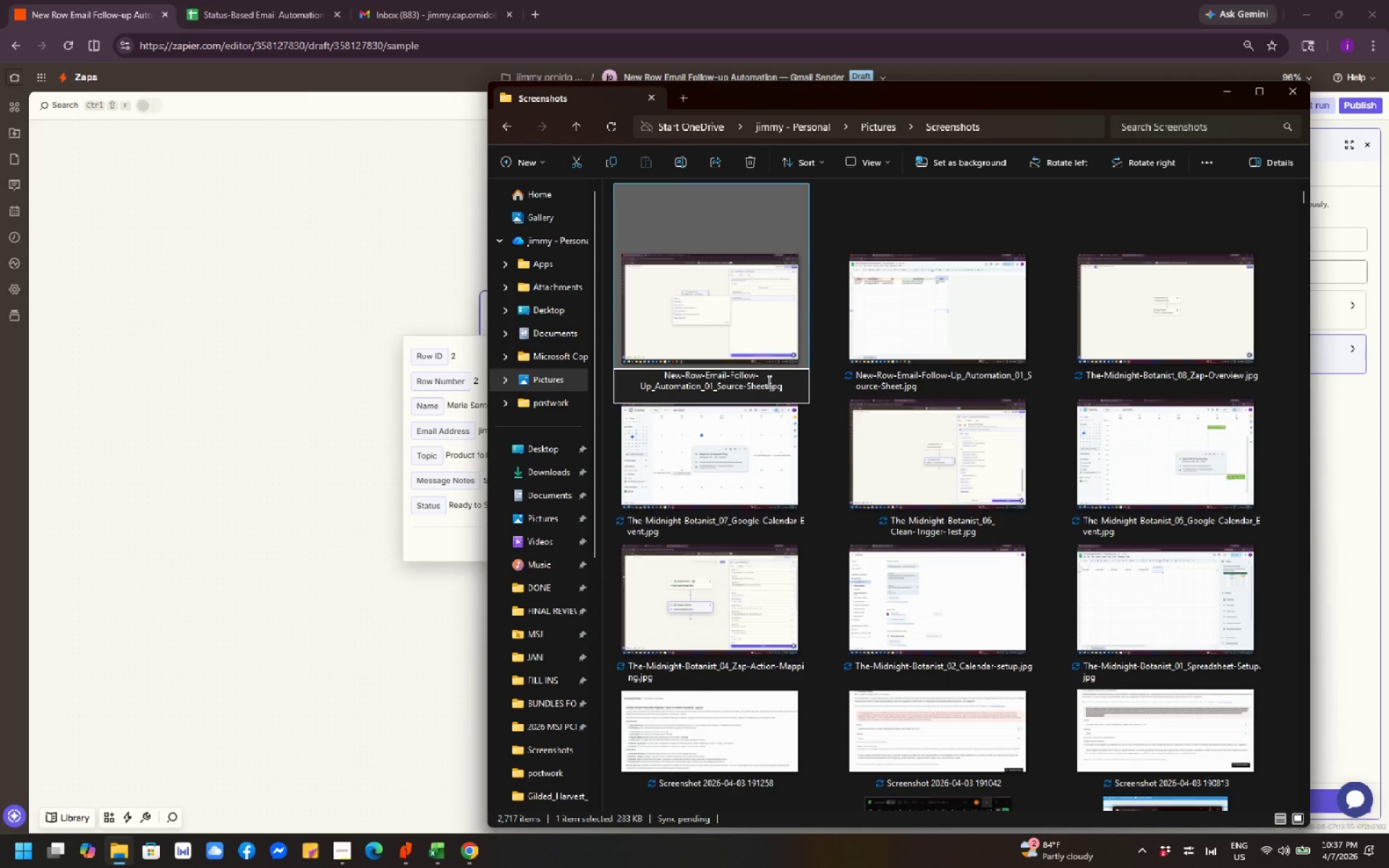 
hold_key(key=ShiftLeft, duration=1.52)
 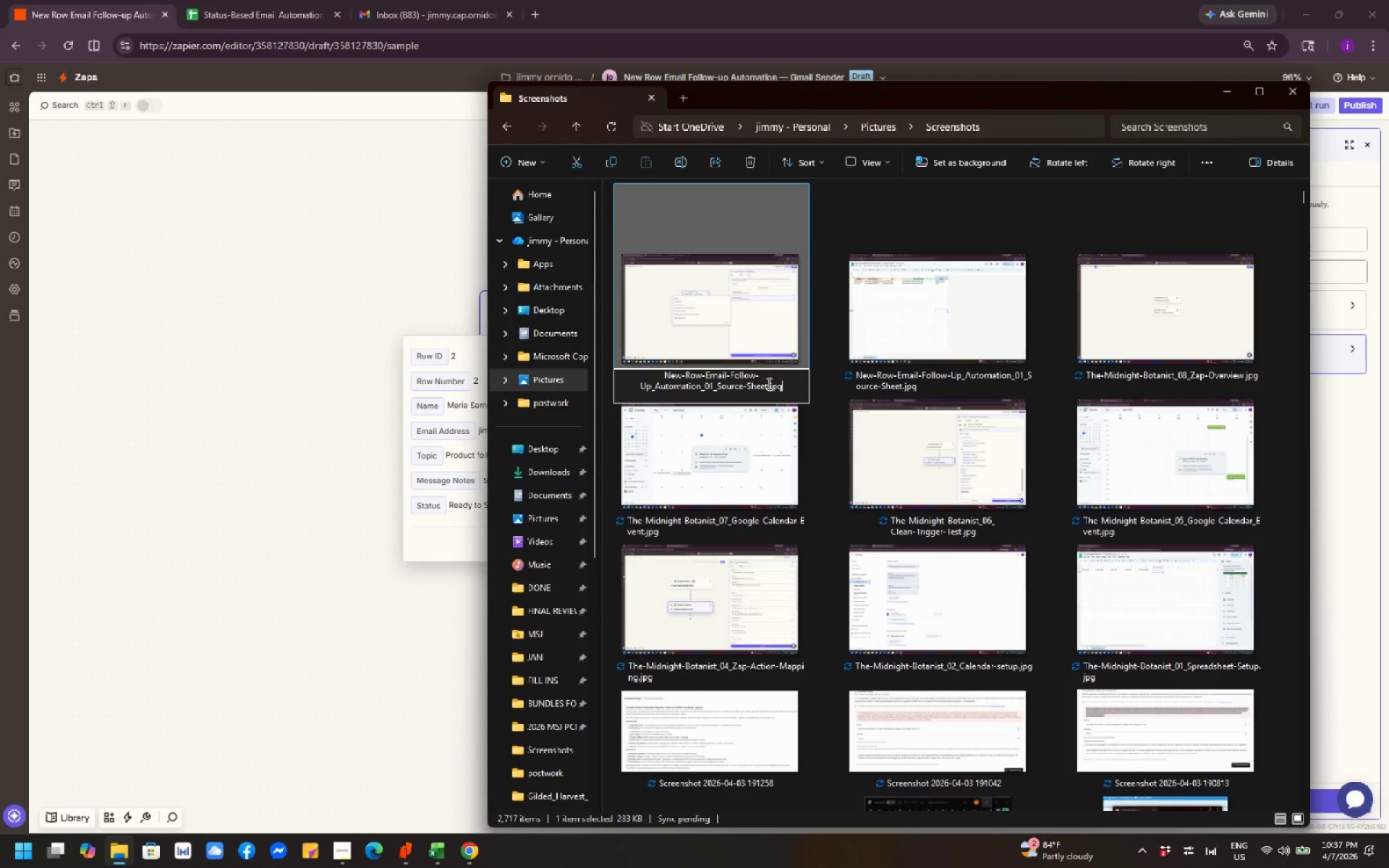 
hold_key(key=ShiftLeft, duration=1.5)
 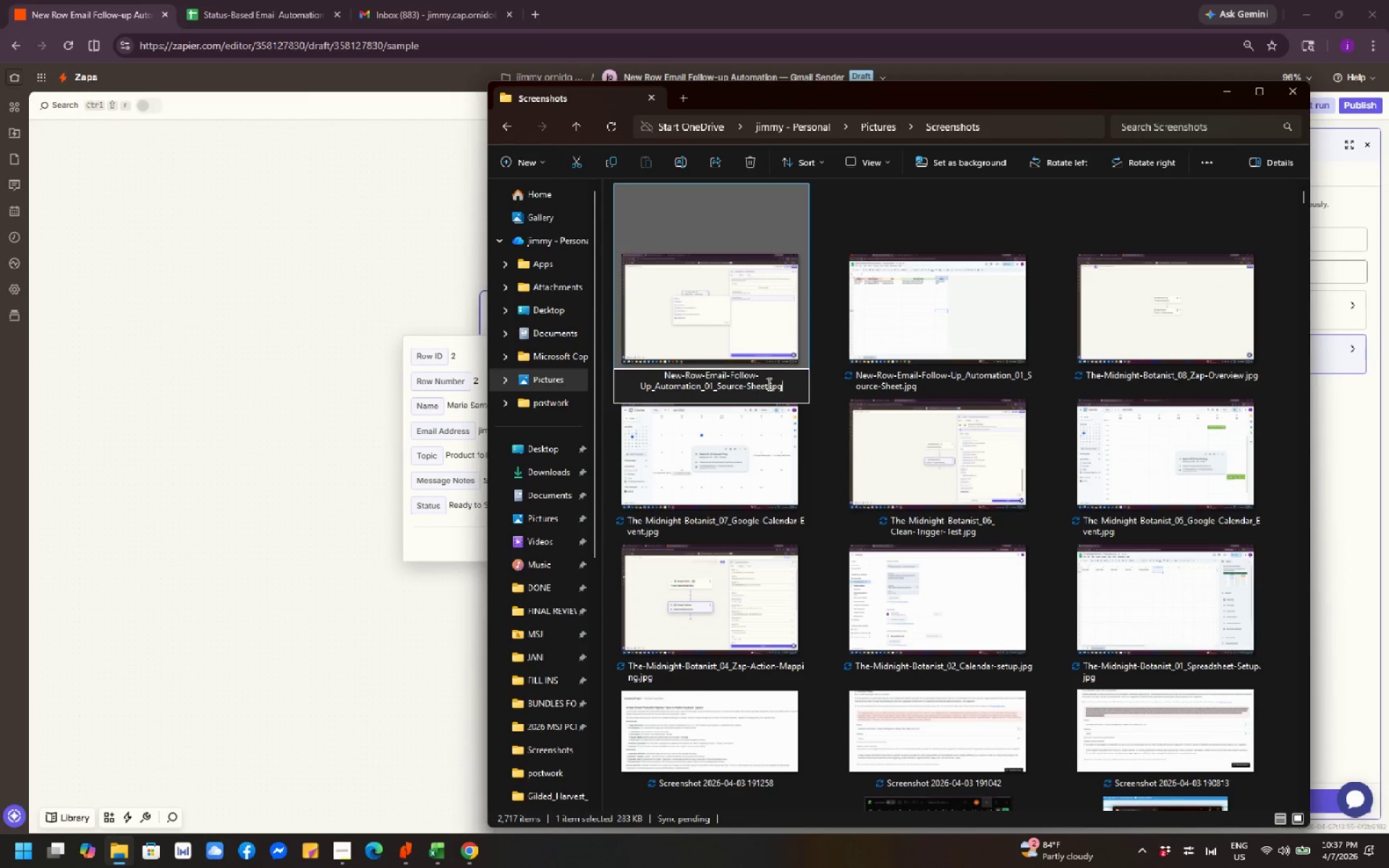 
key(Control+Shift+ArrowLeft)
 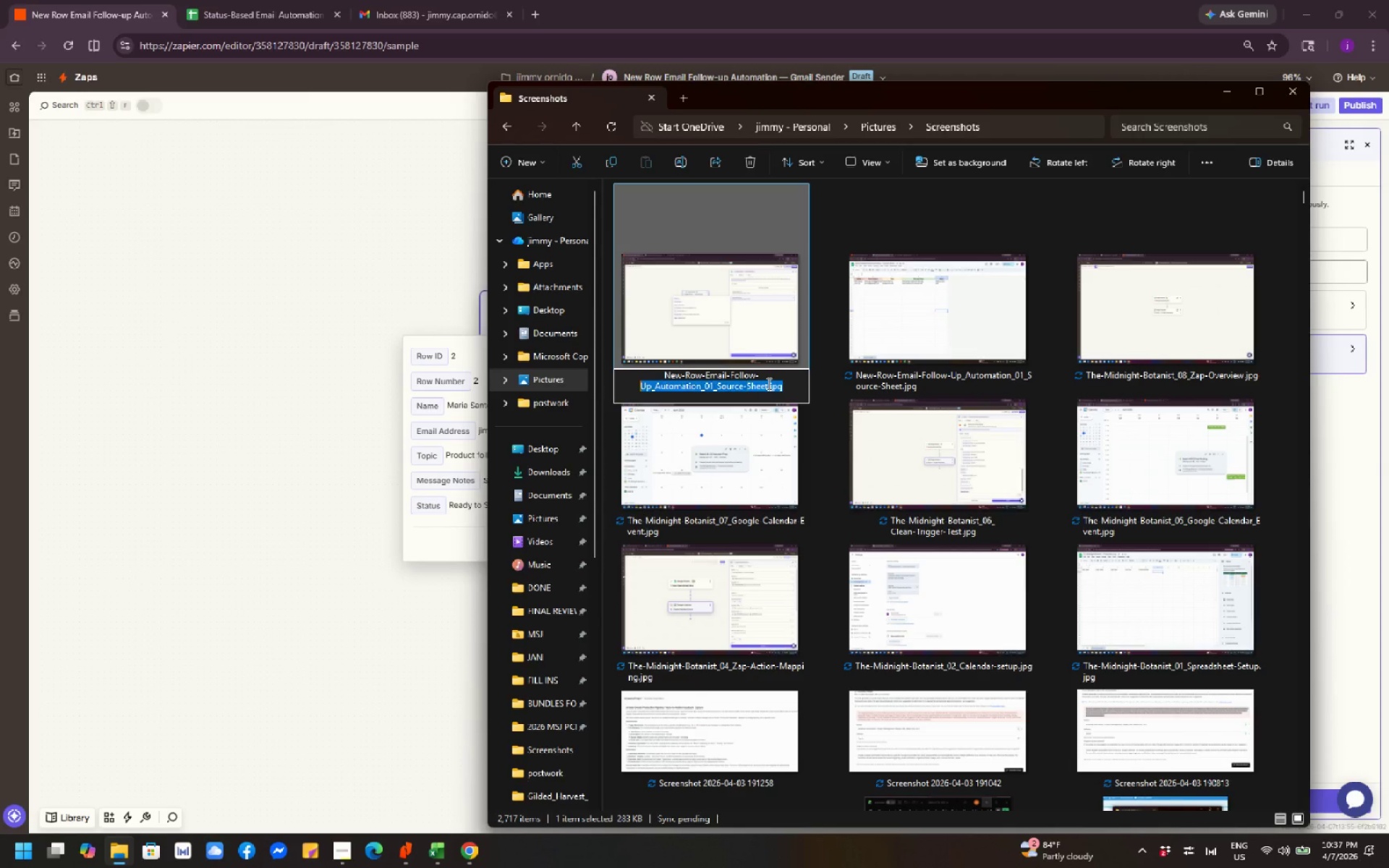 
key(Control+Shift+ArrowLeft)
 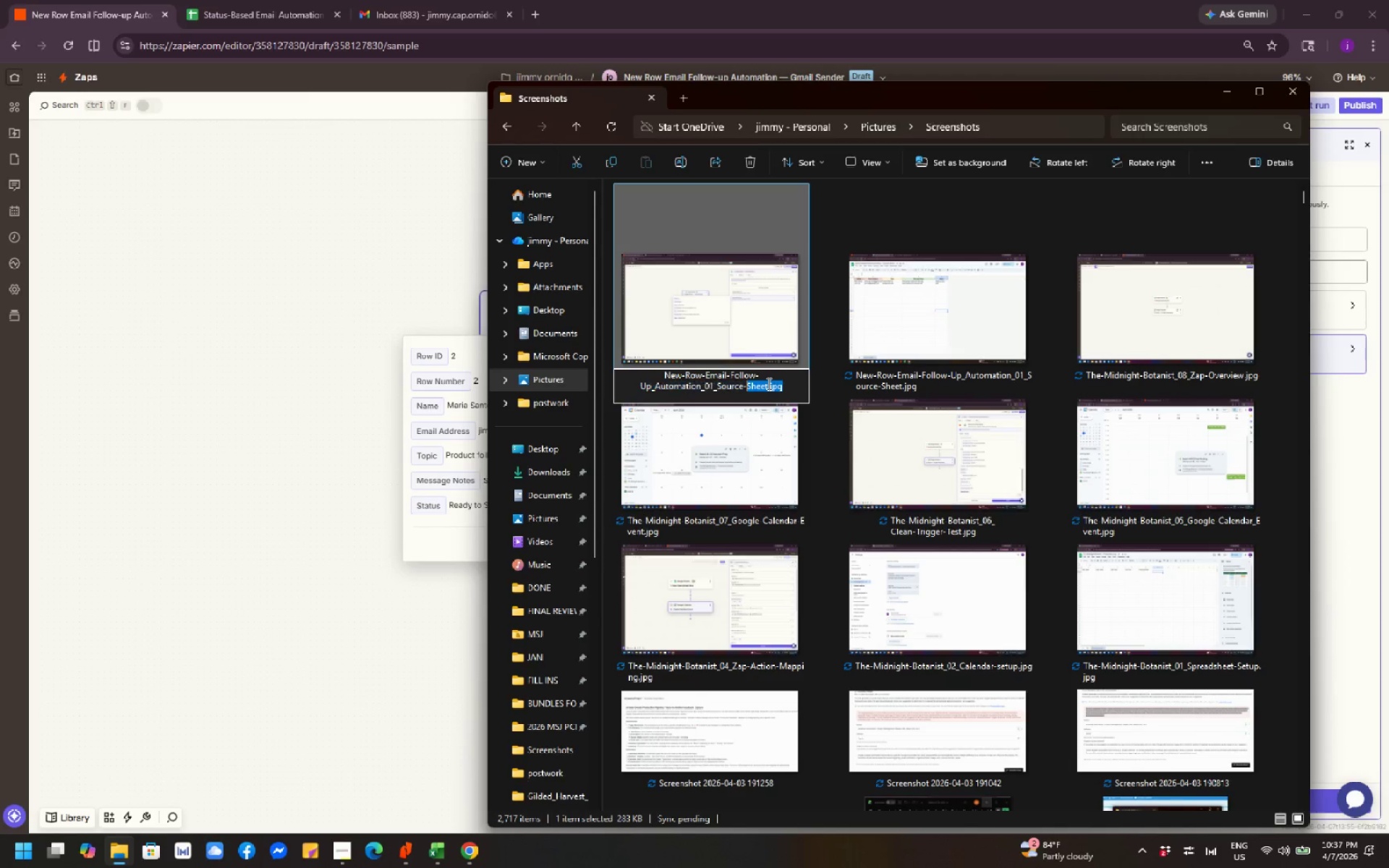 
key(Control+Shift+ArrowRight)
 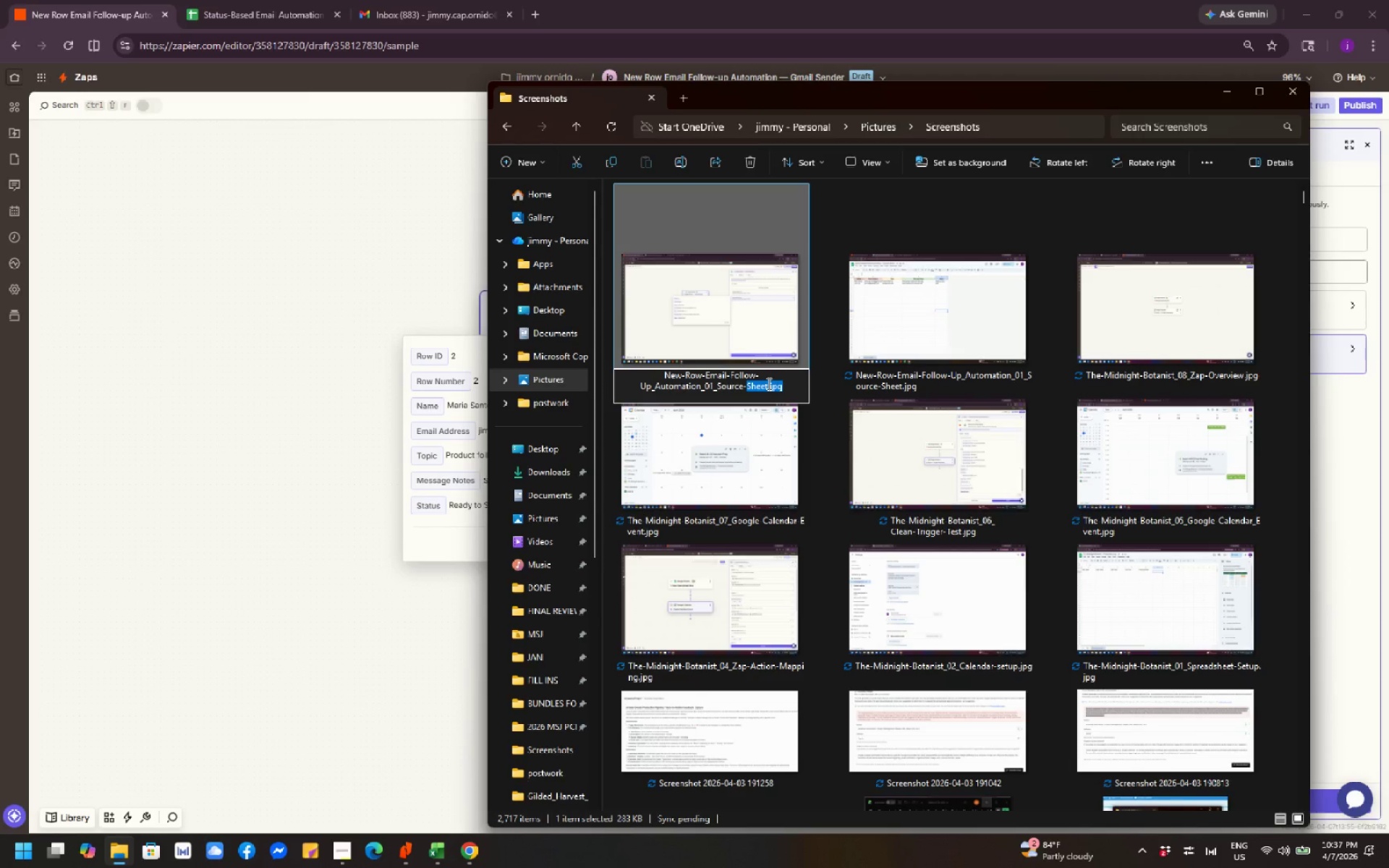 
key(Backspace)
key(Backspace)
key(Backspace)
key(Backspace)
key(Backspace)
key(Backspace)
key(Backspace)
key(Backspace)
key(Backspace)
key(Backspace)
type(2_Trigger-)
 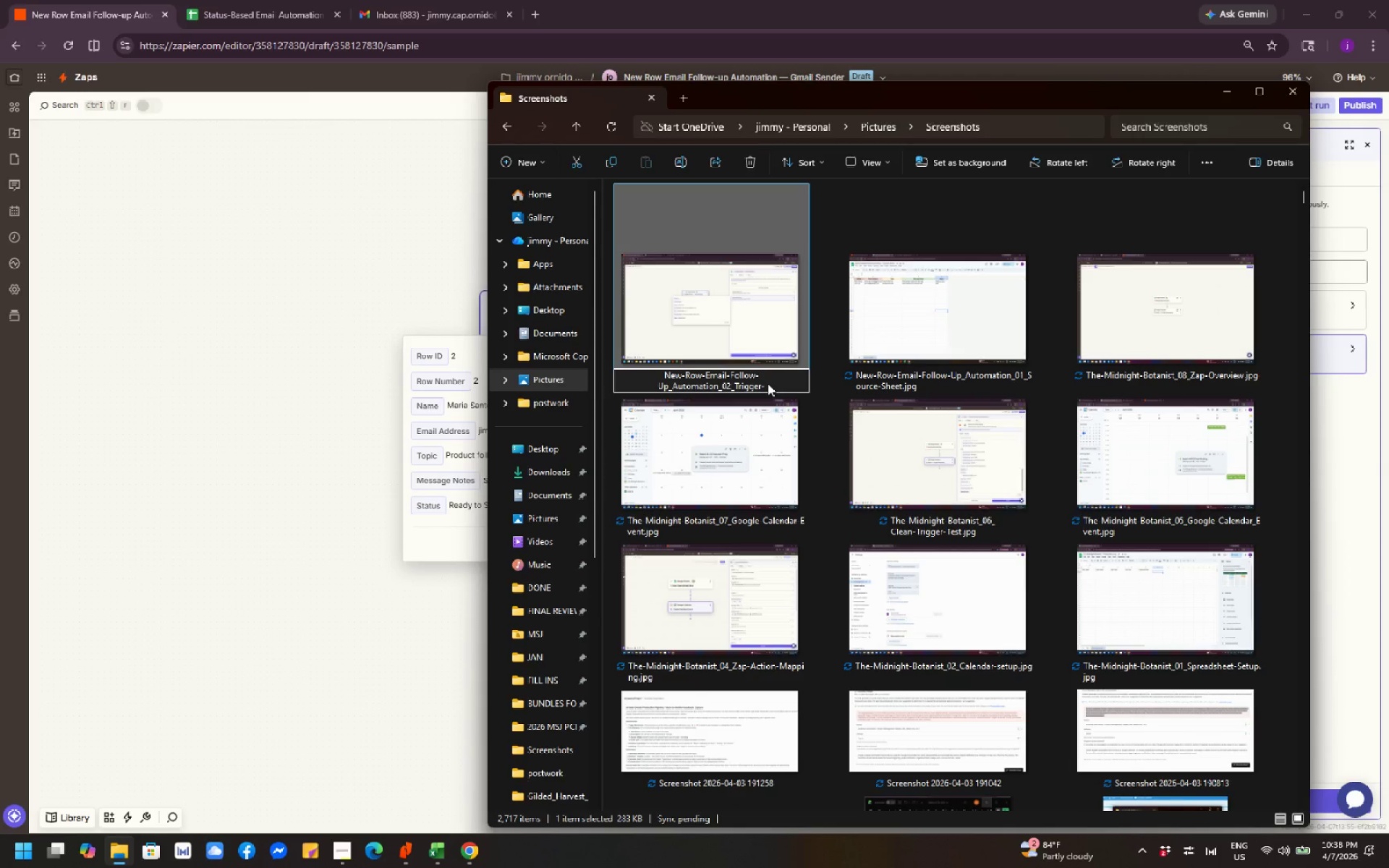 
type(Set)
 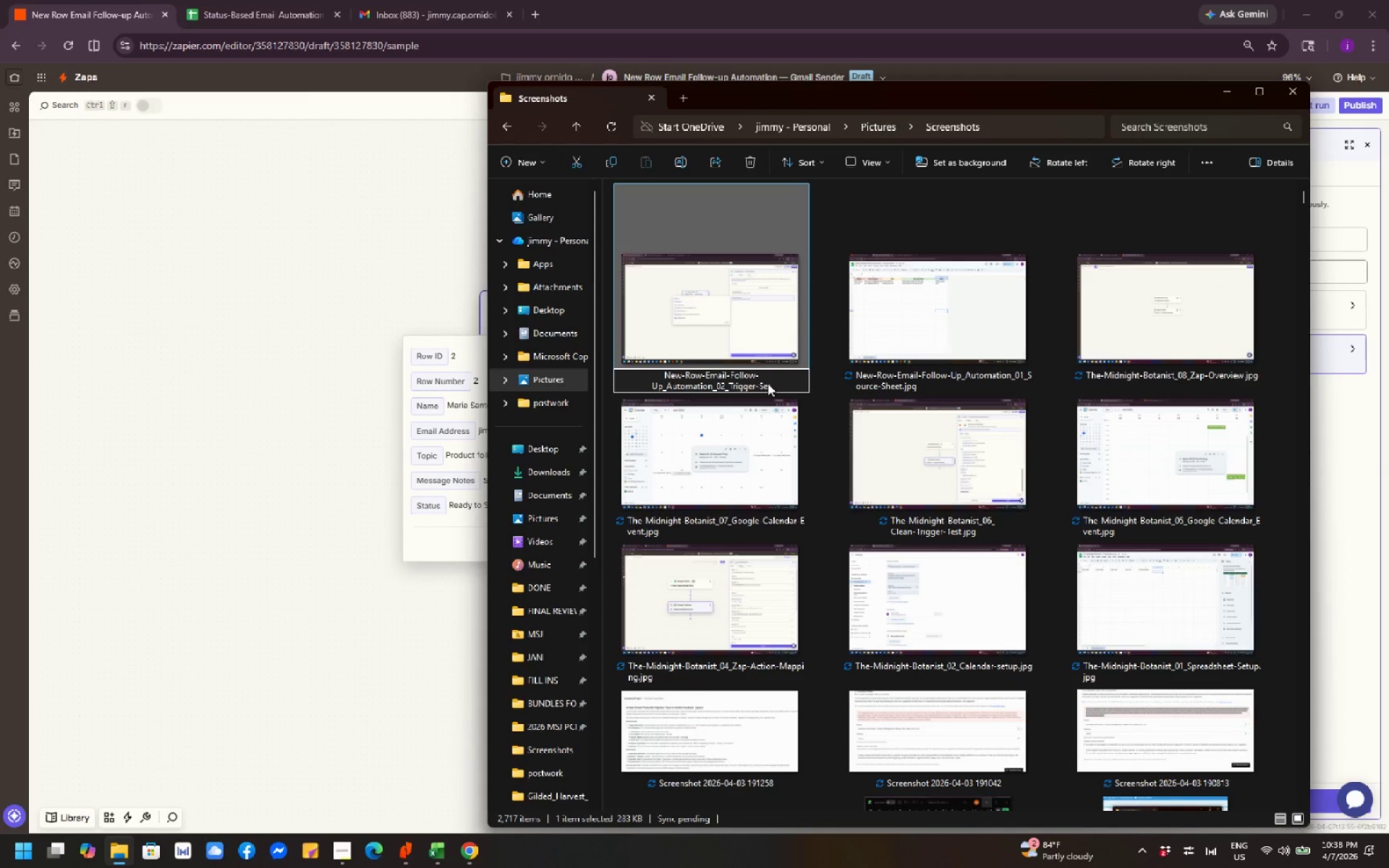 
type(up.jpg)
 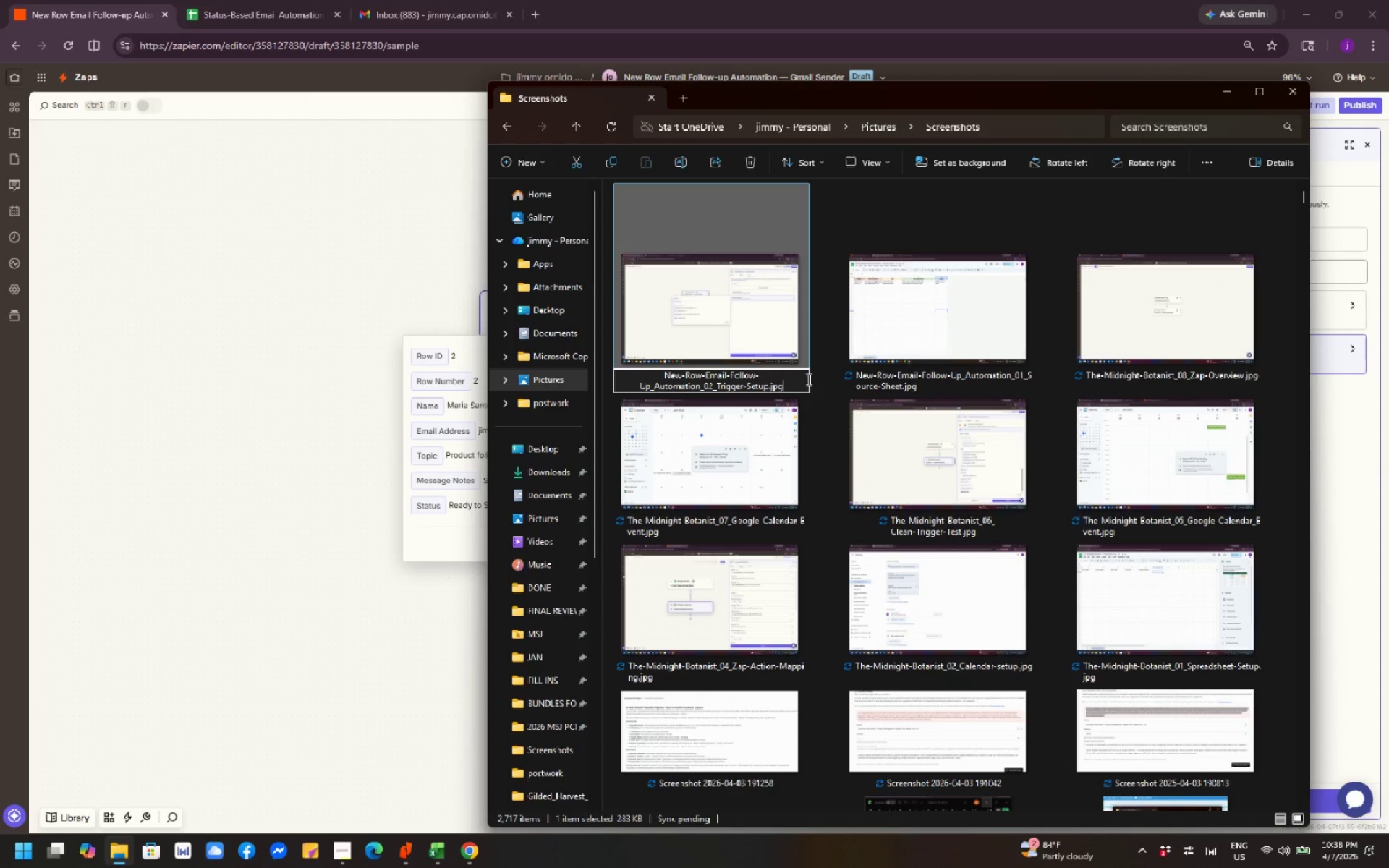 
left_click([883, 353])
 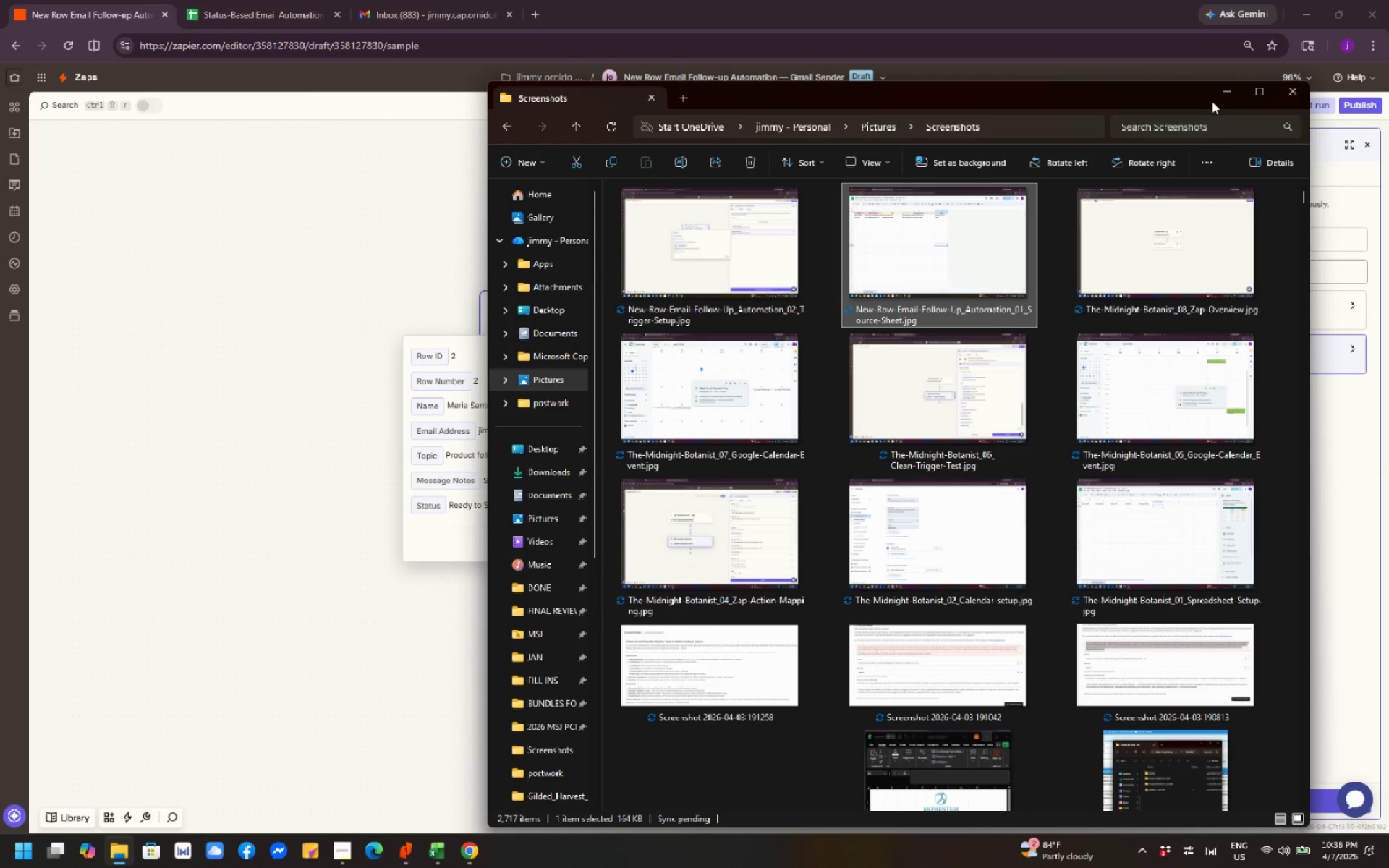 
left_click([1224, 92])
 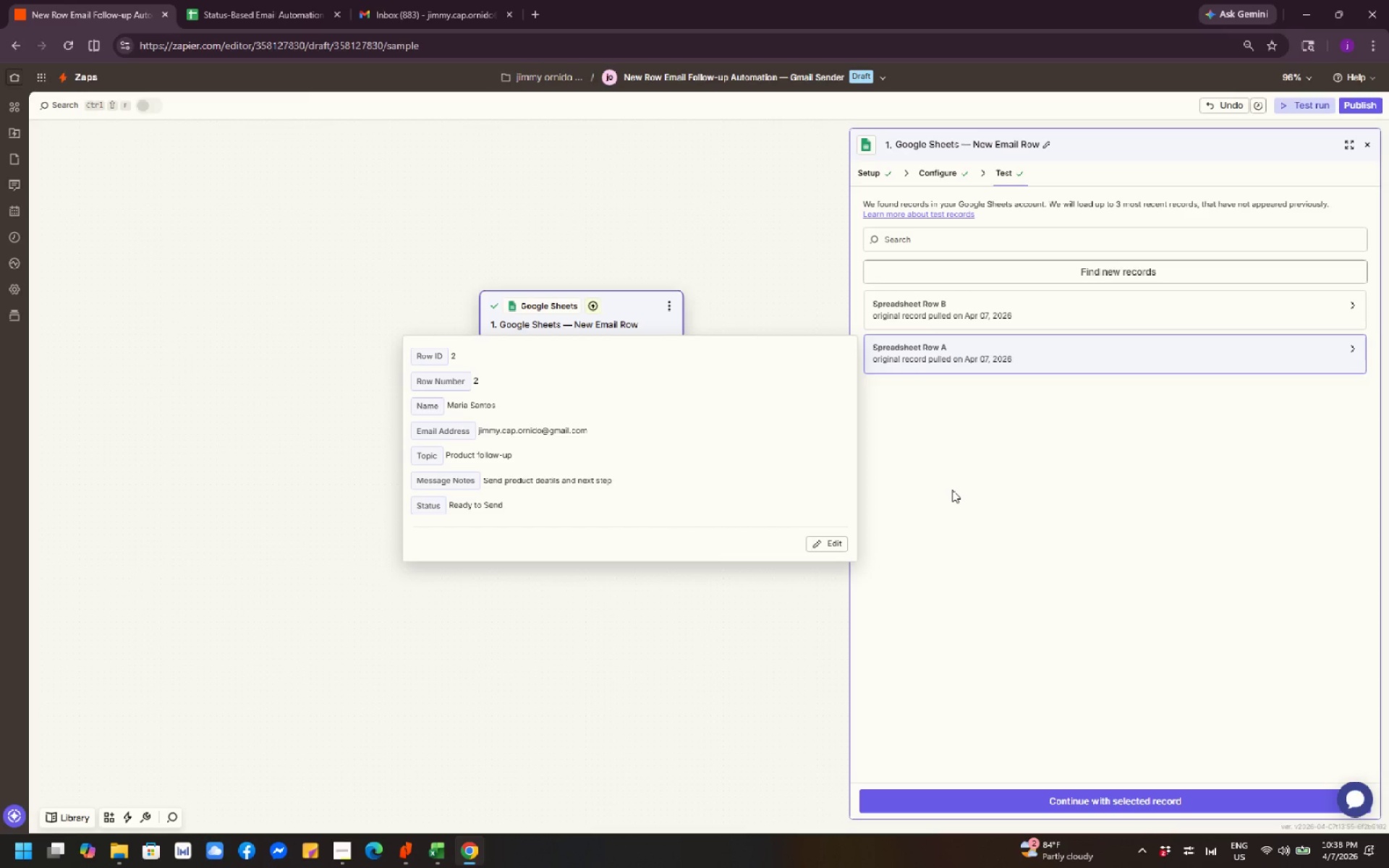 
wait(25.55)
 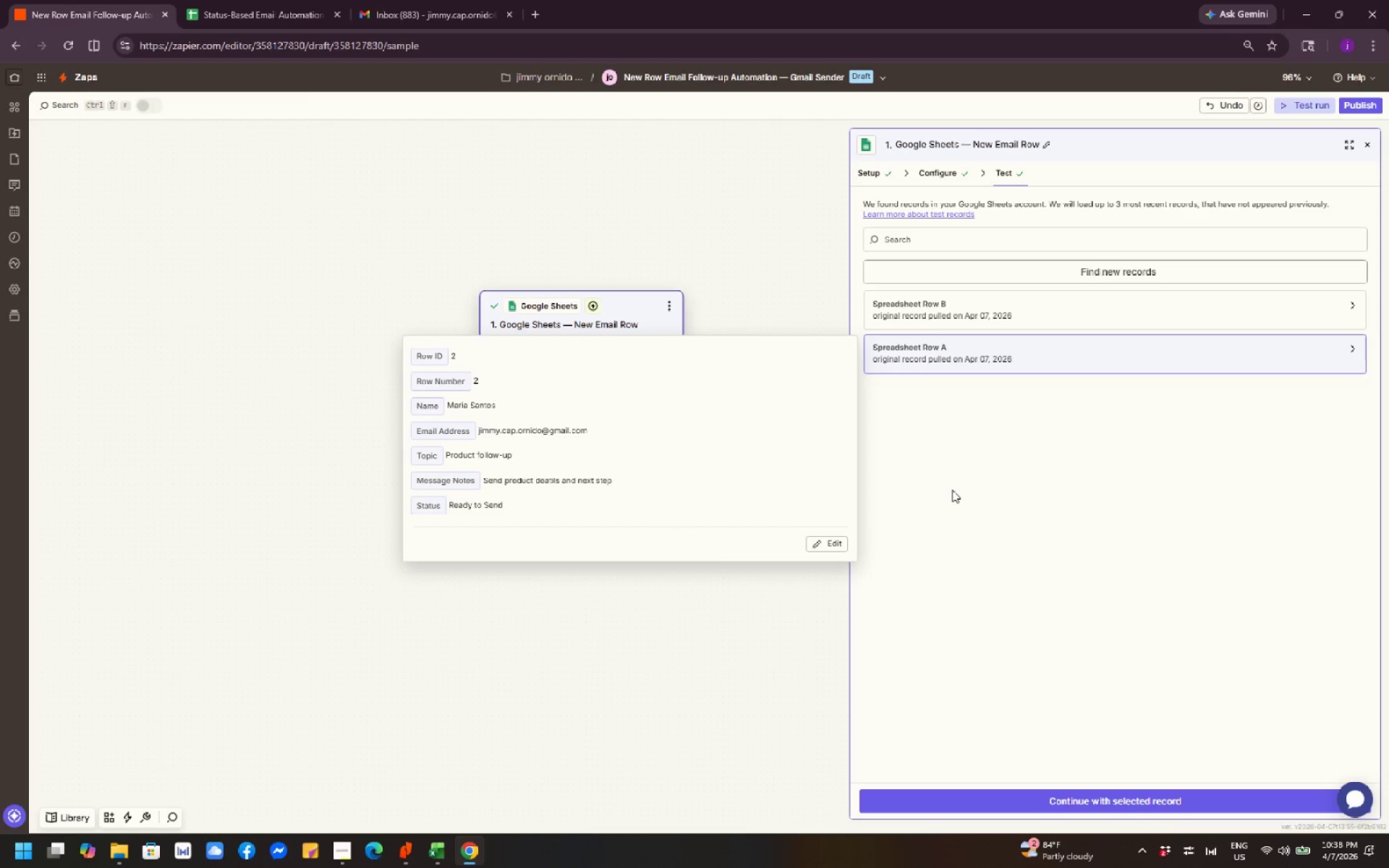 
left_click([781, 707])
 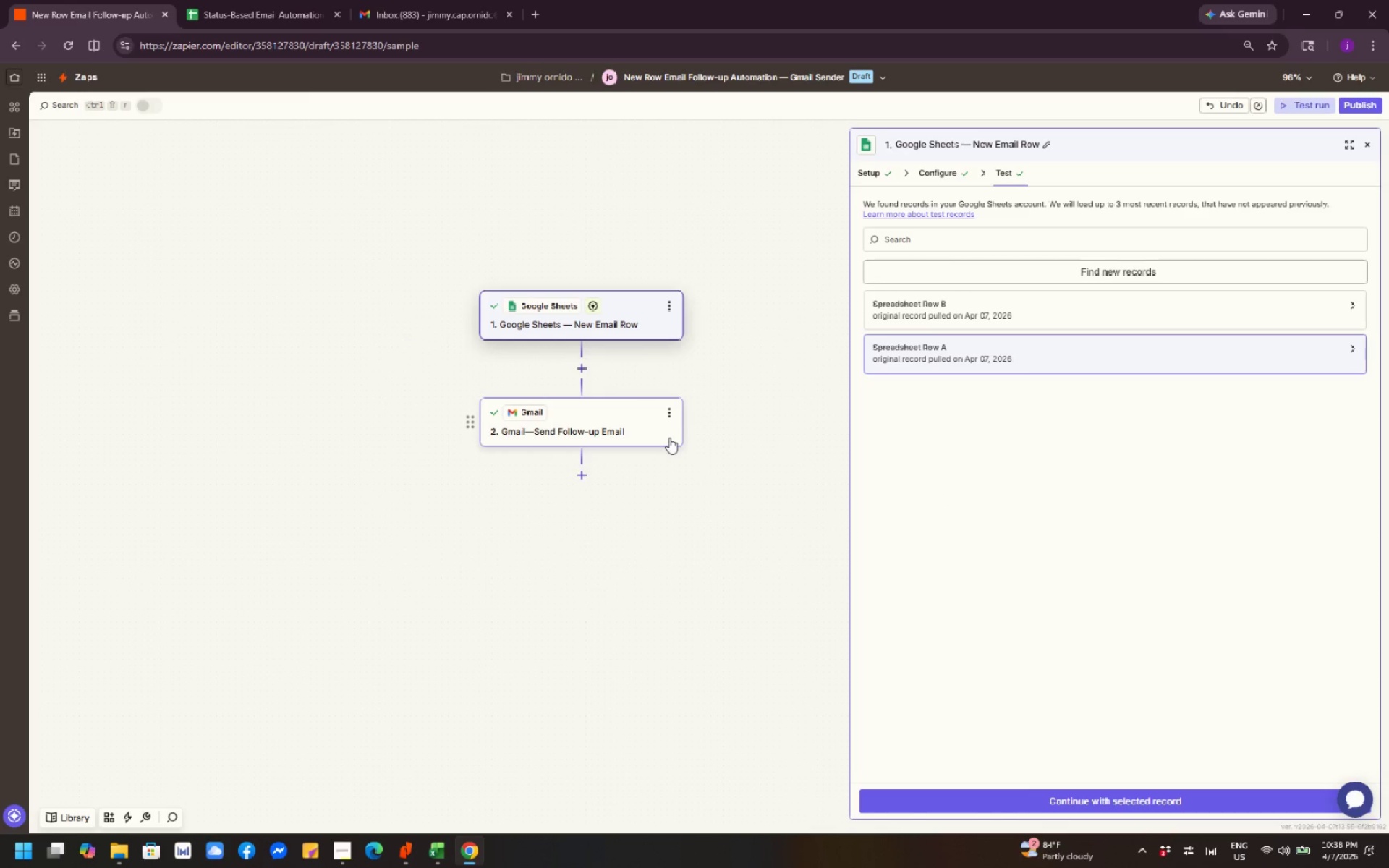 
left_click([669, 438])
 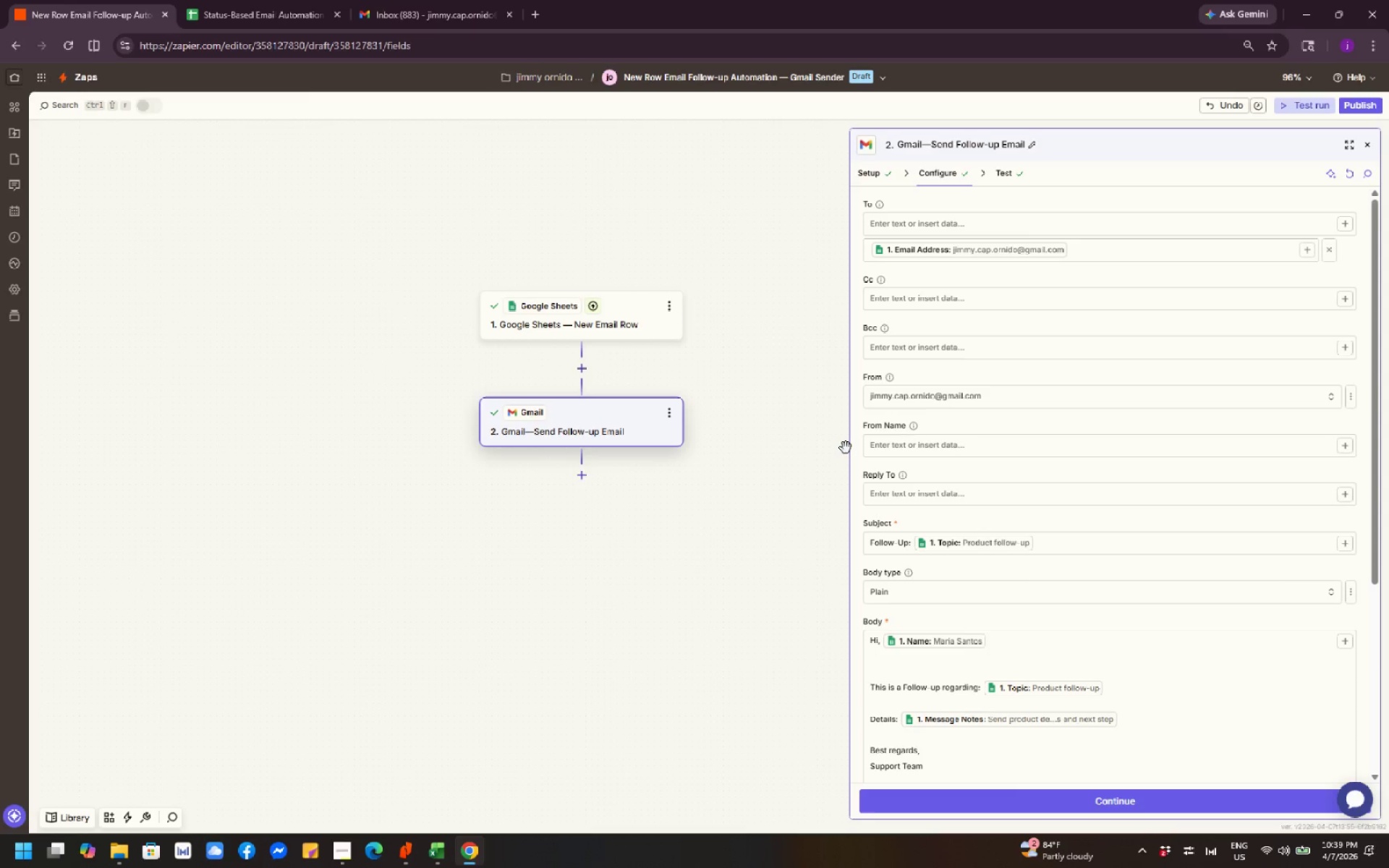 
wait(17.53)
 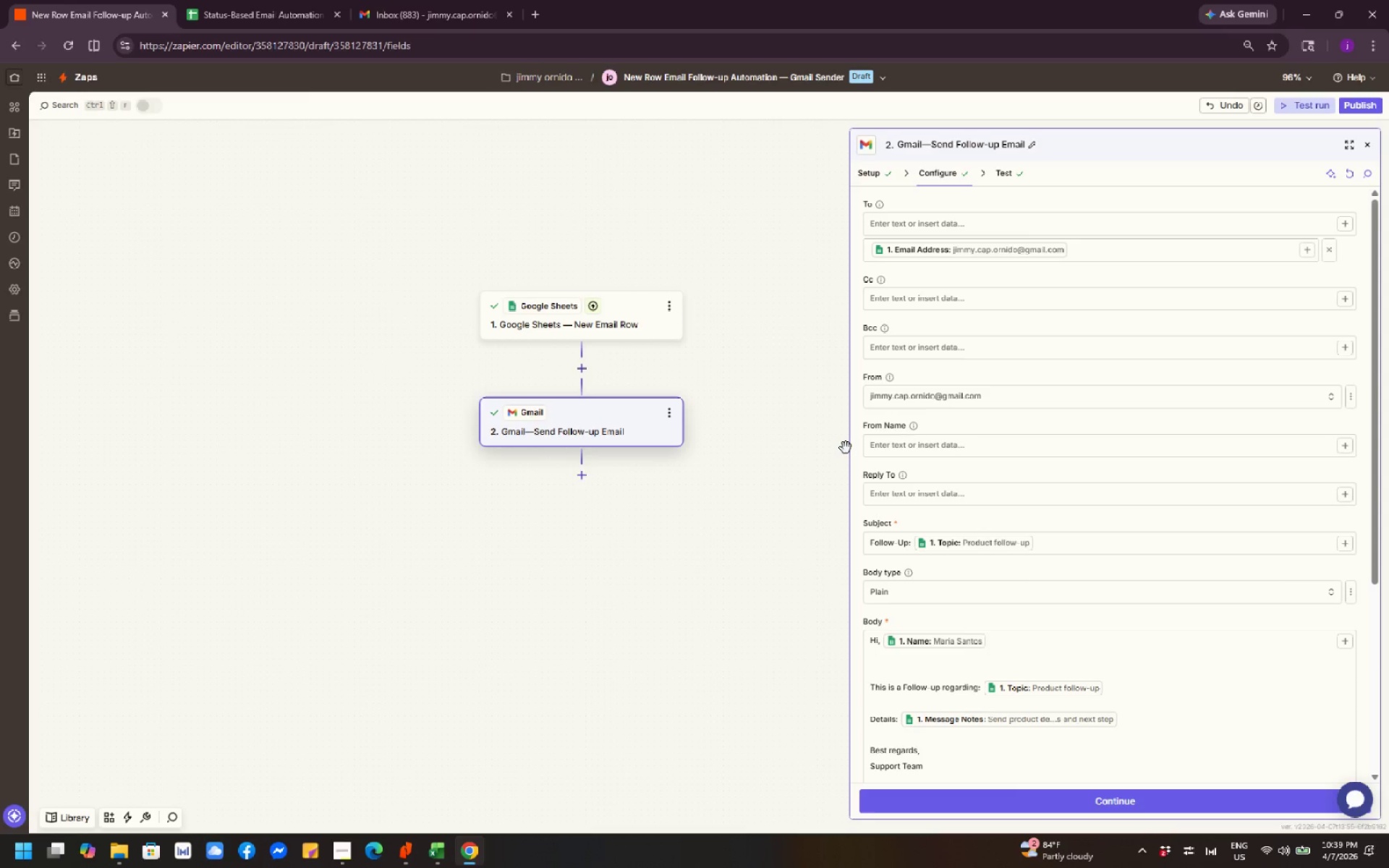 
scroll: coordinate [1045, 387], scroll_direction: down, amount: 1.0
 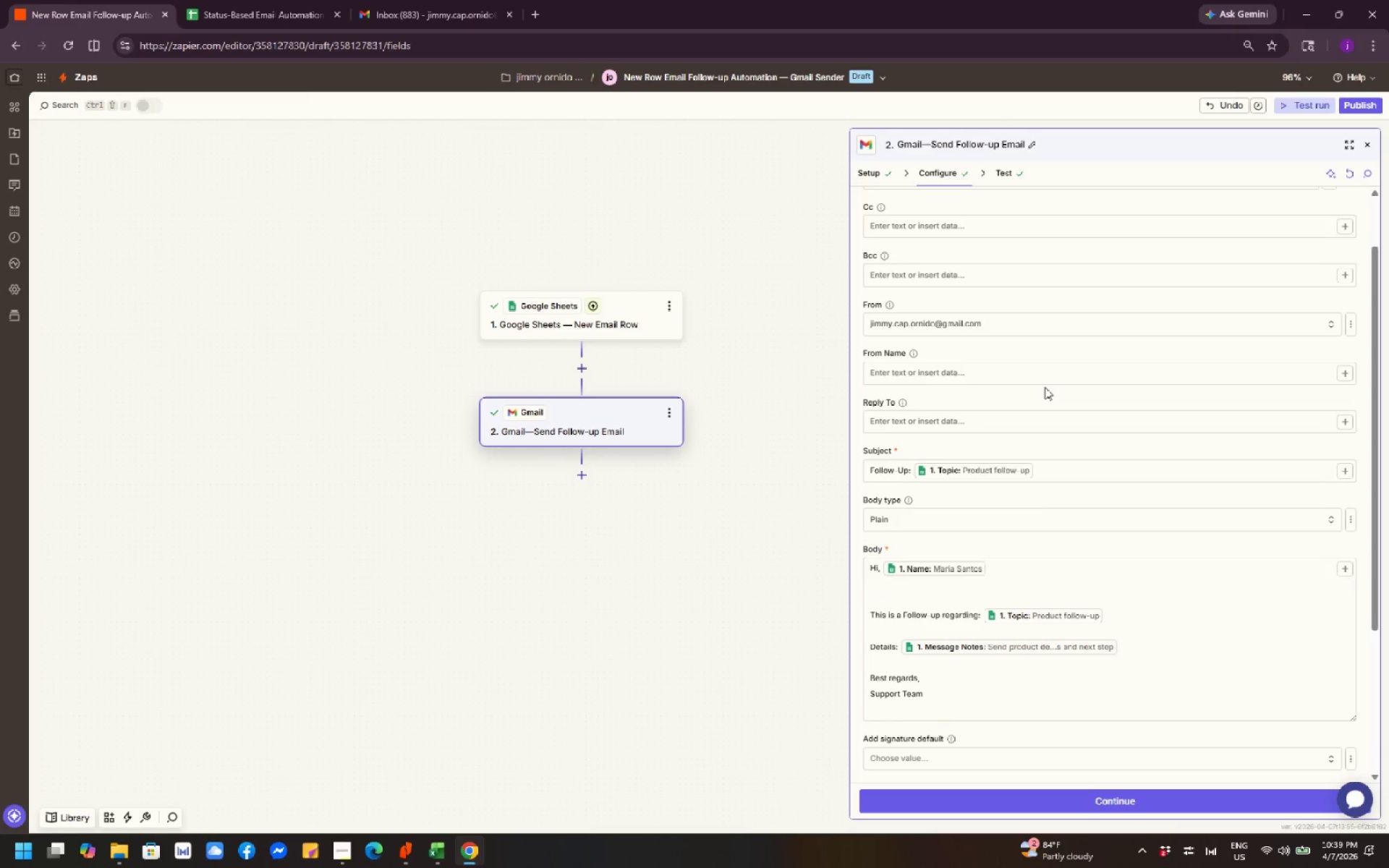 
scroll: coordinate [1045, 387], scroll_direction: up, amount: 1.0
 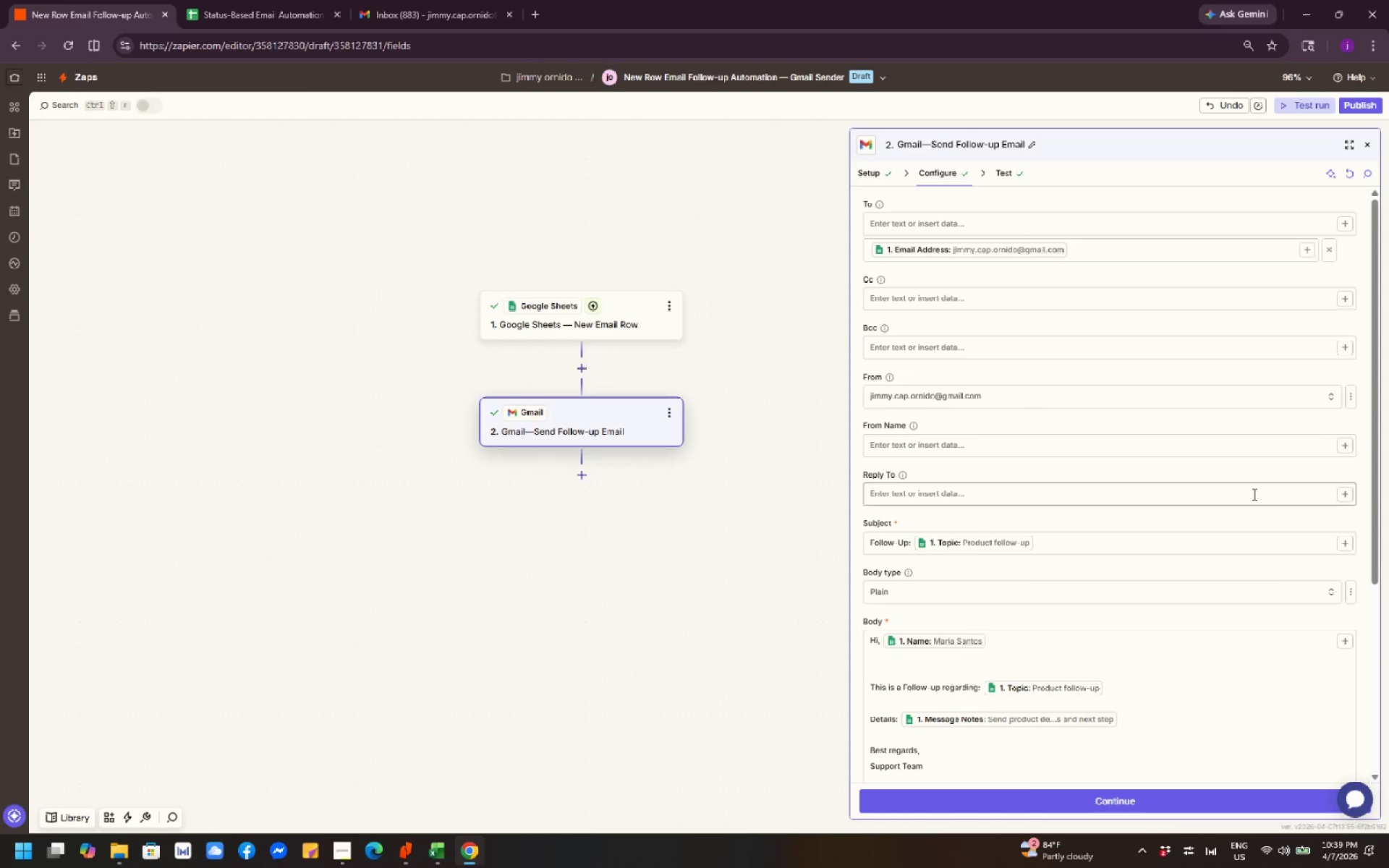 
hold_key(key=ControlLeft, duration=1.02)
scroll: coordinate [1176, 516], scroll_direction: down, amount: 1.0
 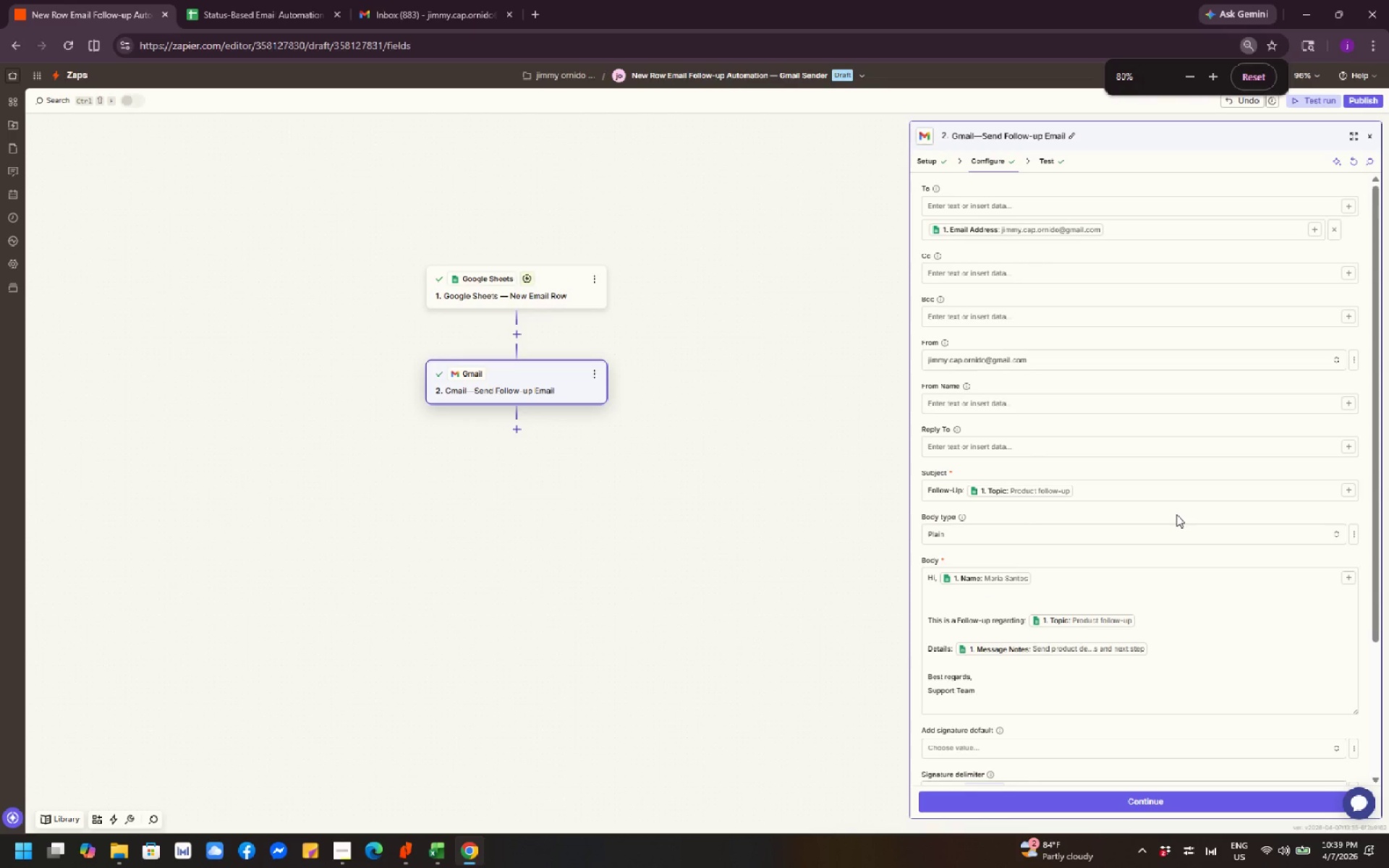 
hold_key(key=ControlLeft, duration=0.48)
scroll: coordinate [1176, 508], scroll_direction: down, amount: 1.0
 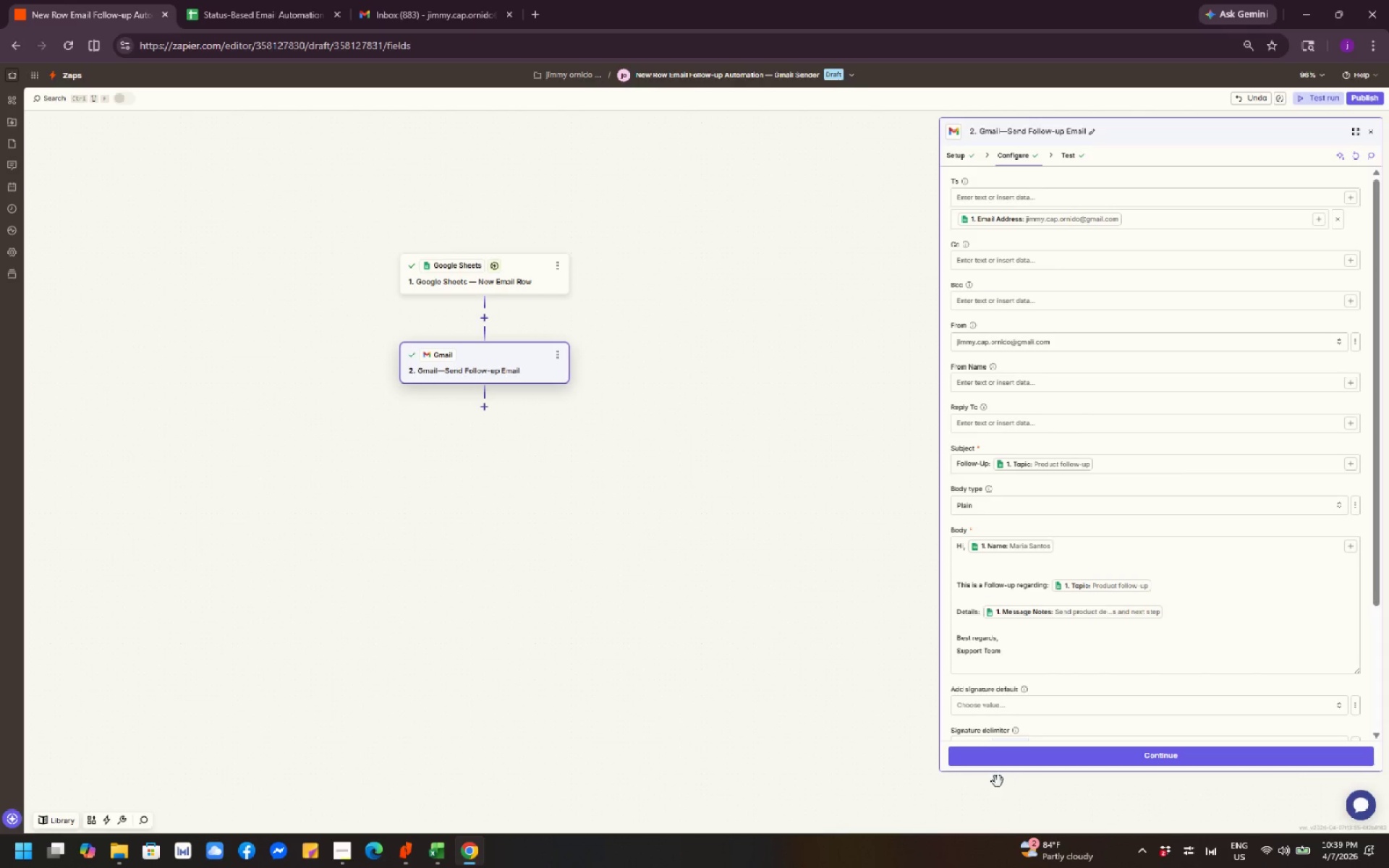 
left_click([943, 772])
 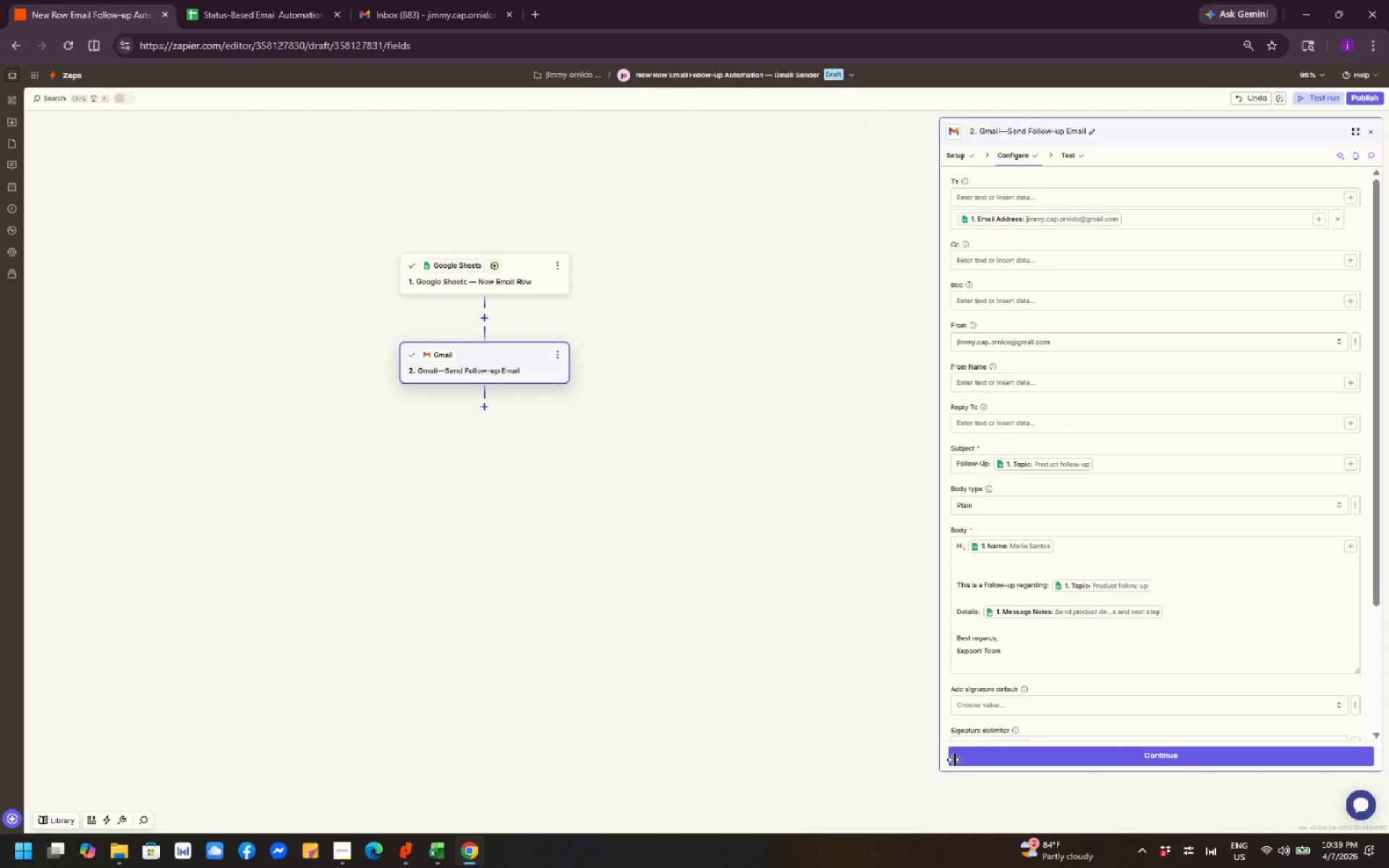 
left_click_drag(start_coordinate=[958, 759], to_coordinate=[964, 765])
 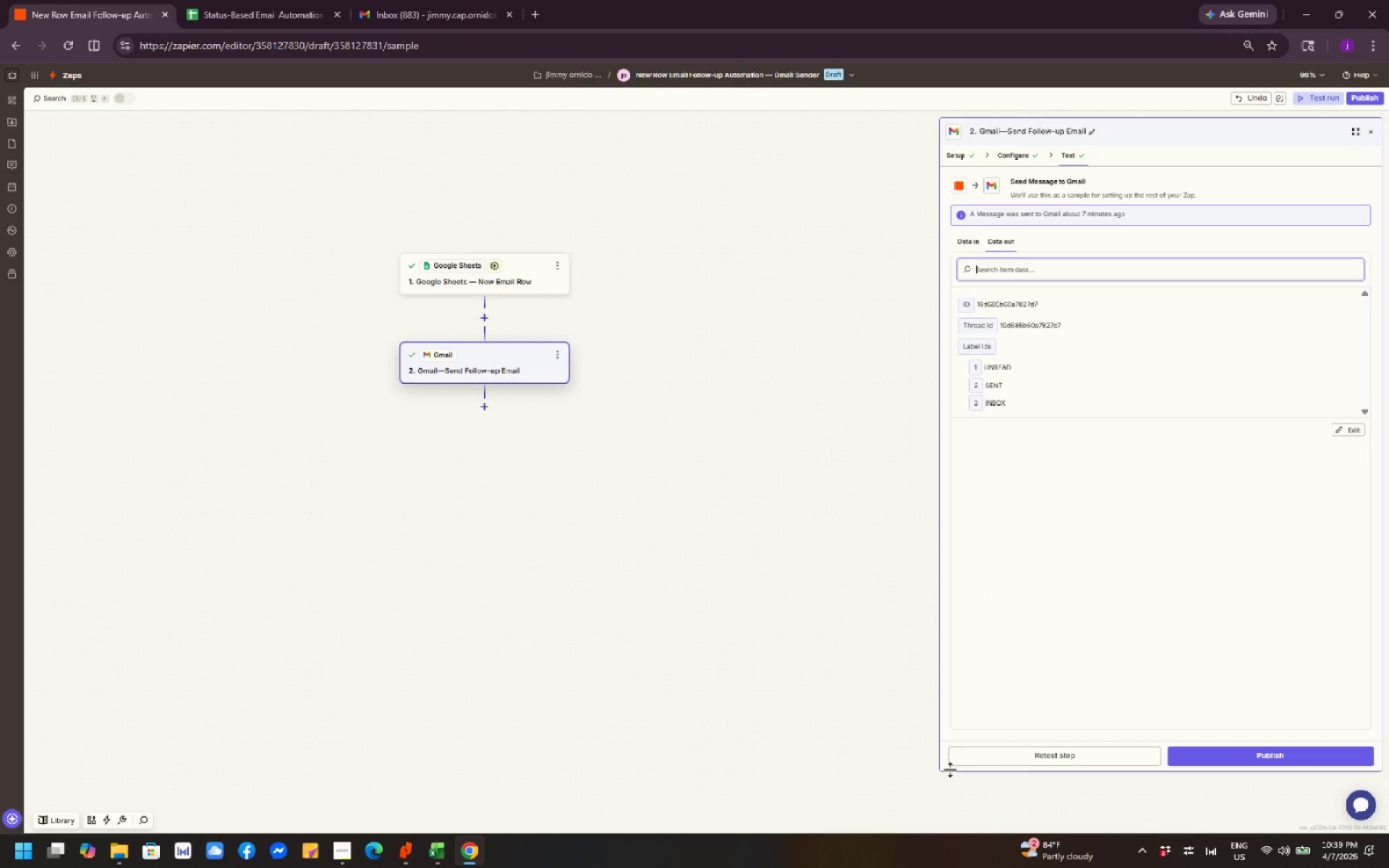 
left_click_drag(start_coordinate=[951, 770], to_coordinate=[953, 856])
 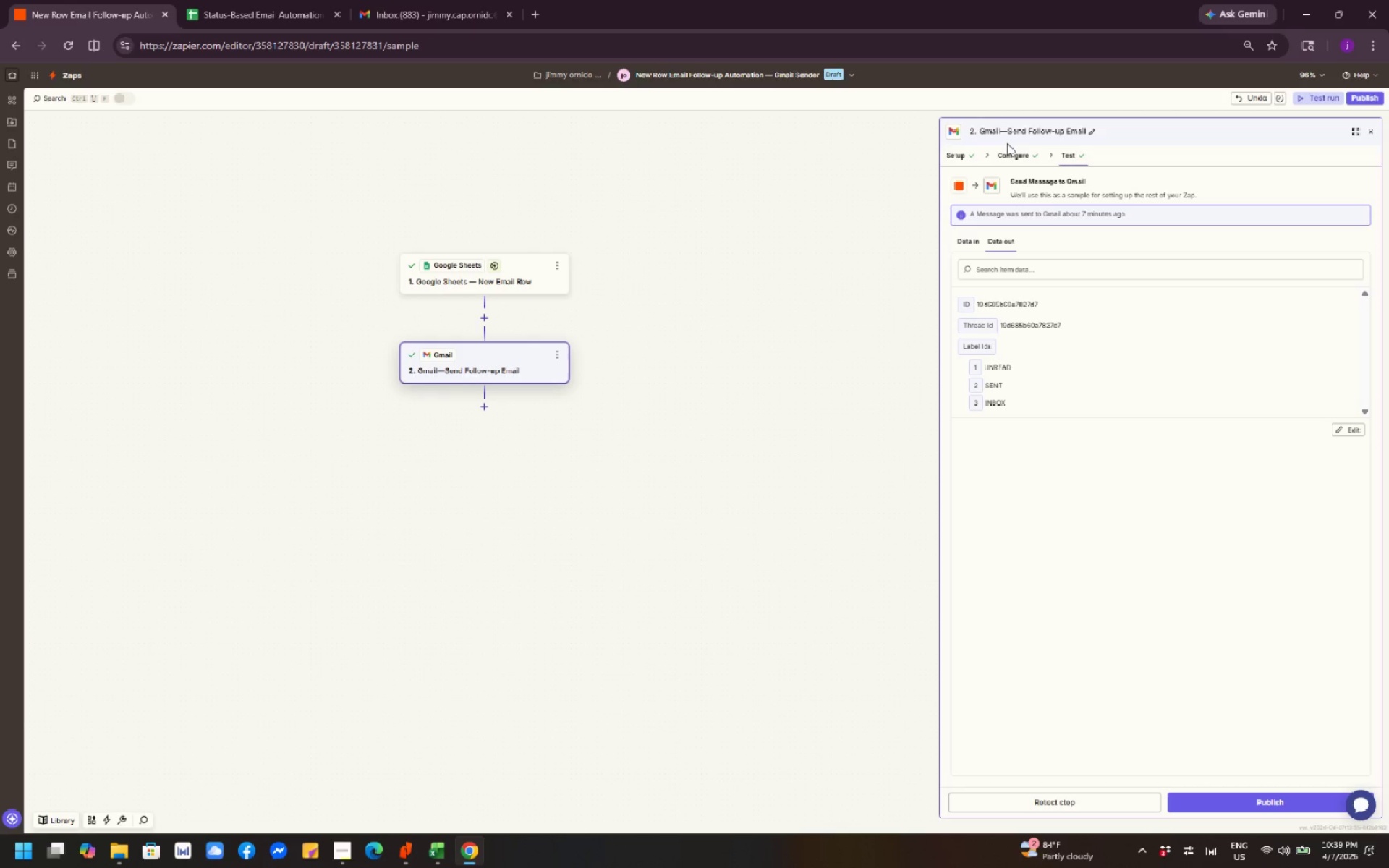 
left_click([1009, 153])
 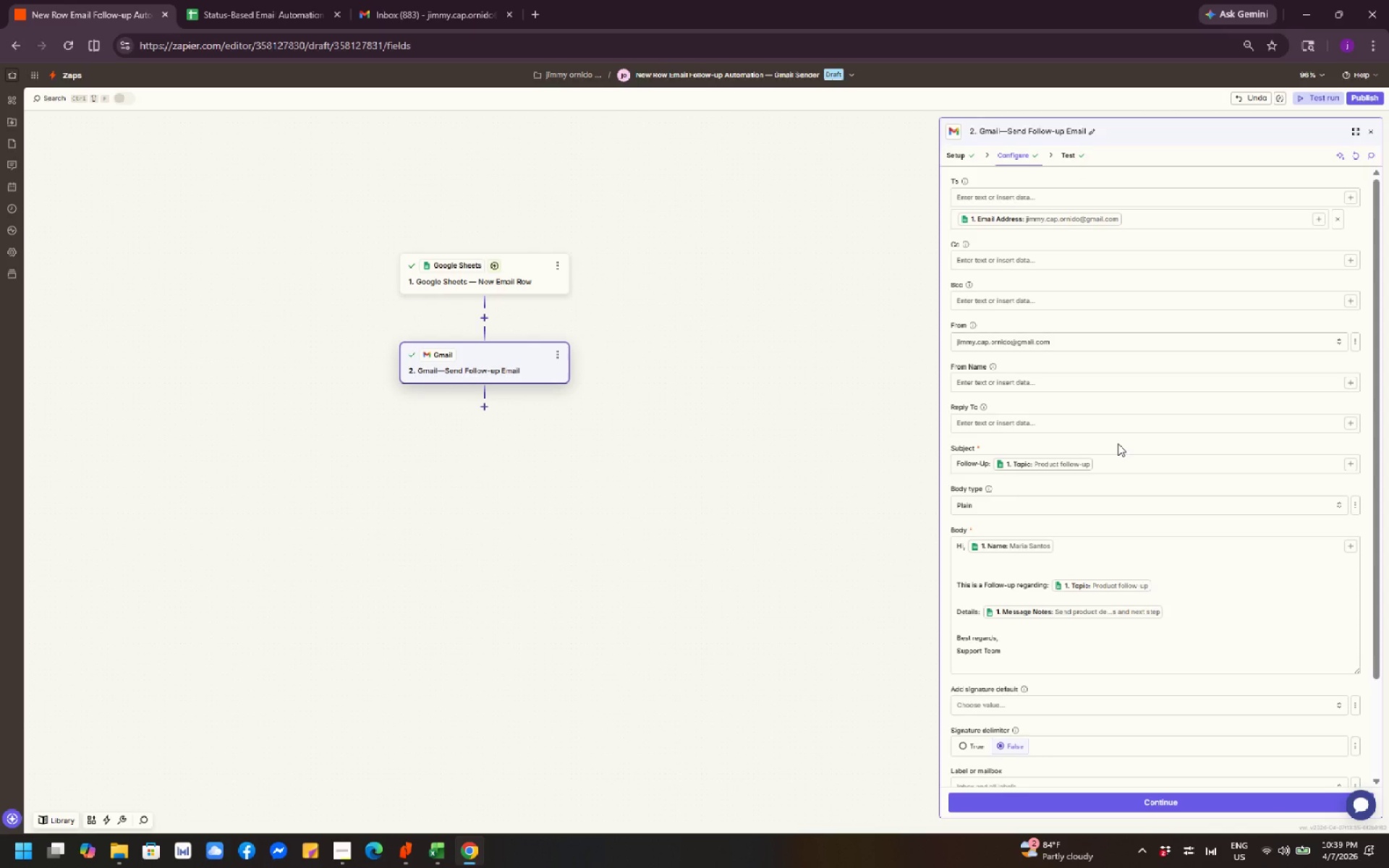 
wait(9.81)
 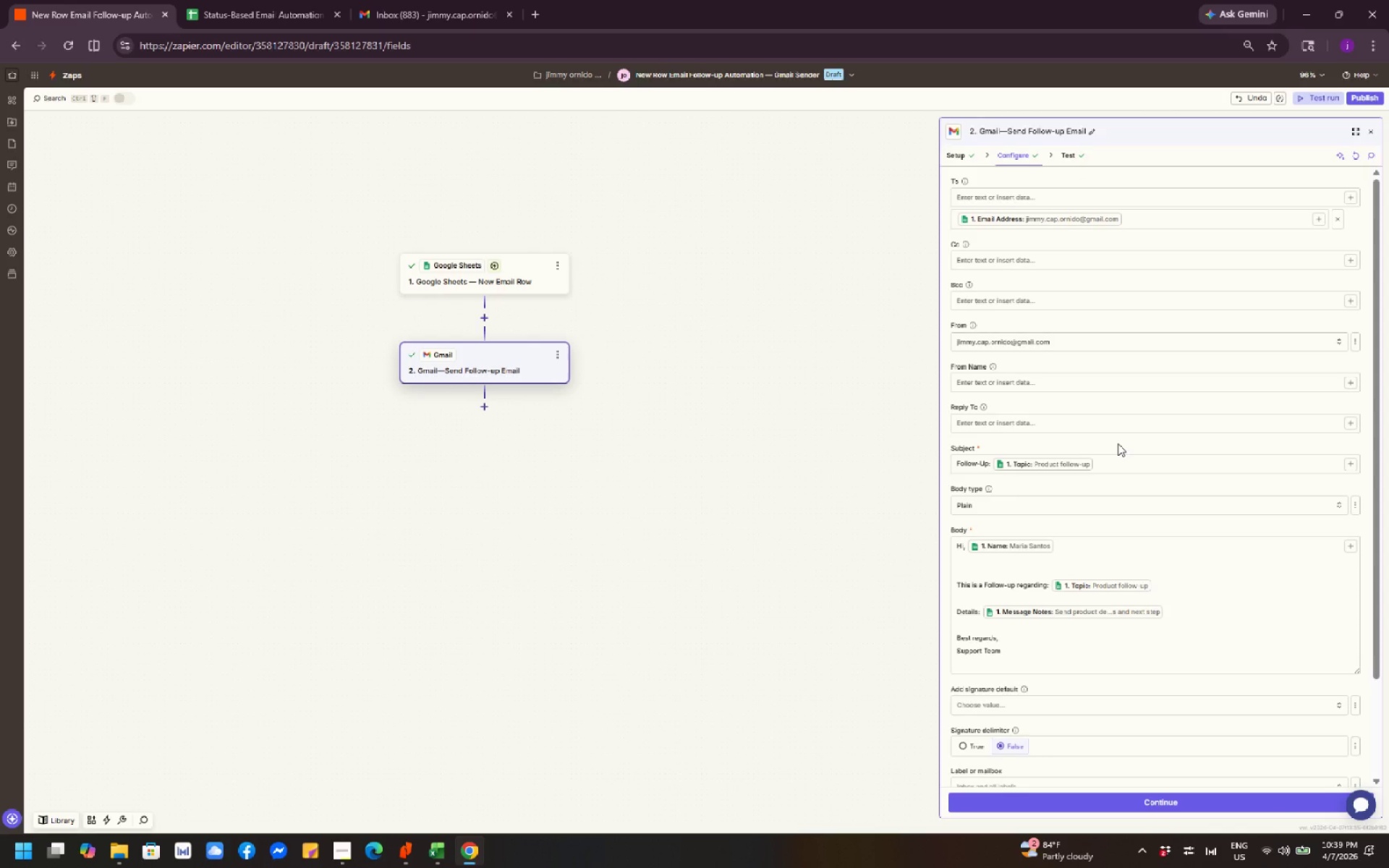 
key(PrintScreen)
 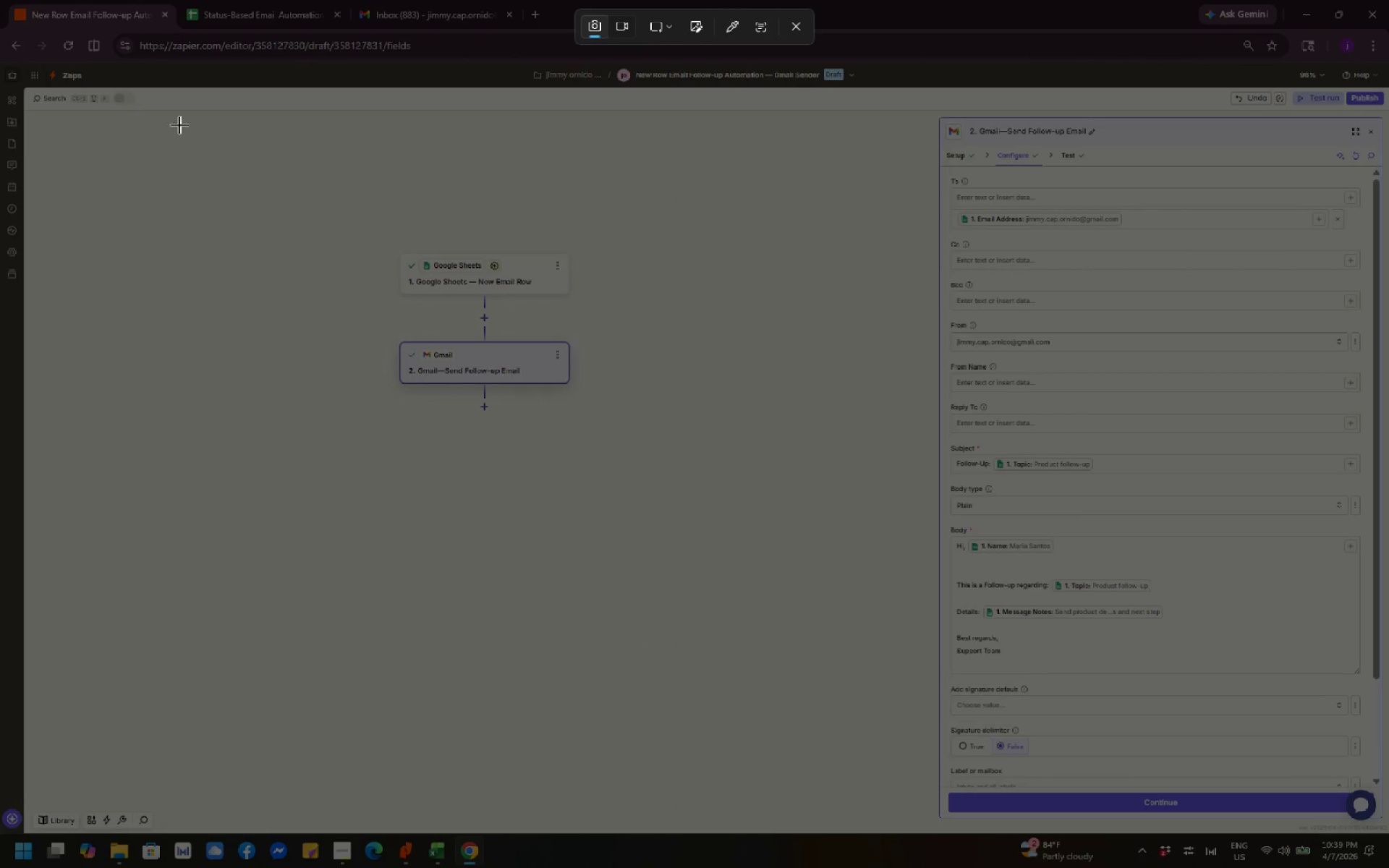 
left_click_drag(start_coordinate=[0, 0], to_coordinate=[1388, 867])
 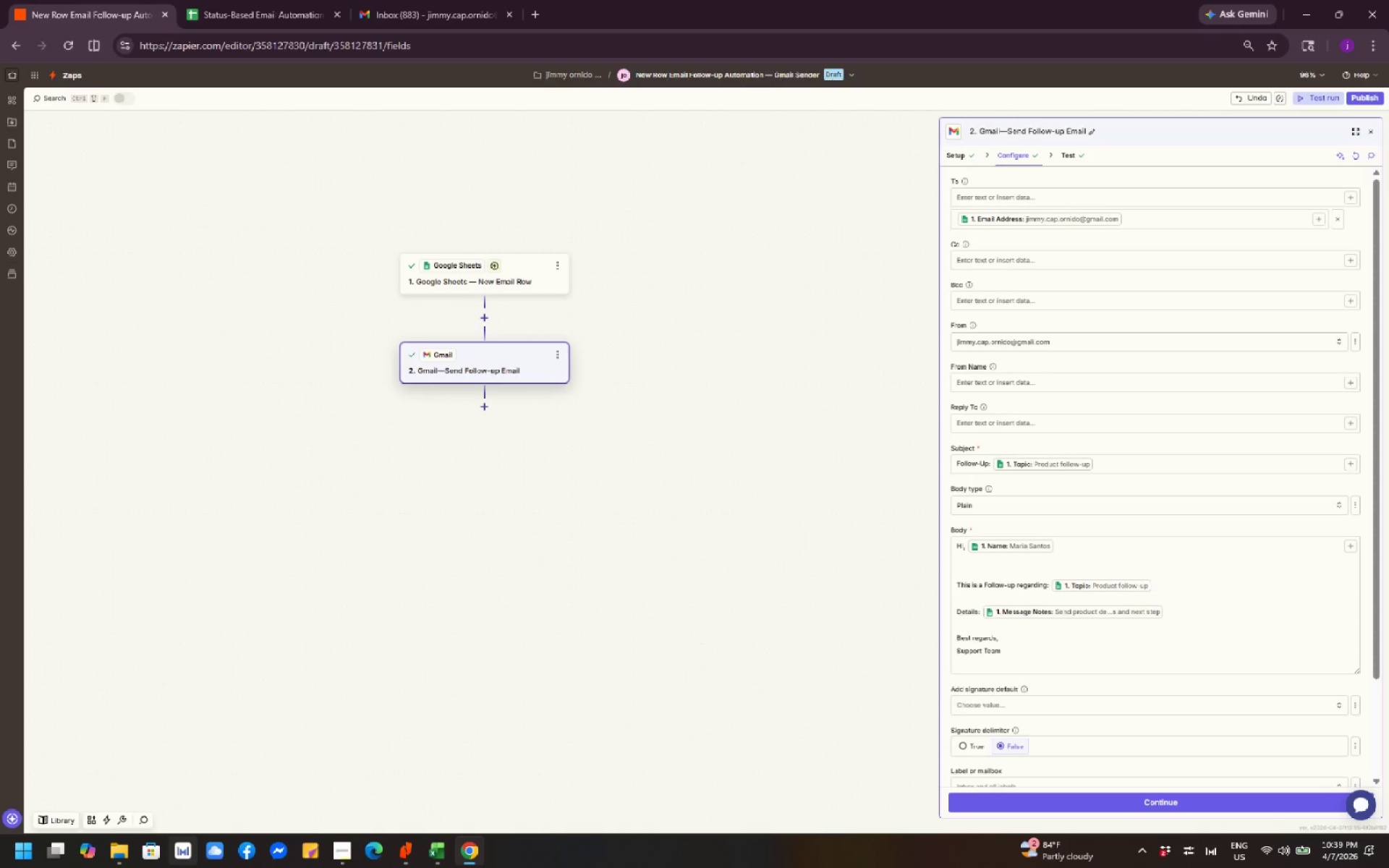 
left_click([113, 862])
 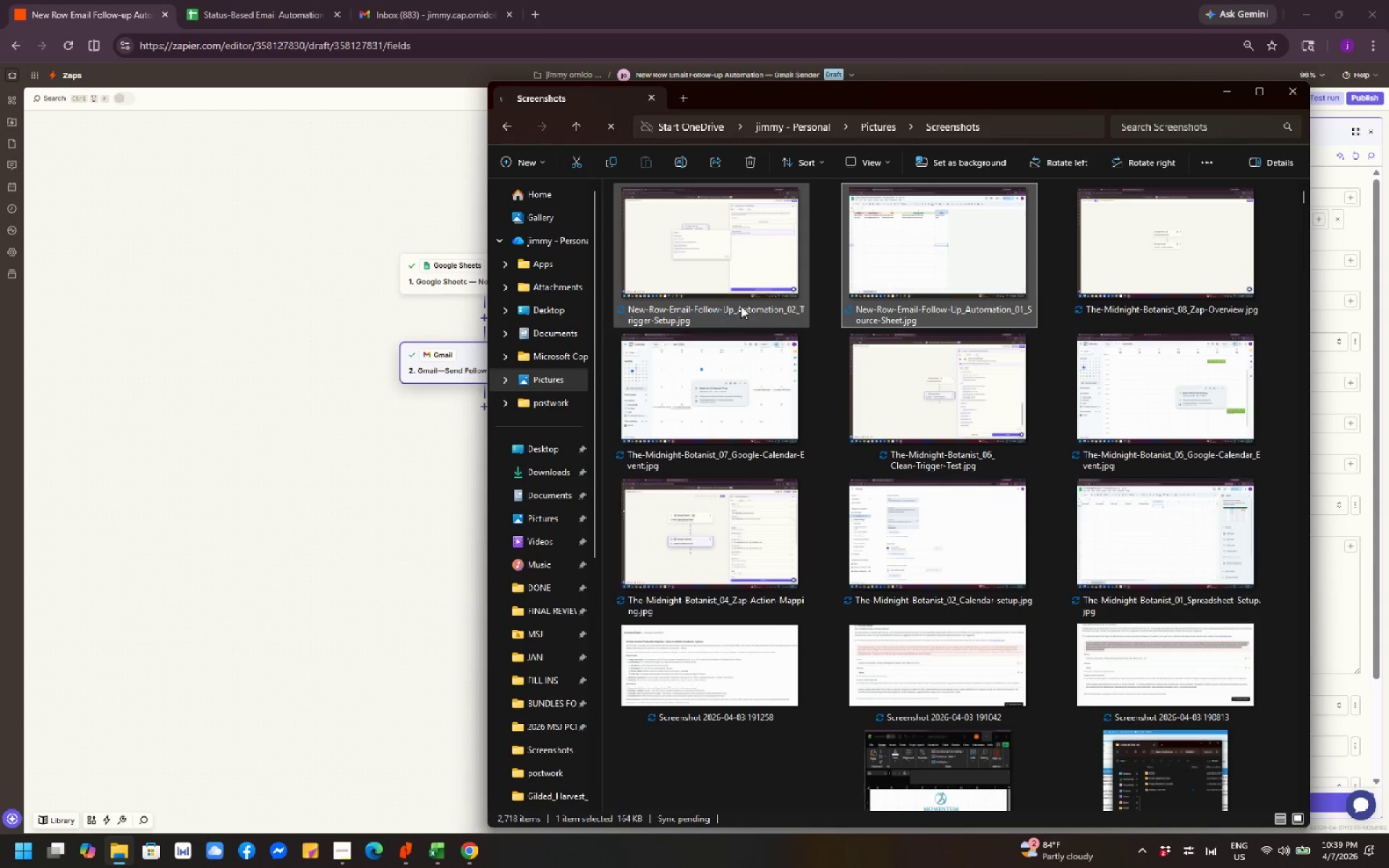 
left_click([747, 302])
 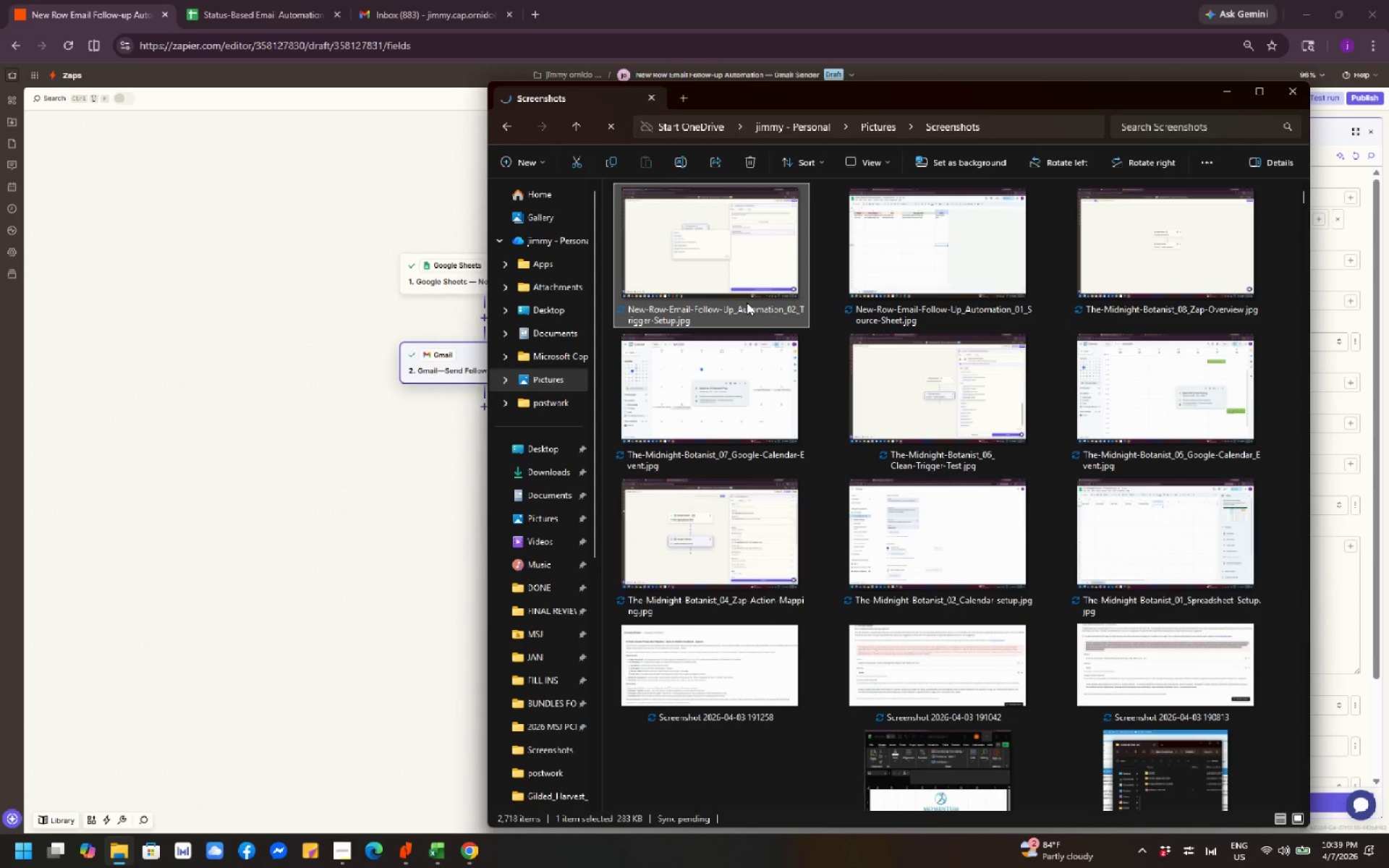 
key(F2)
 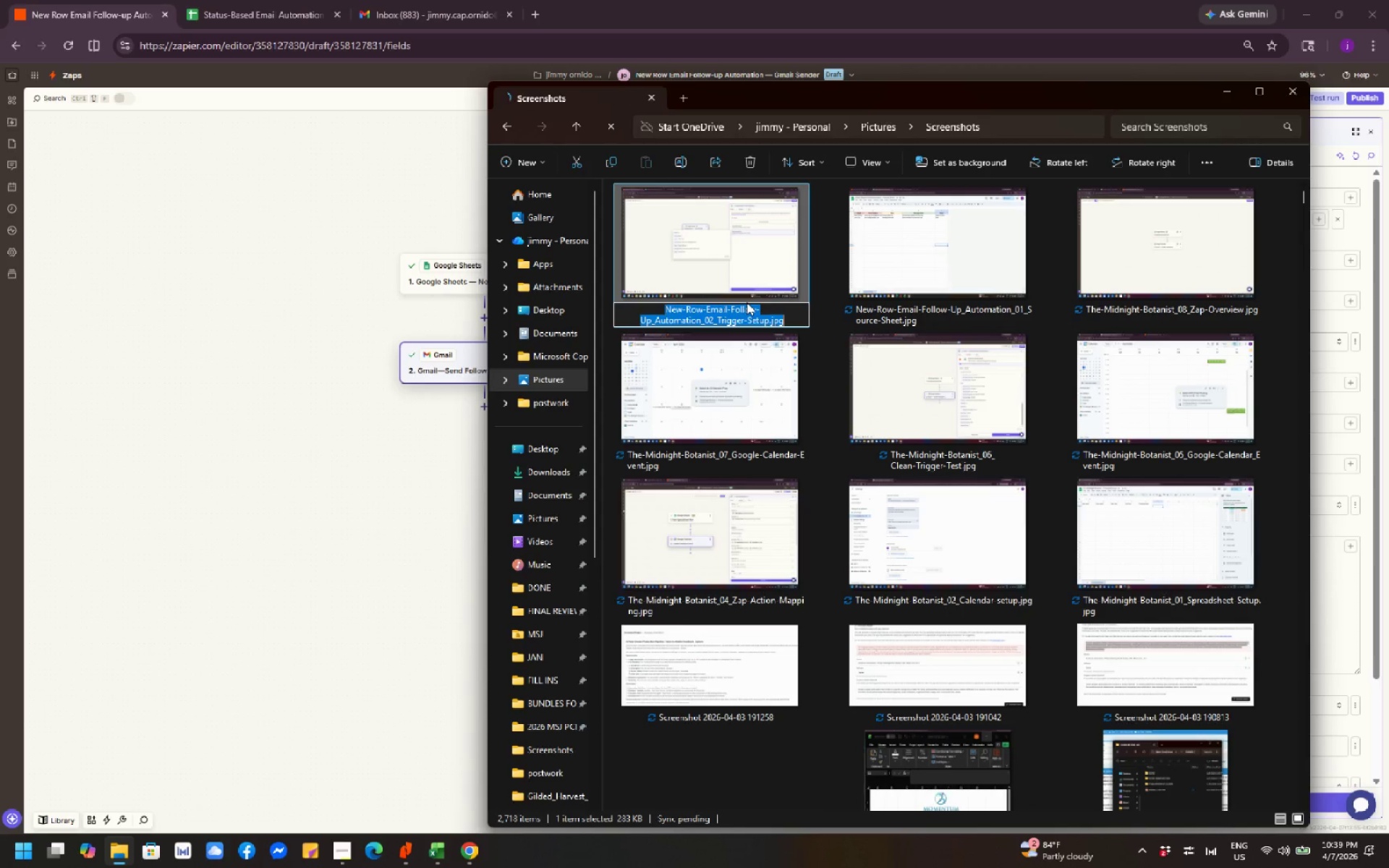 
key(Control+C)
 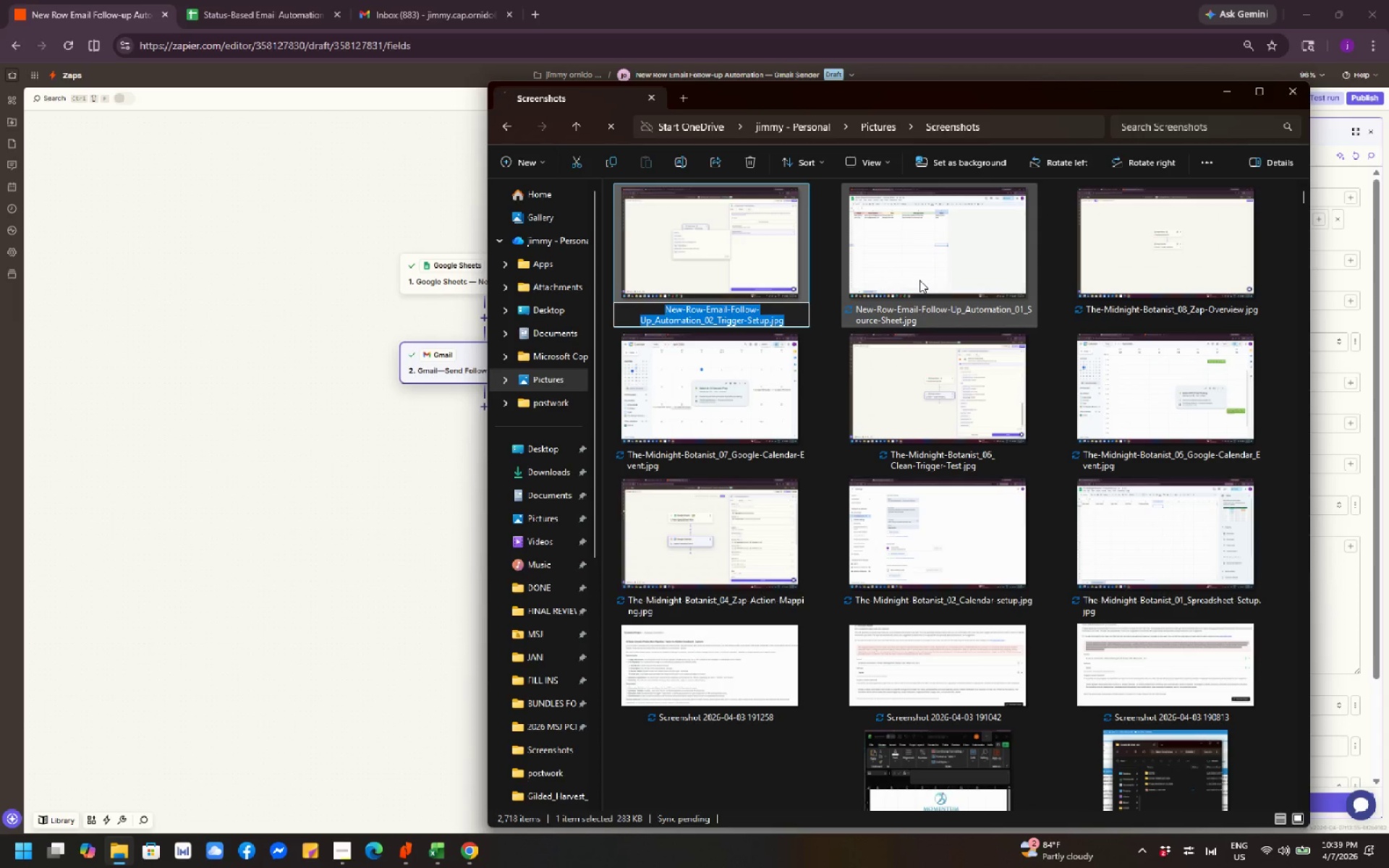 
wait(5.34)
 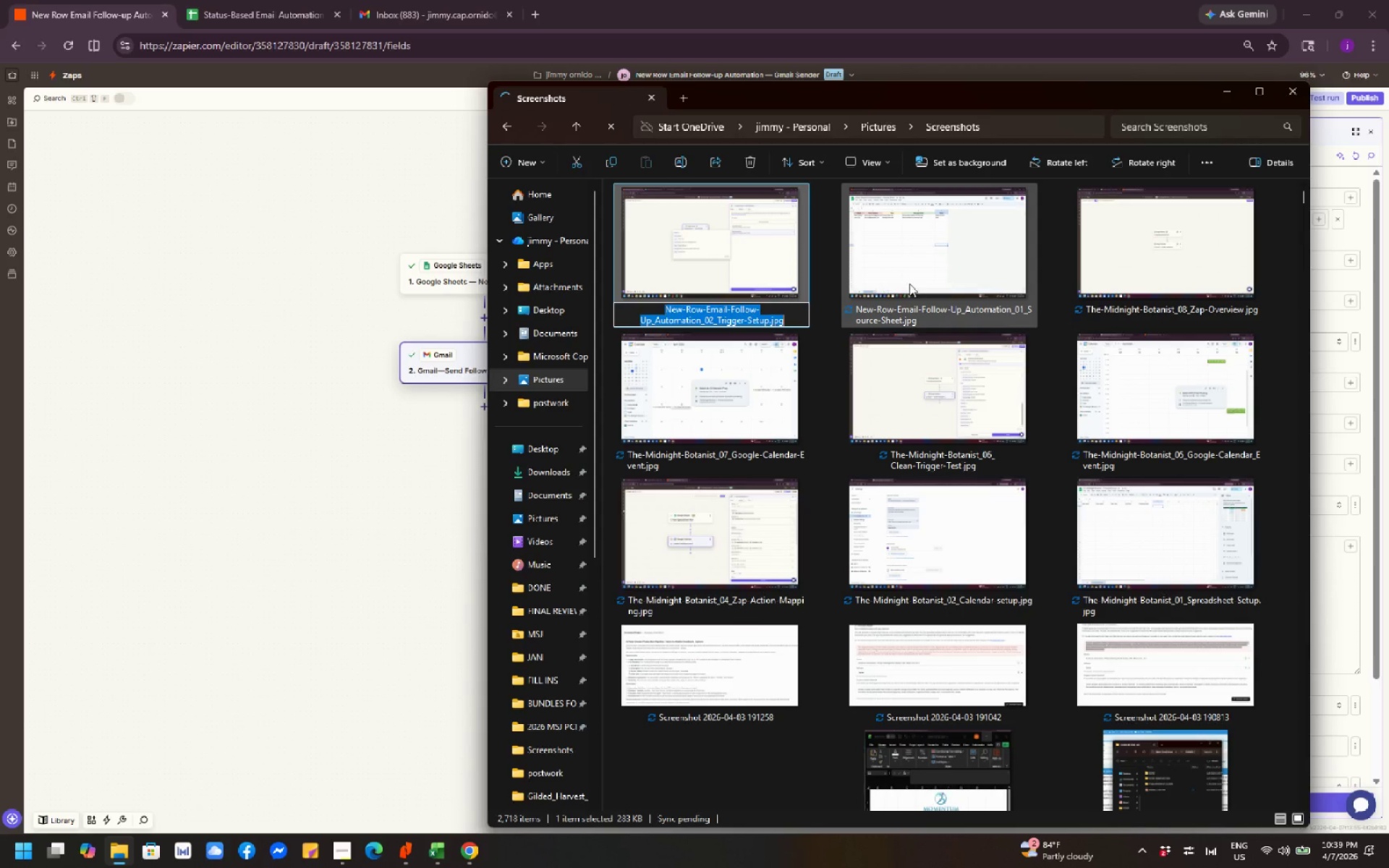 
left_click([919, 280])
 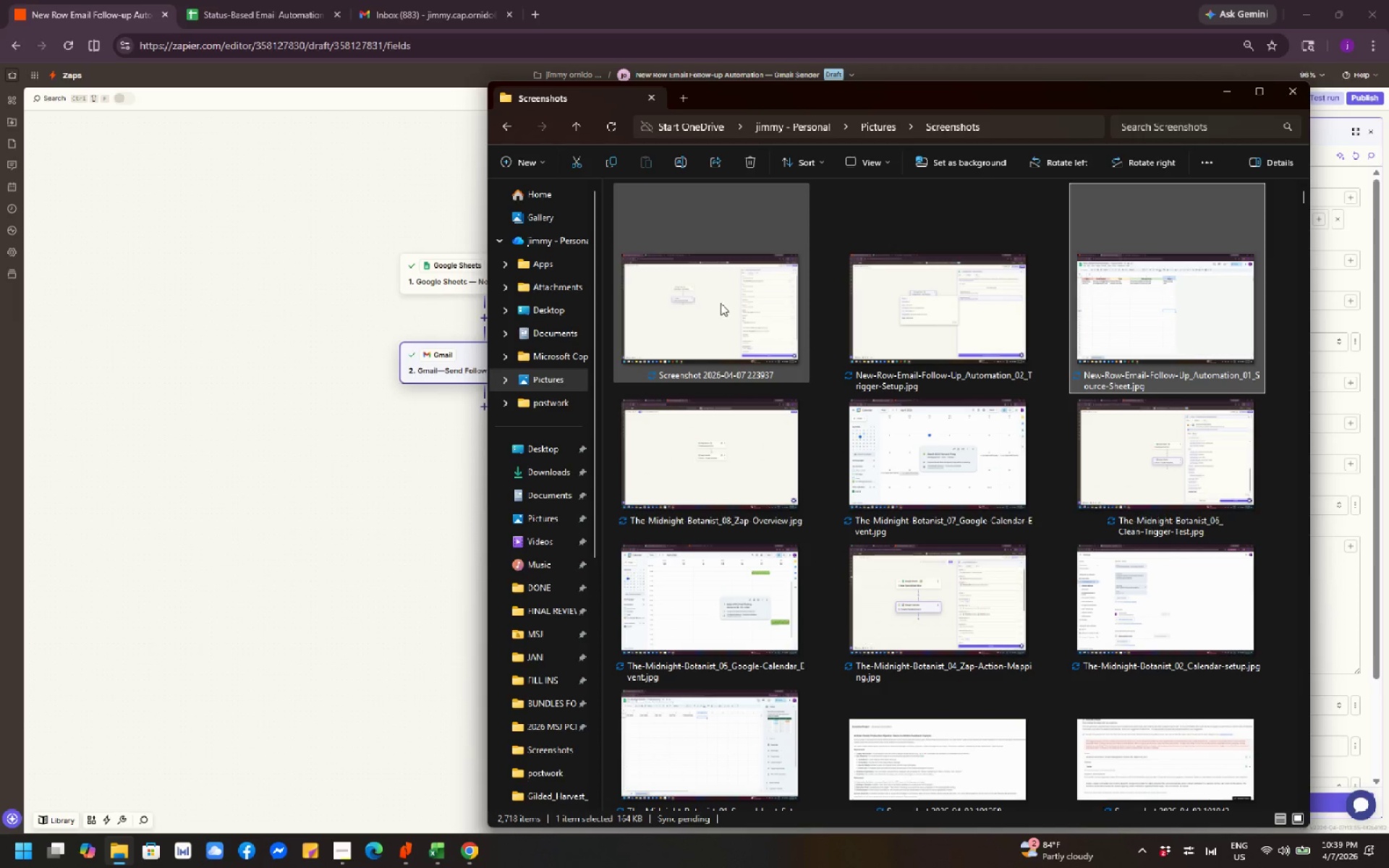 
left_click([735, 321])
 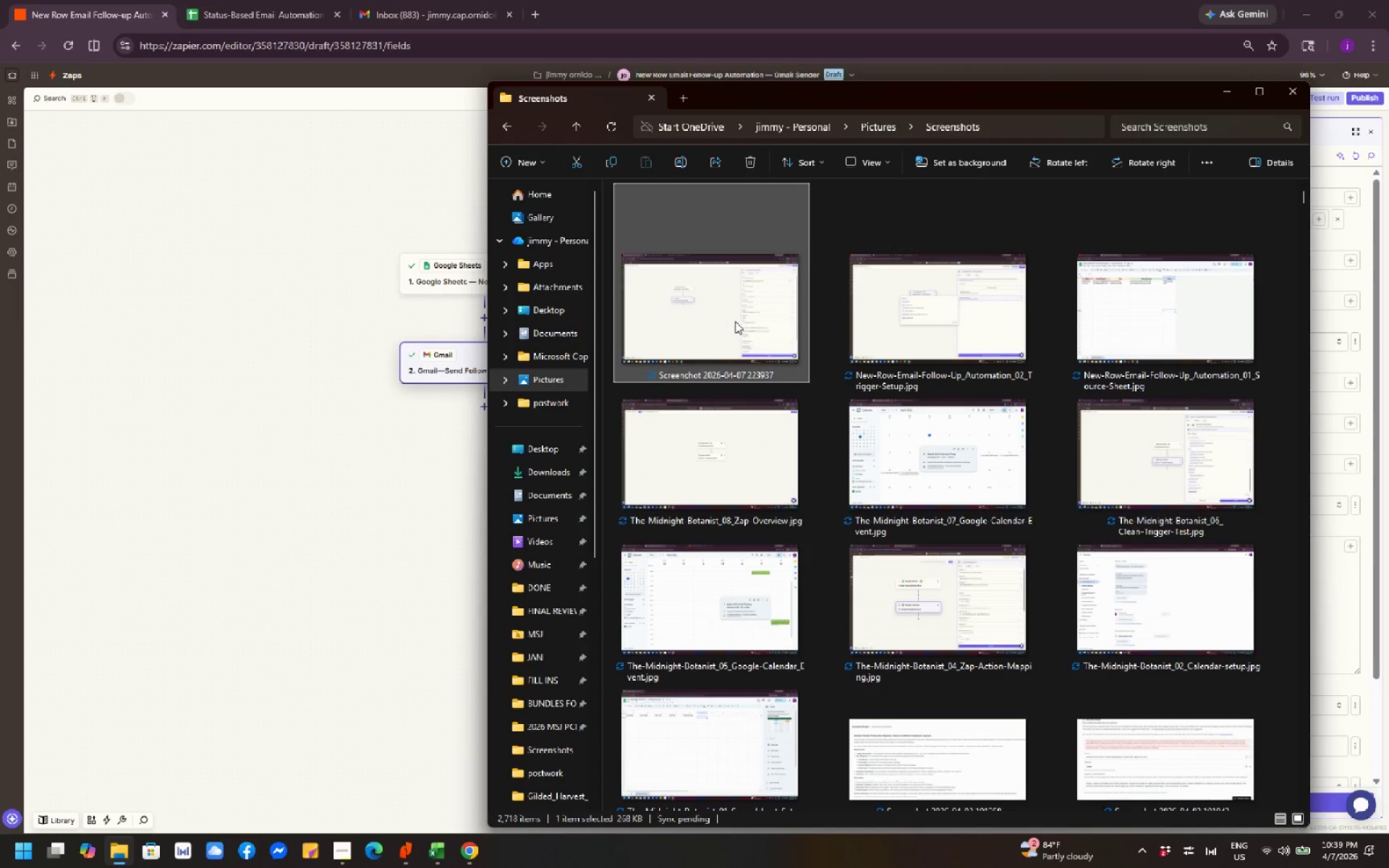 
key(F2)
 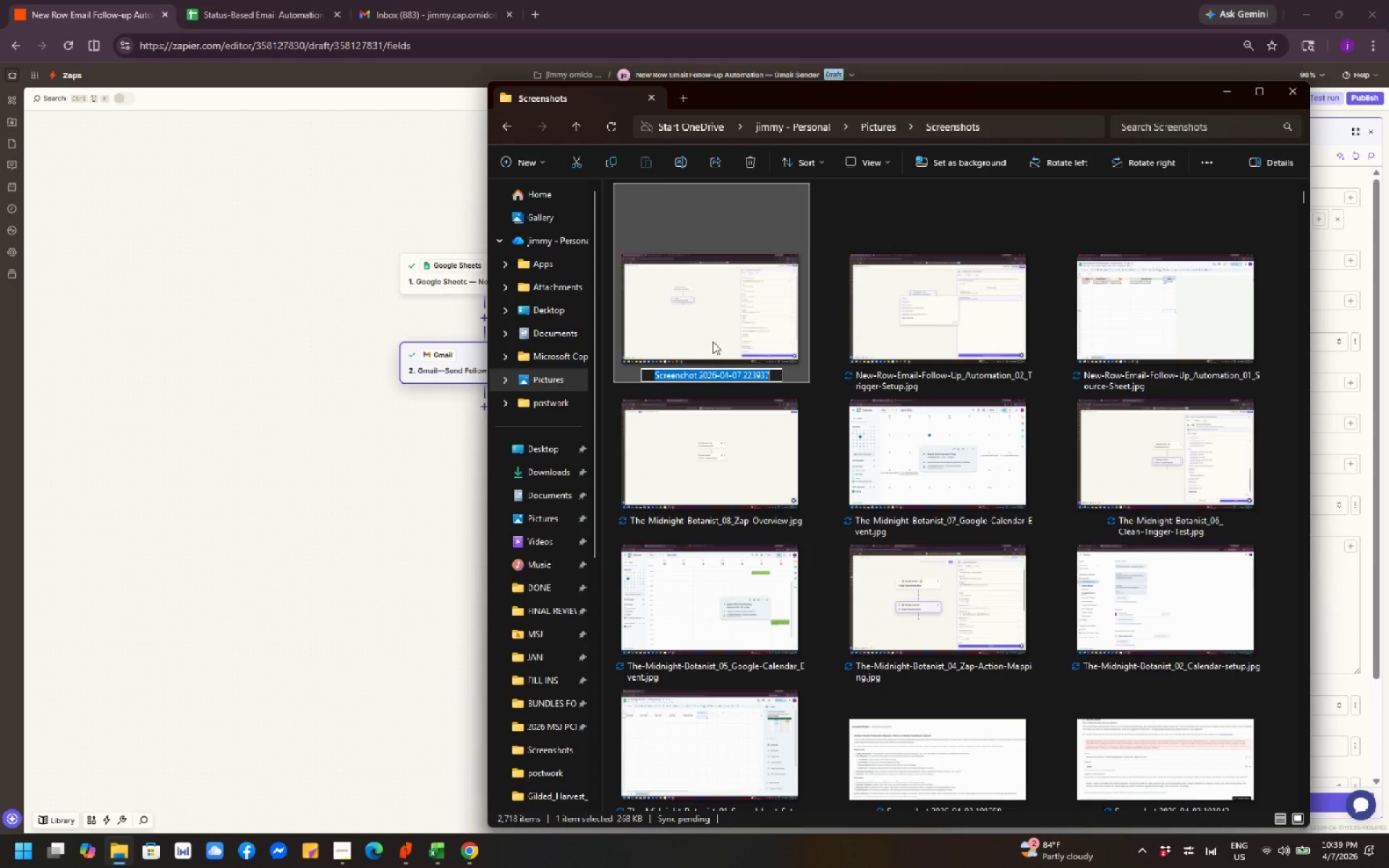 
key(Control+V)
 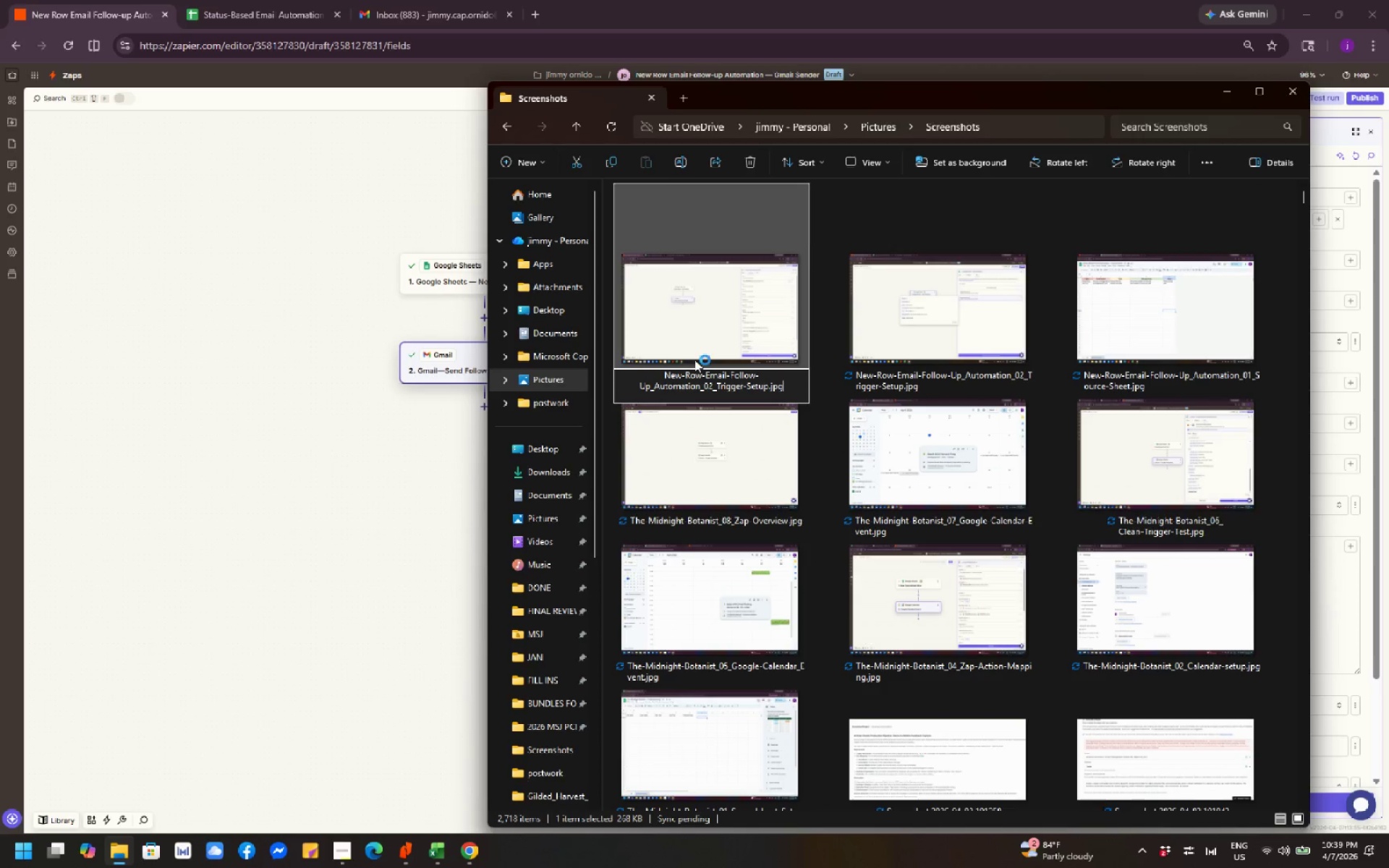 
key(Control+Shift+ArrowLeft)
 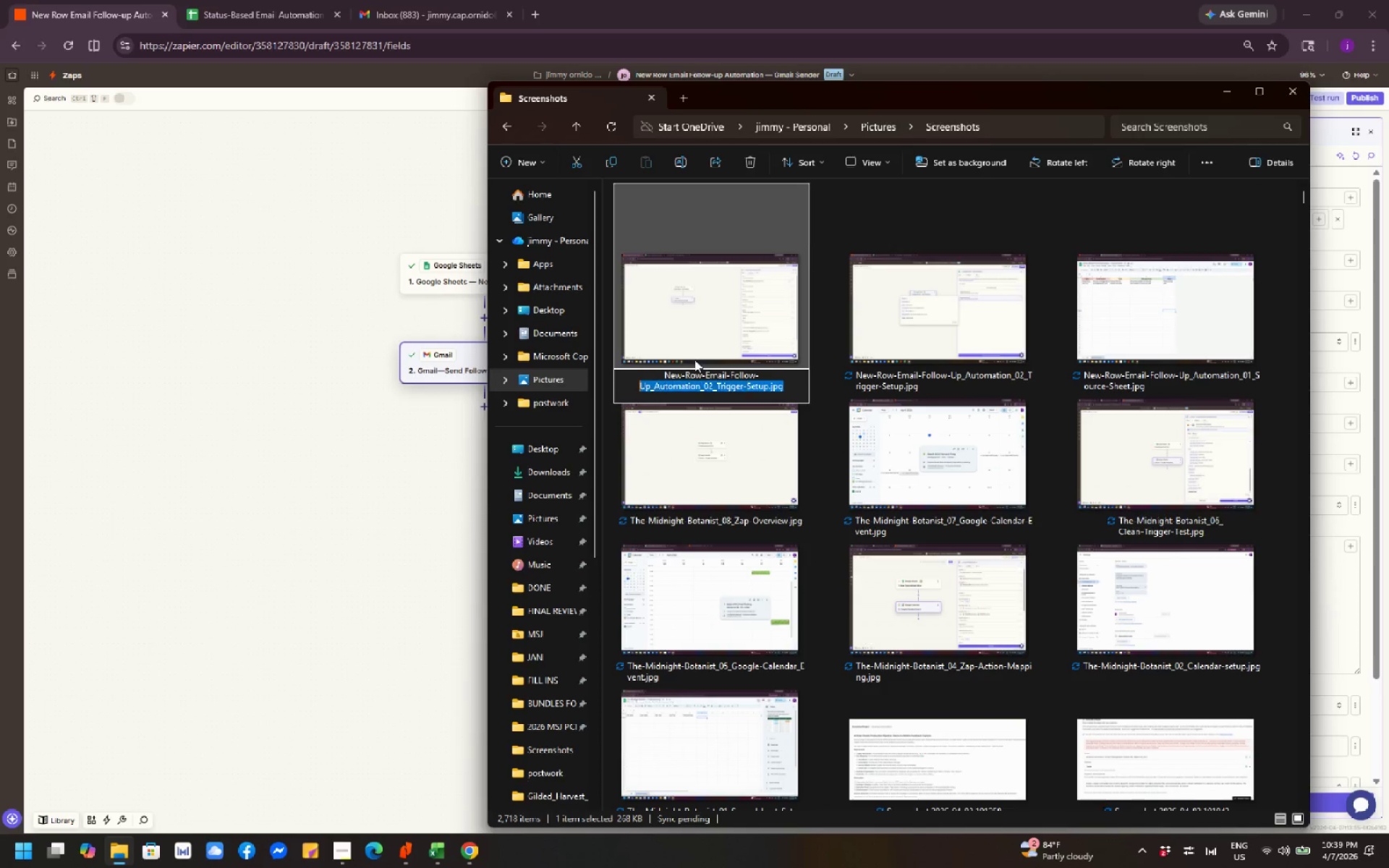 
key(Control+Shift+ArrowLeft)
 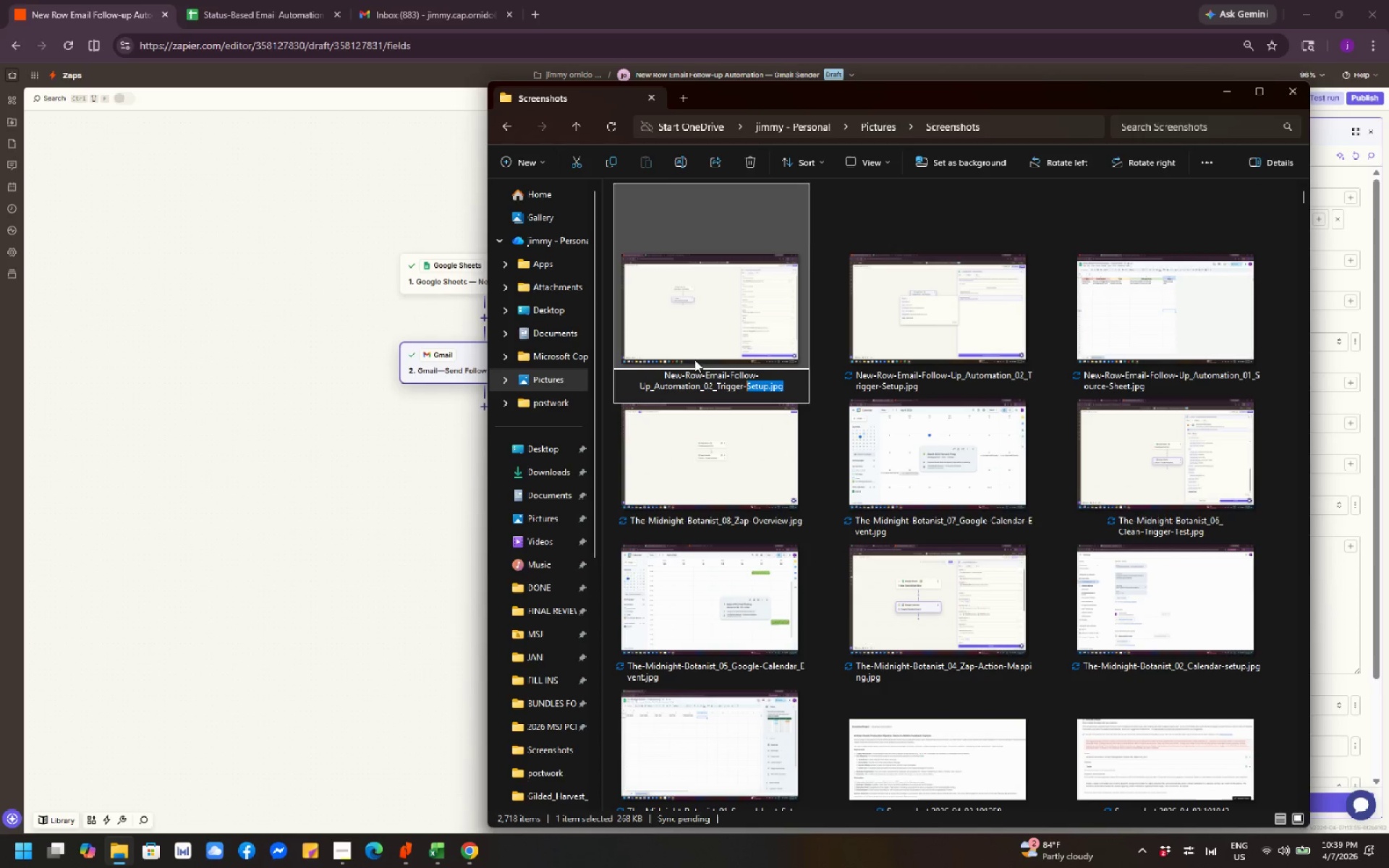 
key(Control+Shift+ArrowRight)
 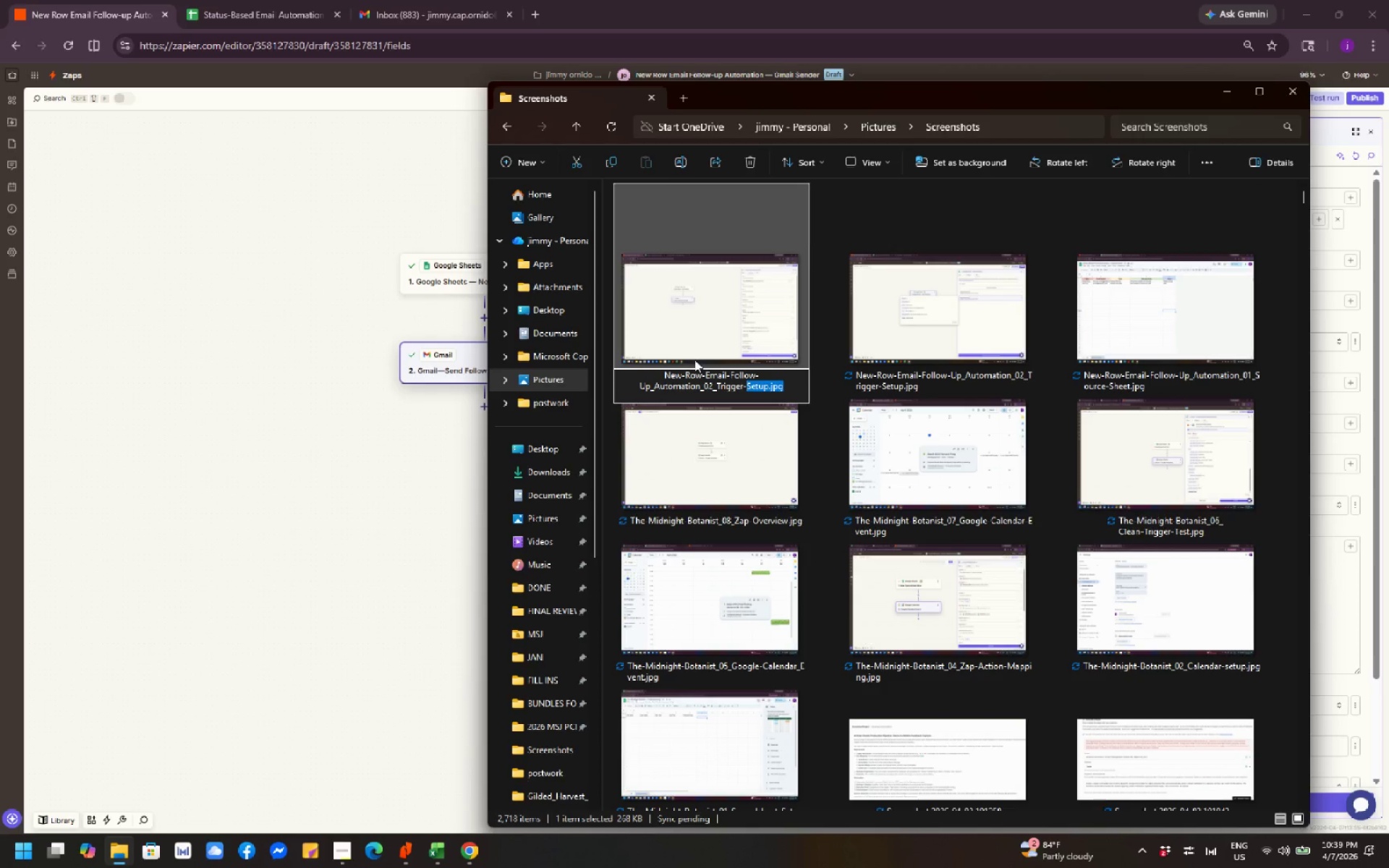 
key(Backspace)
key(Backspace)
key(Backspace)
key(Backspace)
key(Backspace)
key(Backspace)
key(Backspace)
key(Backspace)
key(Backspace)
key(Backspace)
key(Backspace)
type(3_Gmai)
 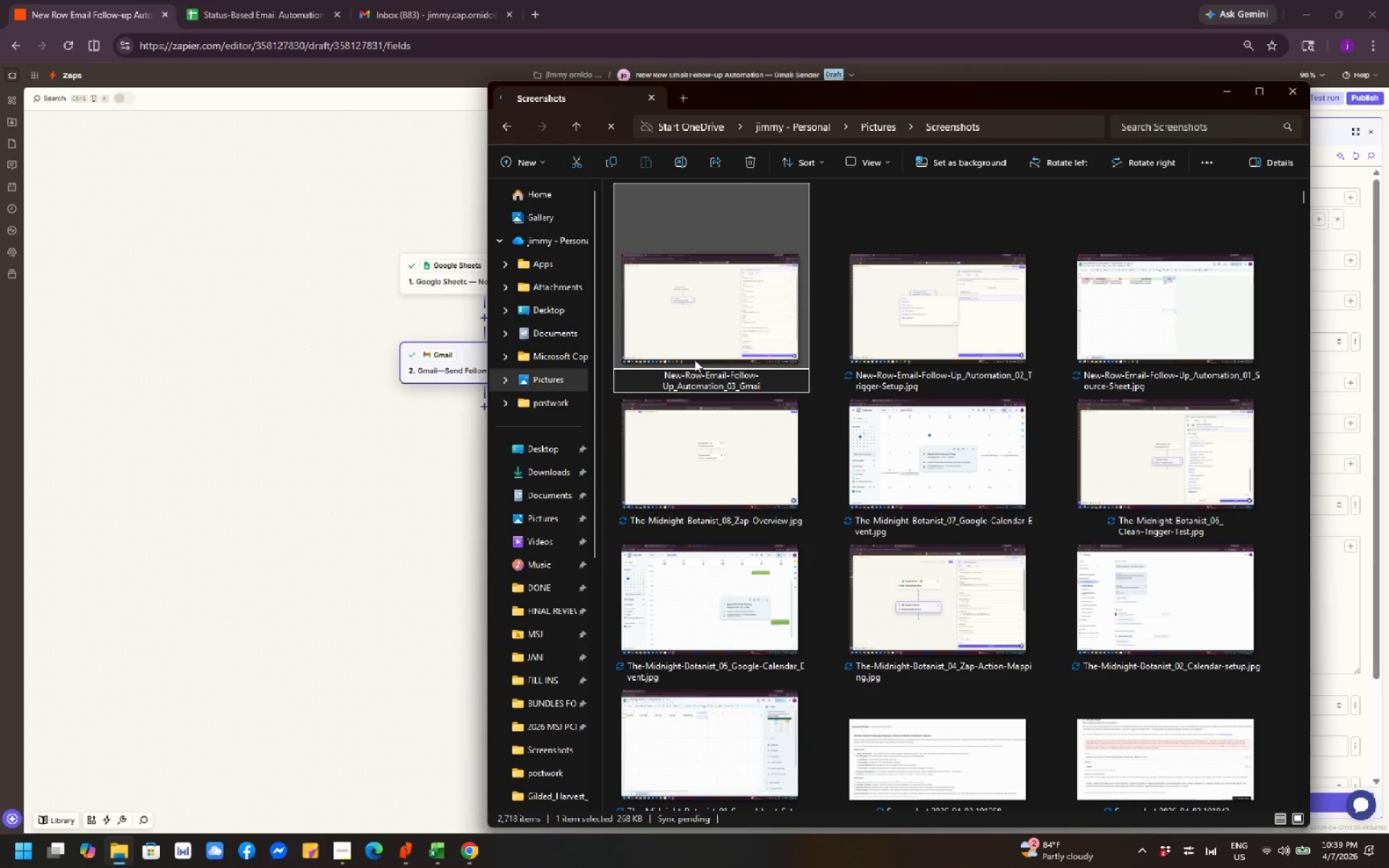 
type(l-Action.jpg)
 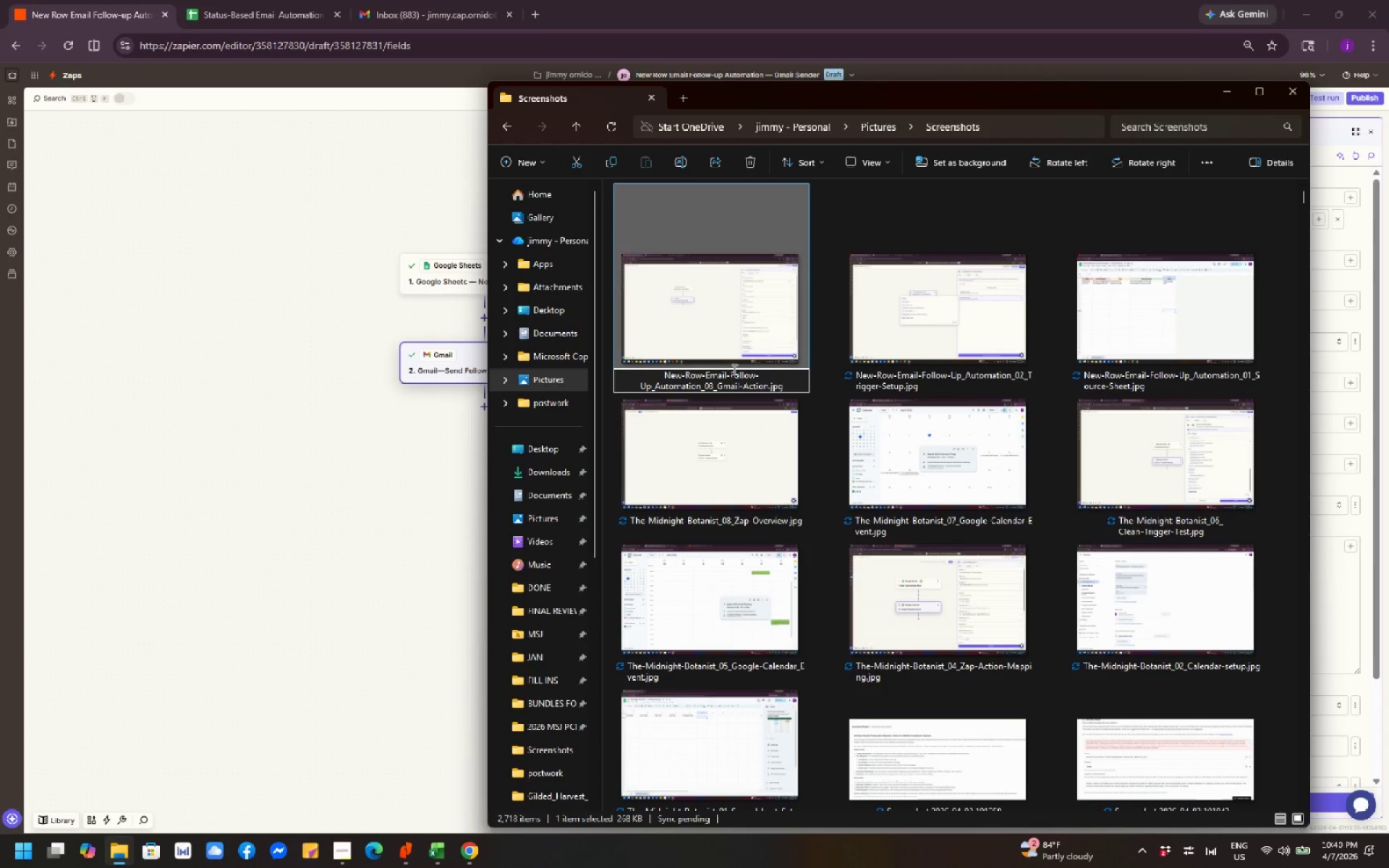 
left_click([855, 357])
 